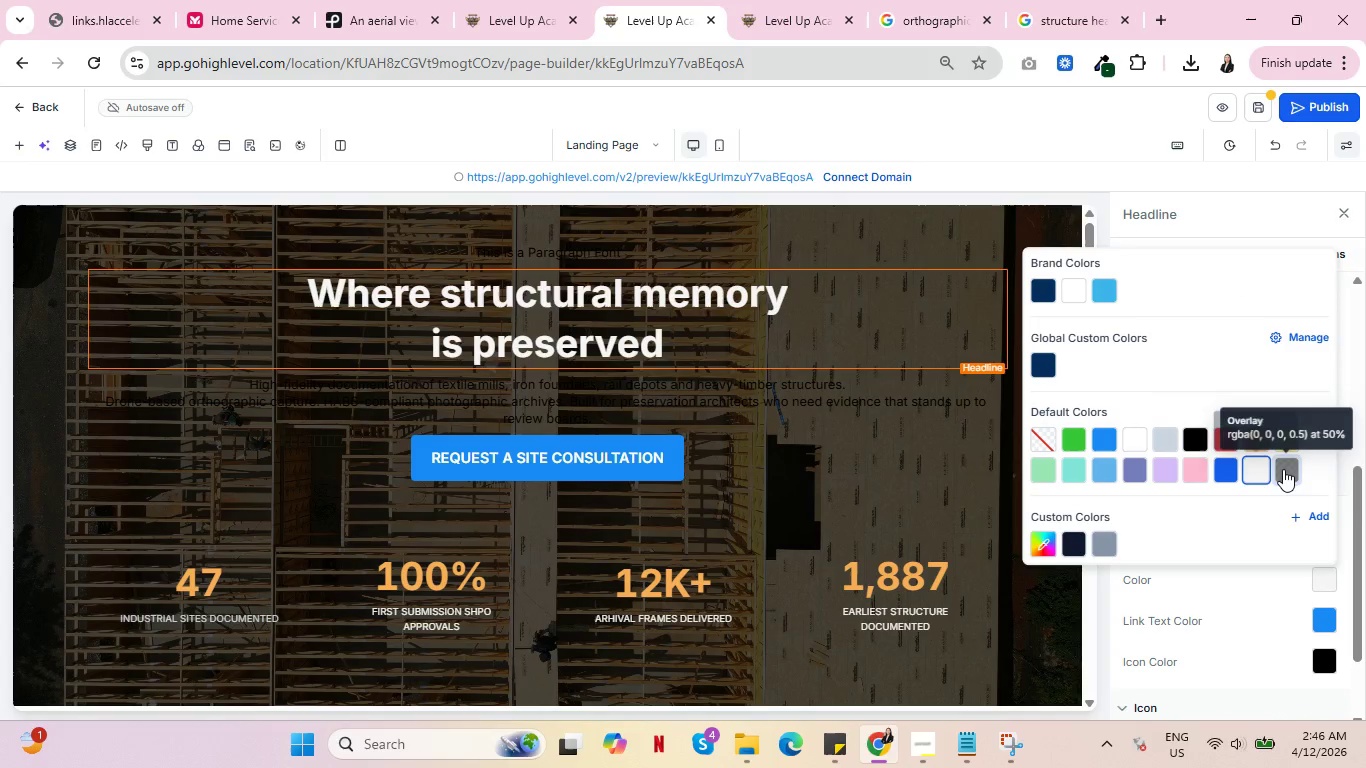 
left_click([1287, 469])
 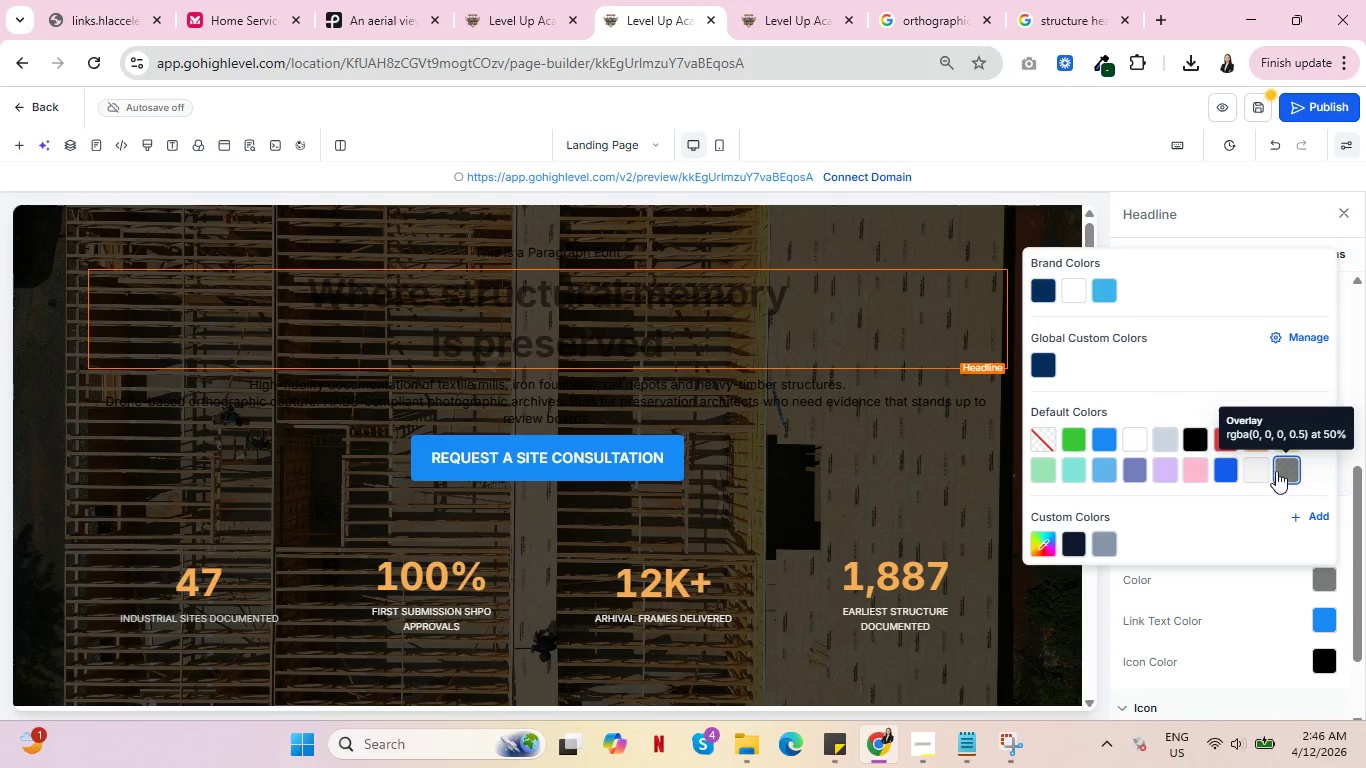 
left_click([1257, 473])
 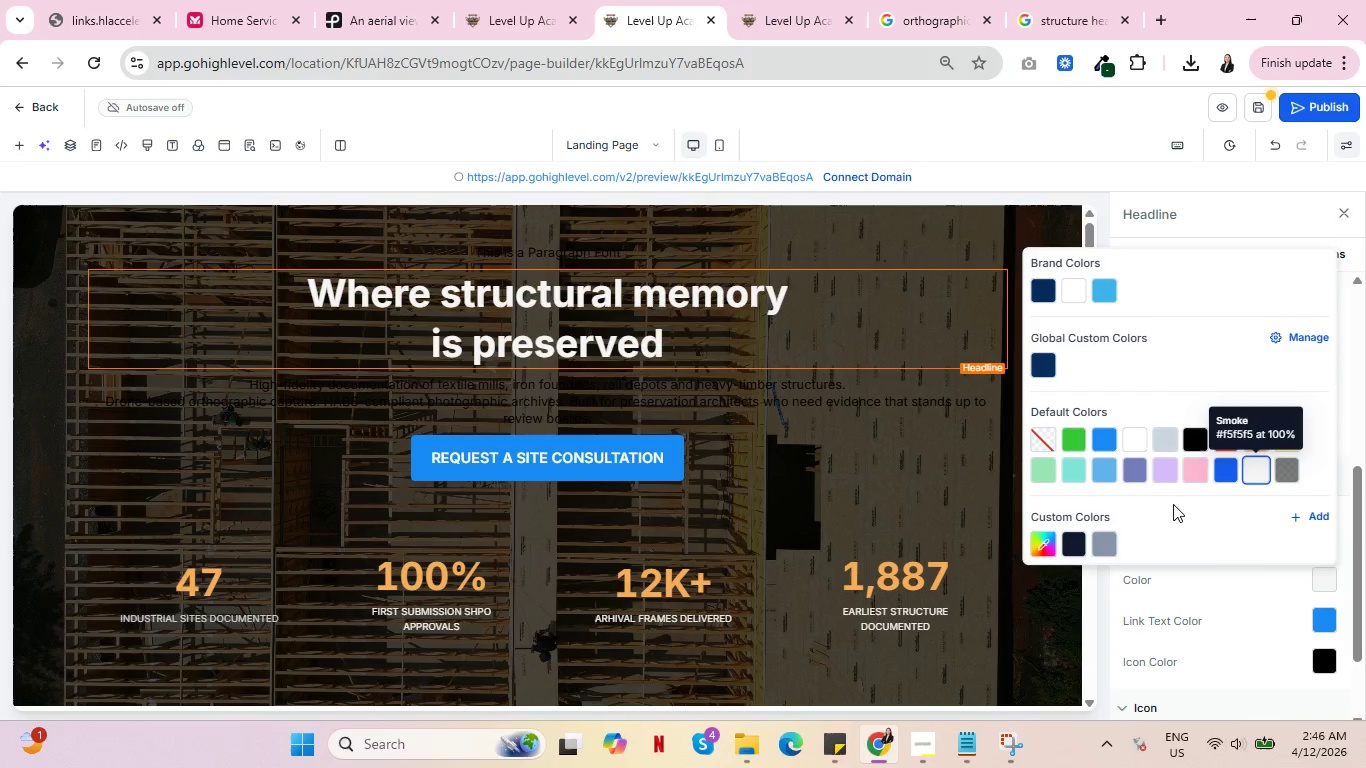 
left_click([1108, 538])
 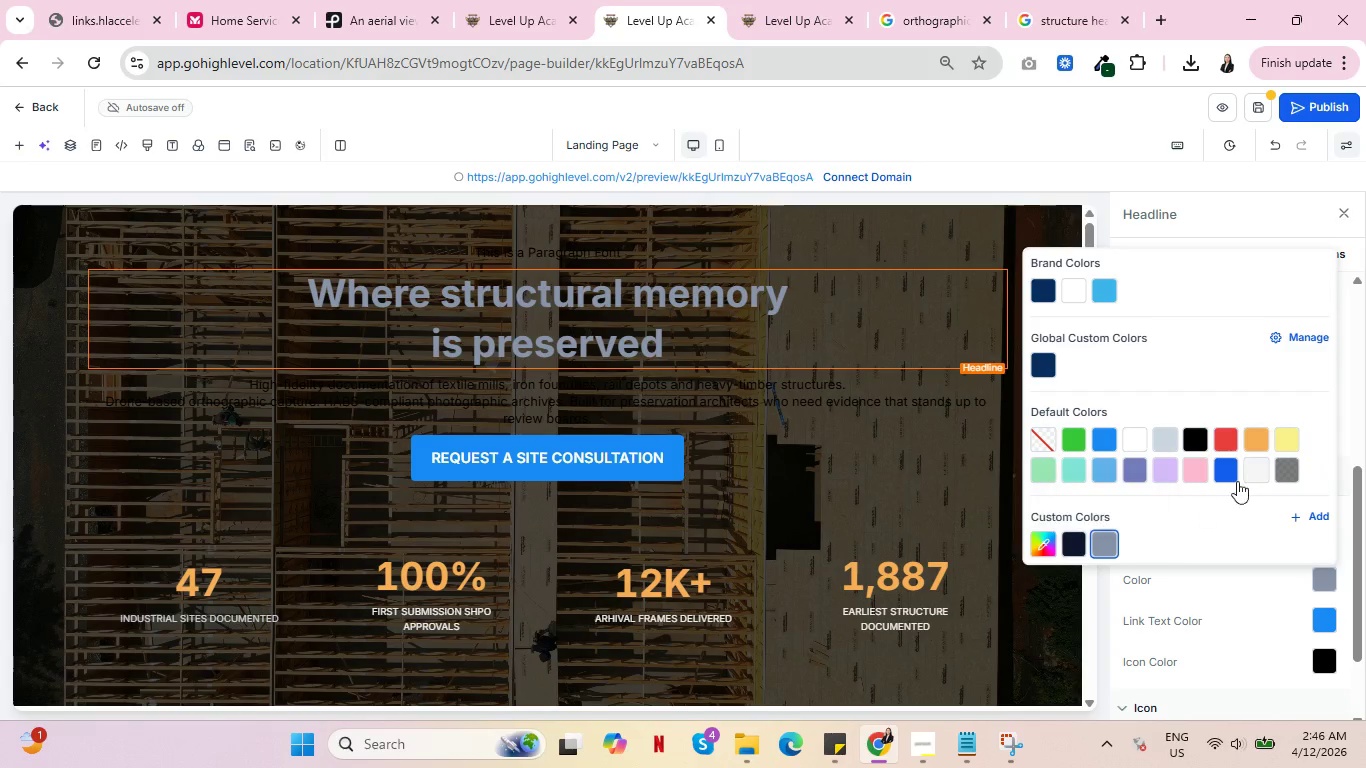 
left_click([1260, 466])
 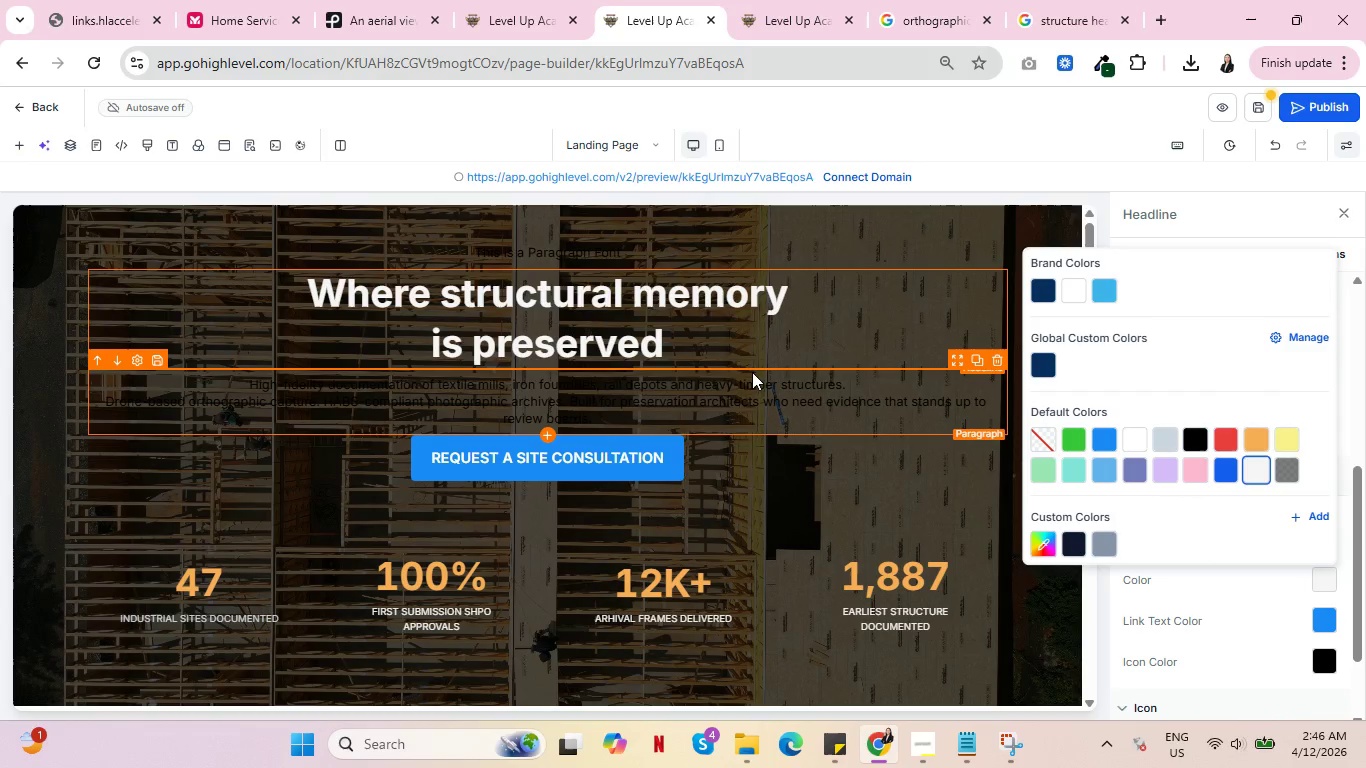 
left_click([752, 390])
 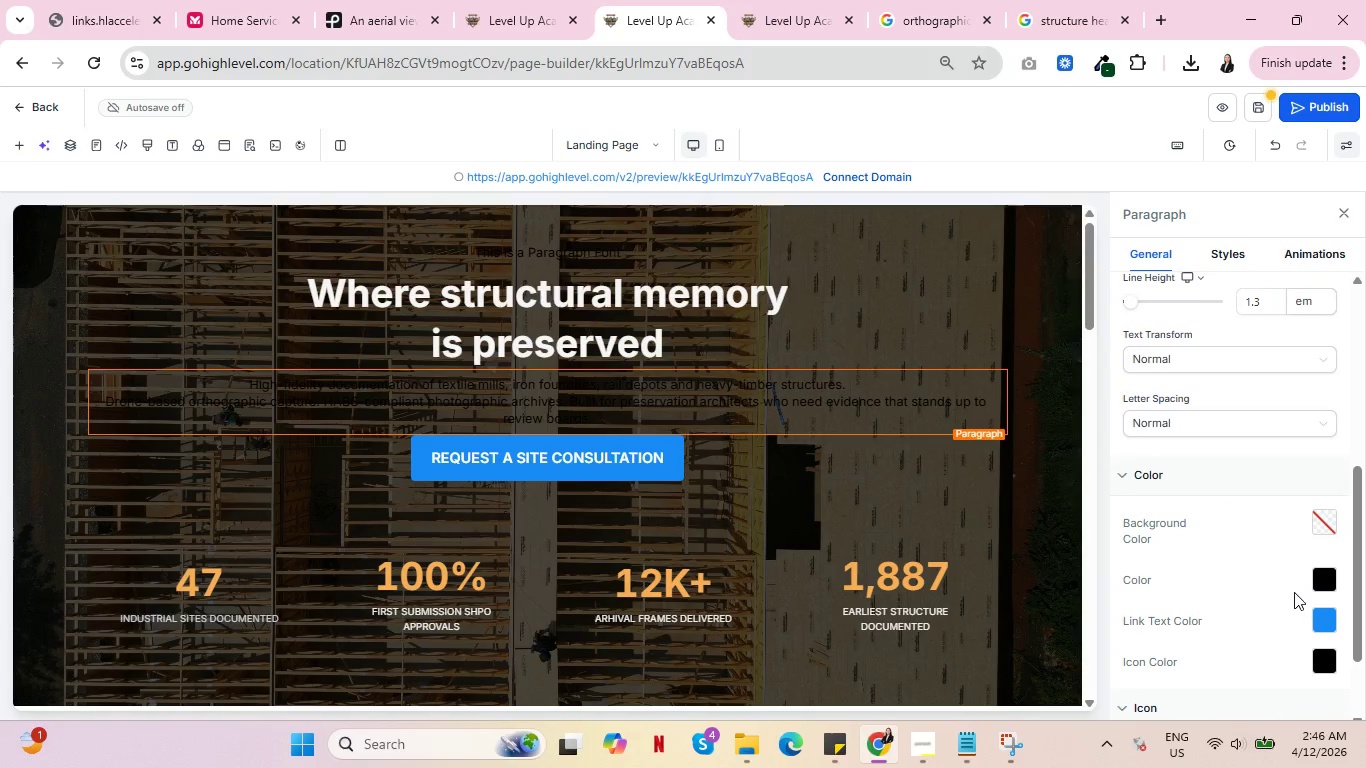 
left_click([1325, 575])
 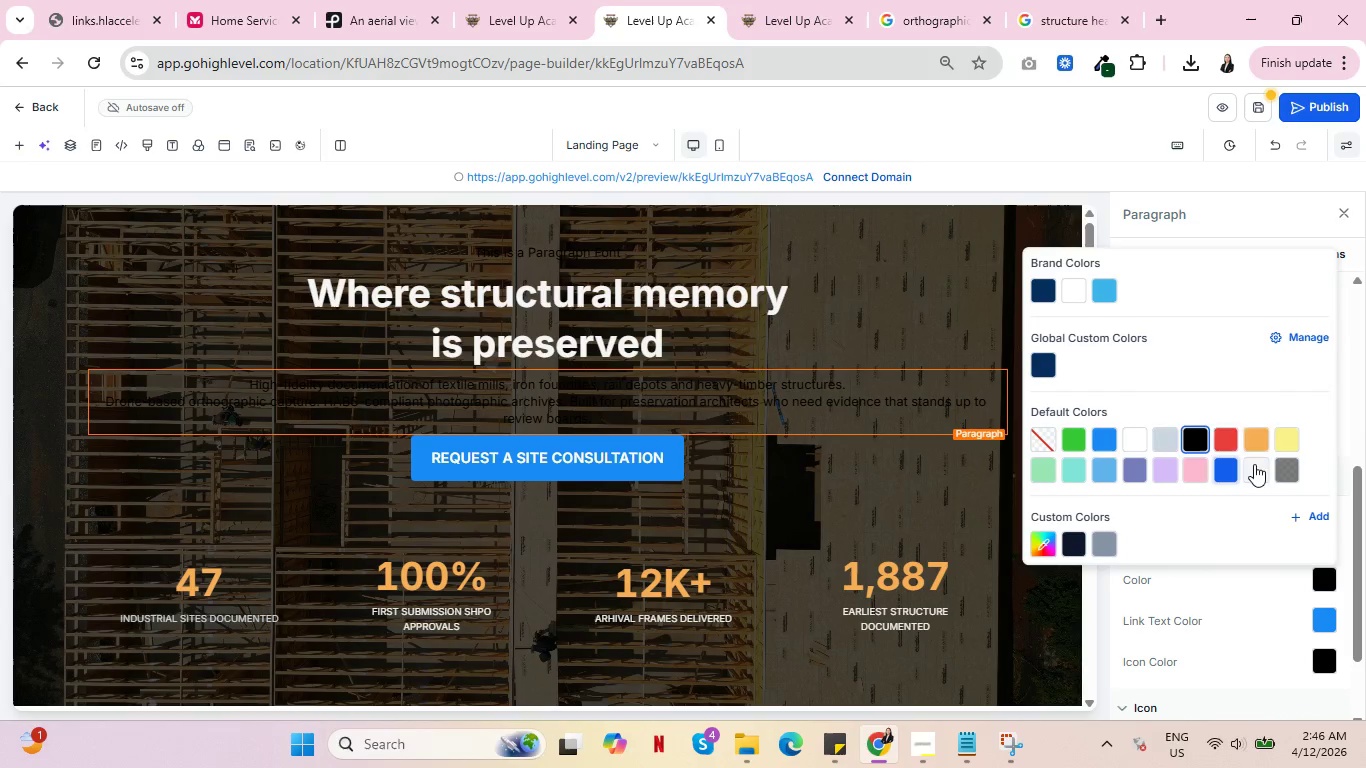 
left_click([1254, 468])
 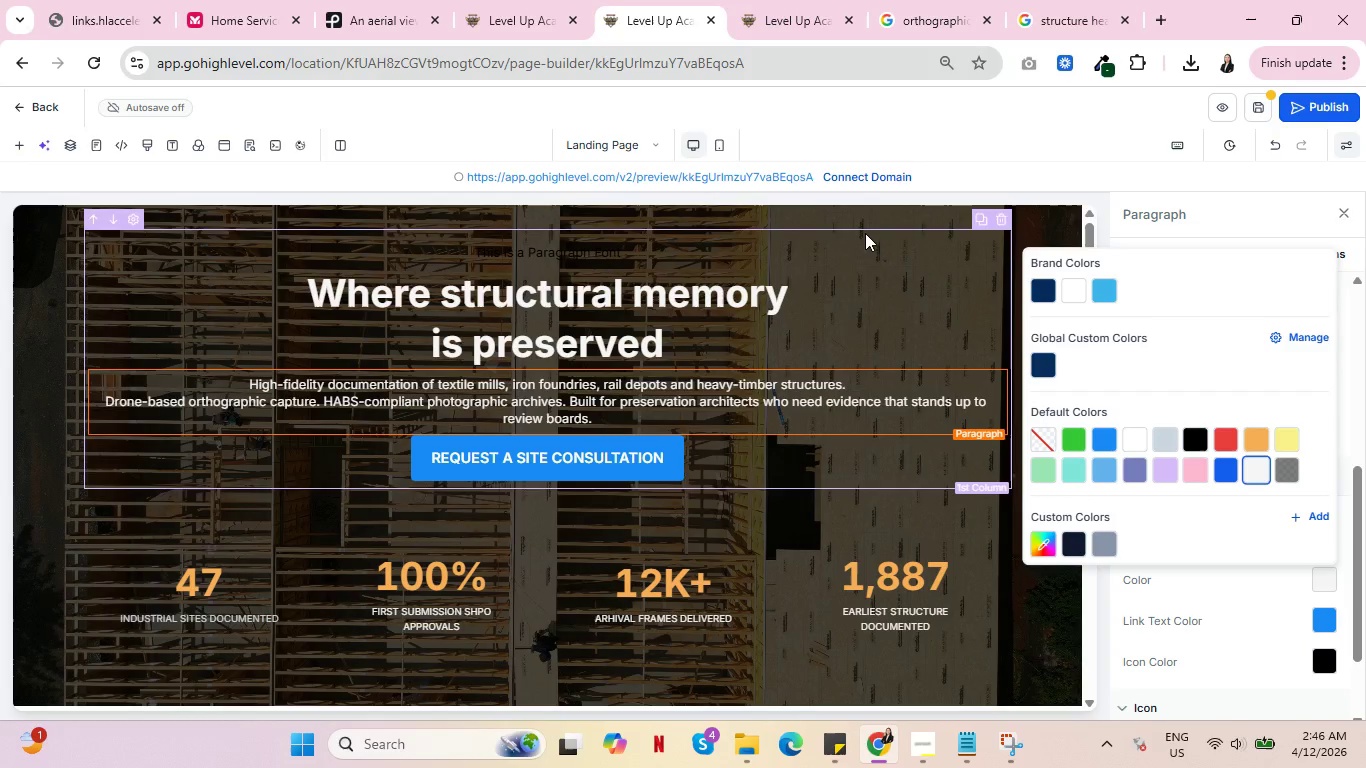 
left_click([867, 213])
 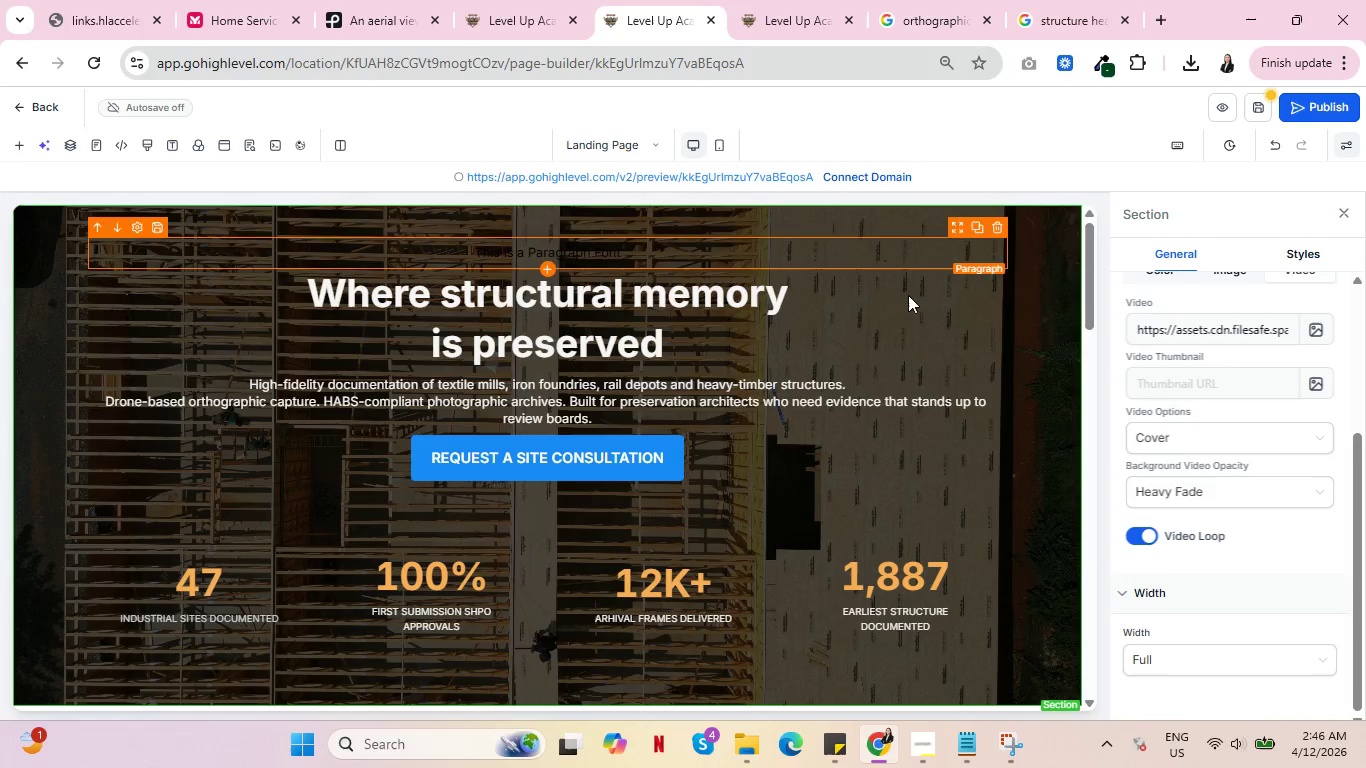 
scroll: coordinate [666, 581], scroll_direction: down, amount: 15.0
 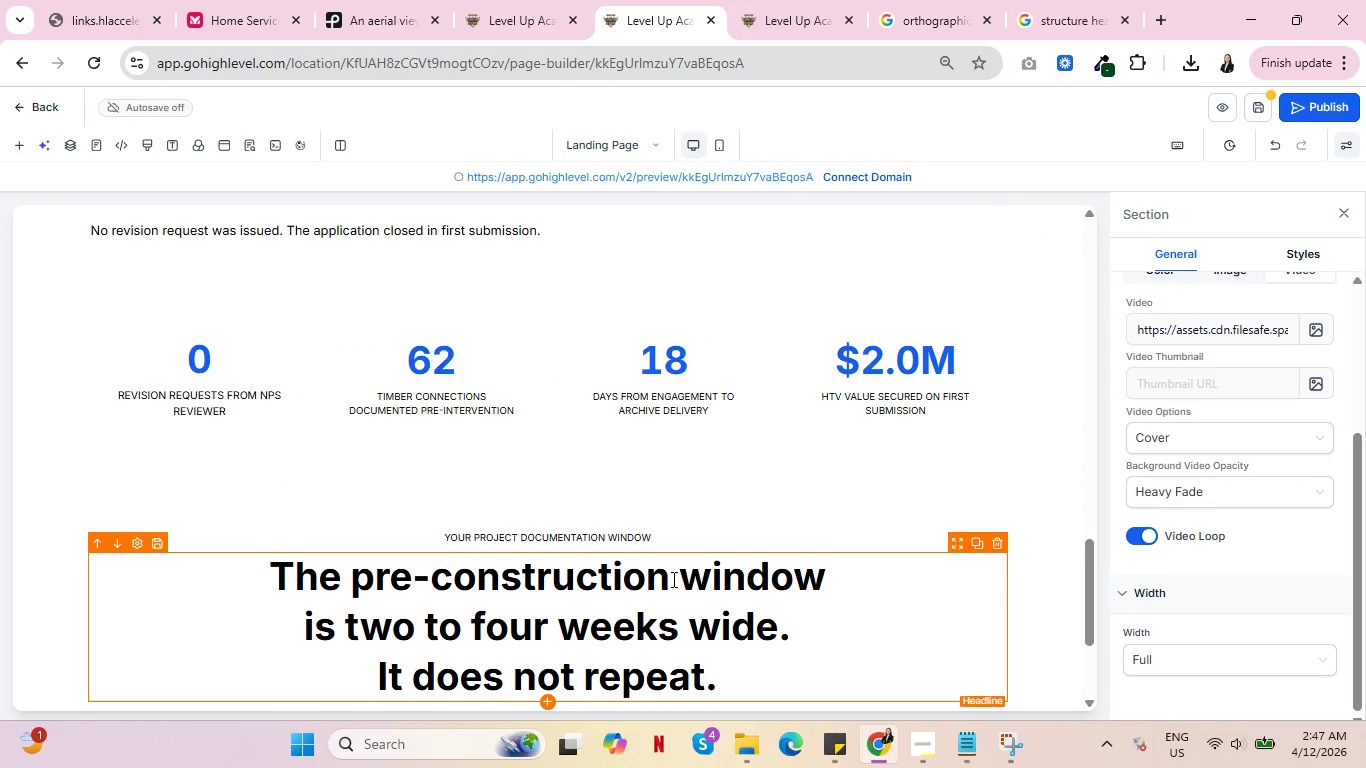 
scroll: coordinate [678, 575], scroll_direction: up, amount: 15.0
 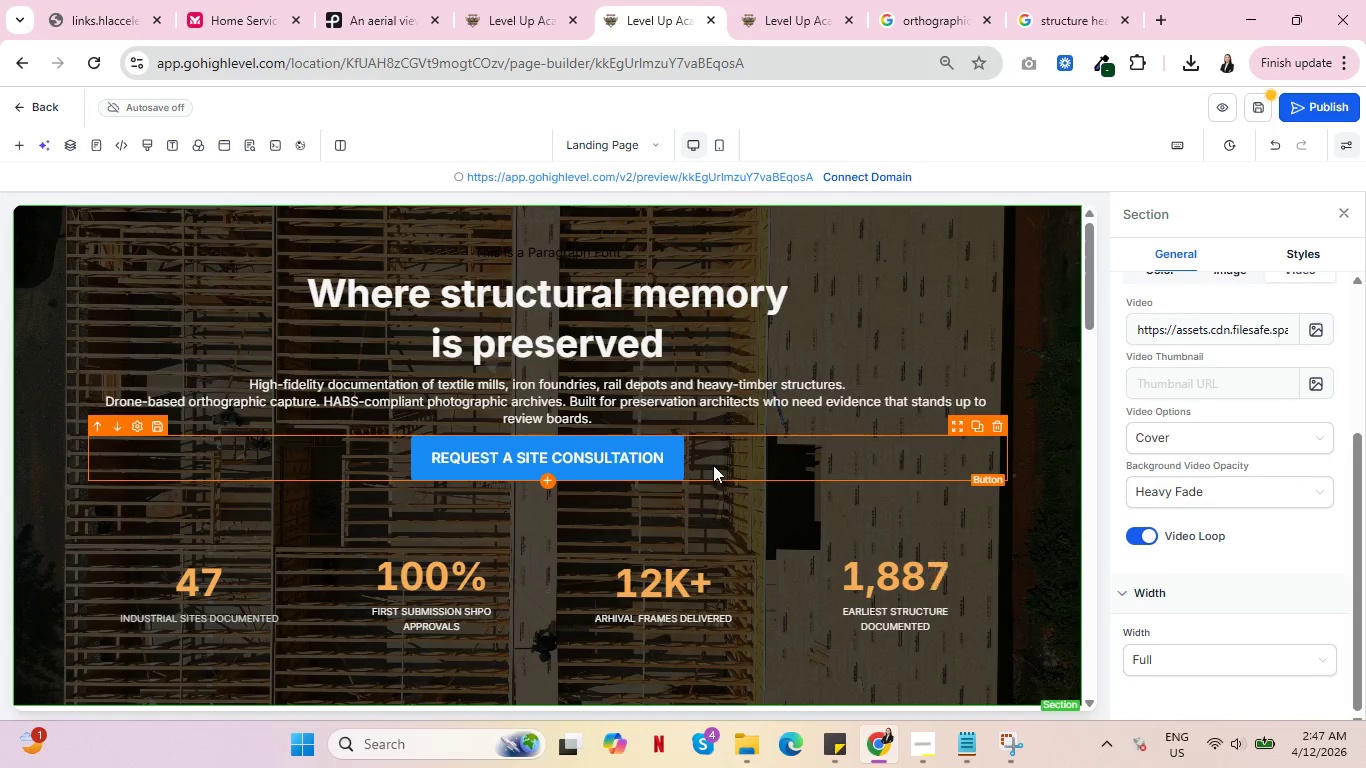 
mouse_move([648, 553])
 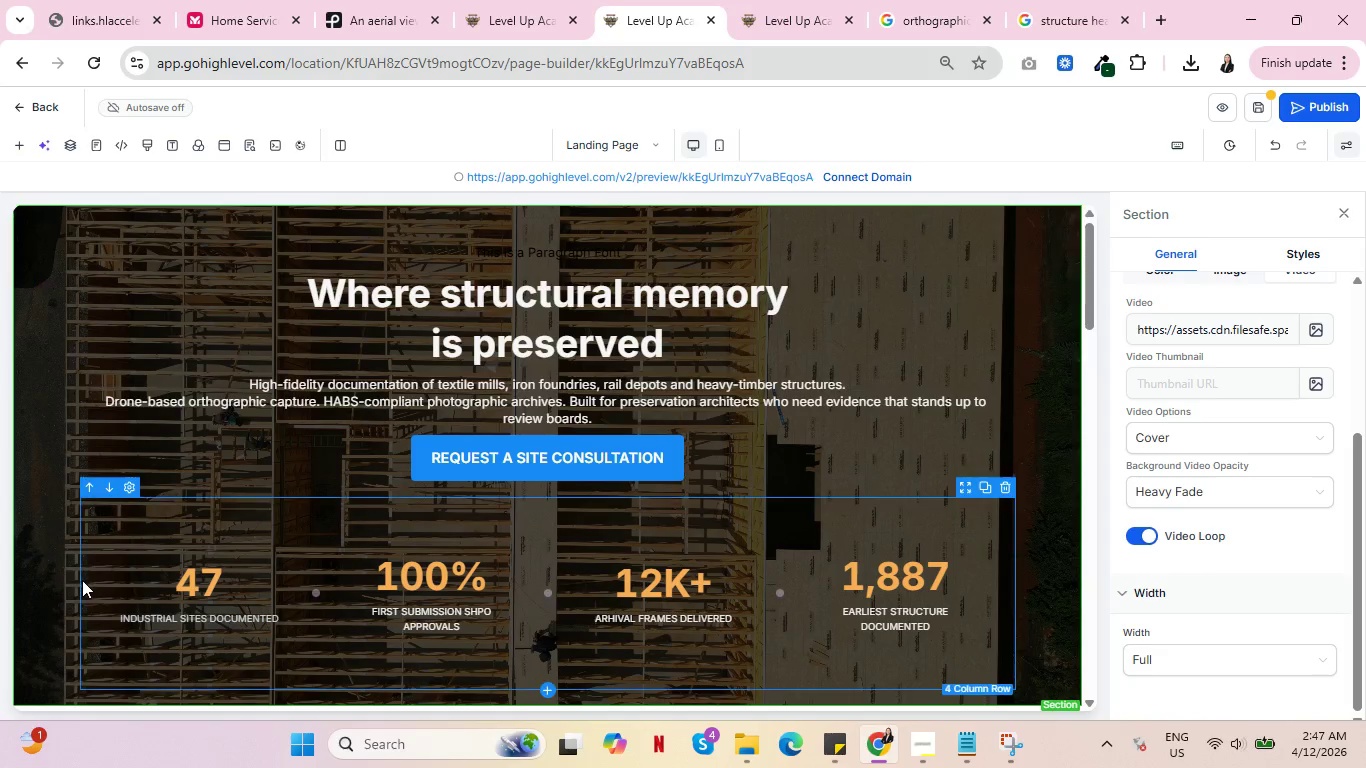 
wait(5.68)
 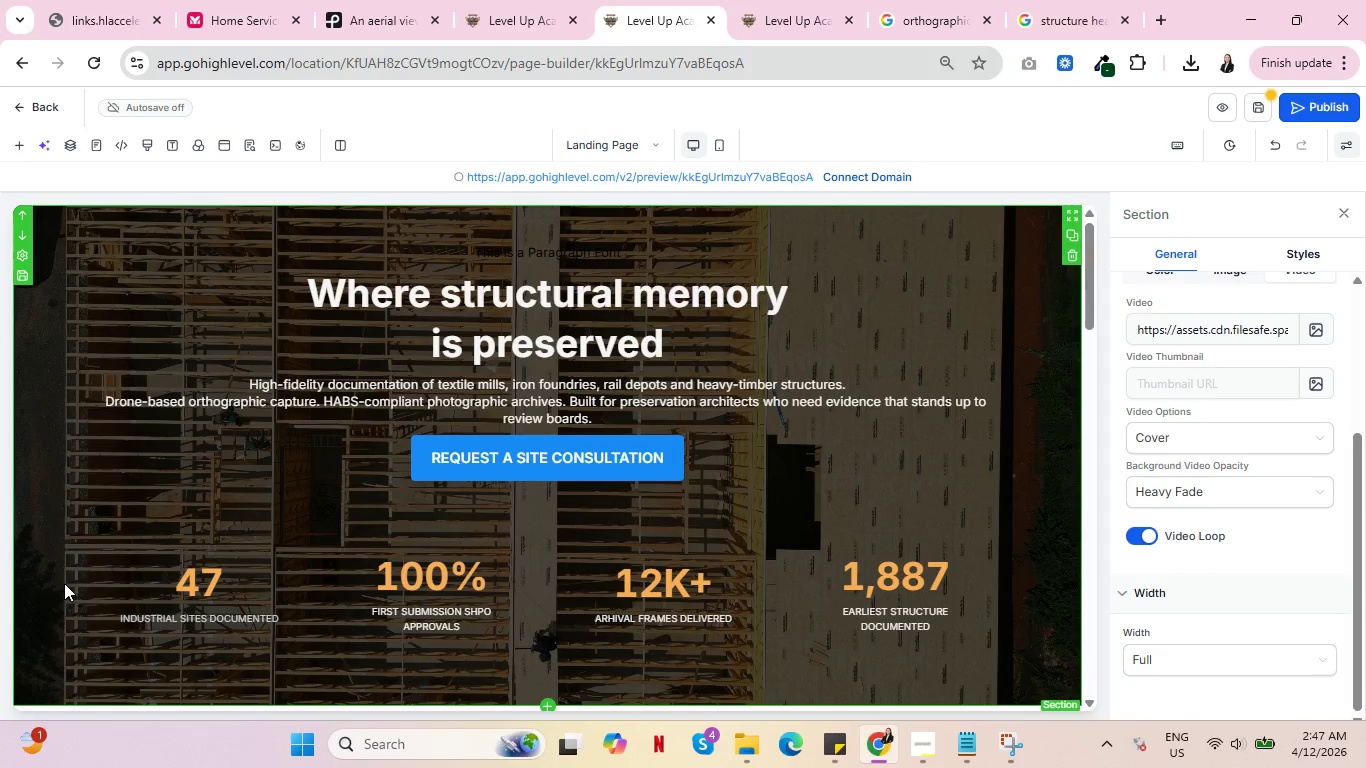 
left_click([82, 580])
 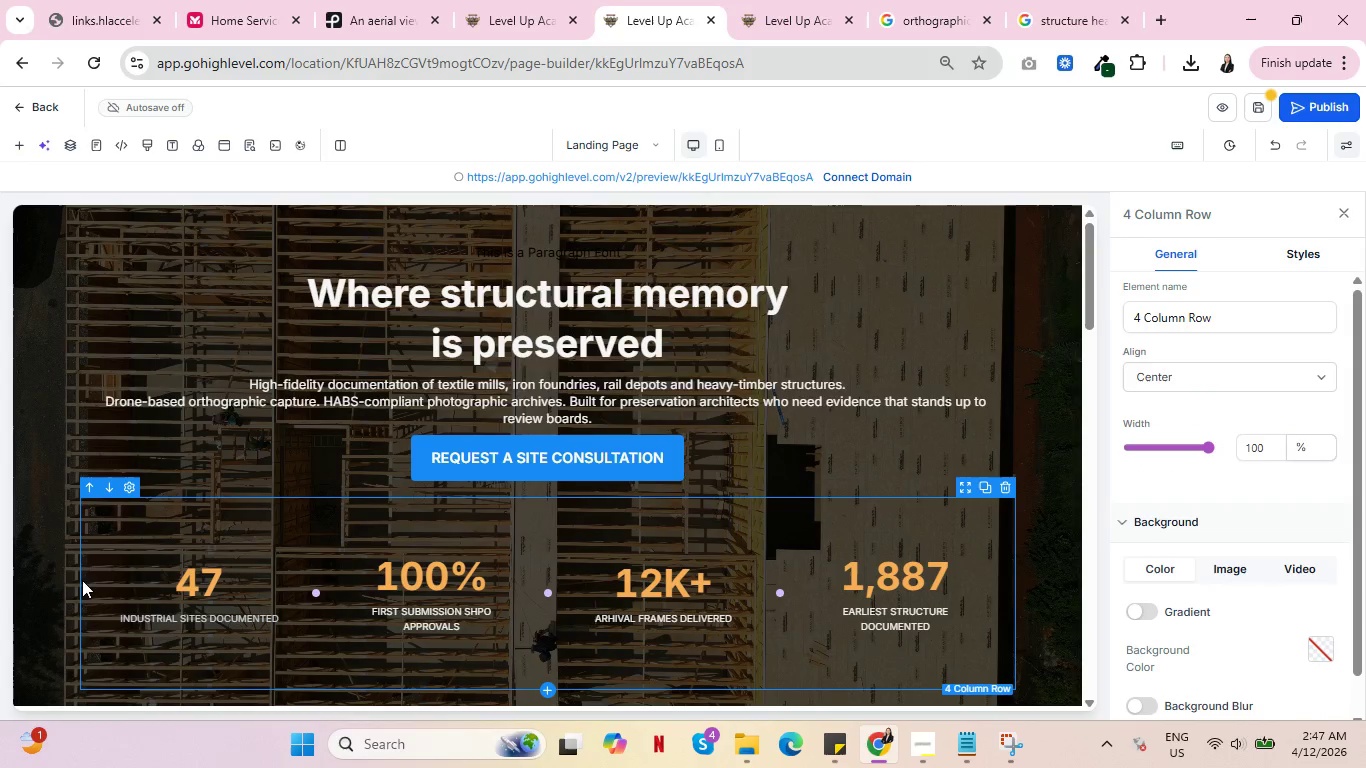 
wait(9.7)
 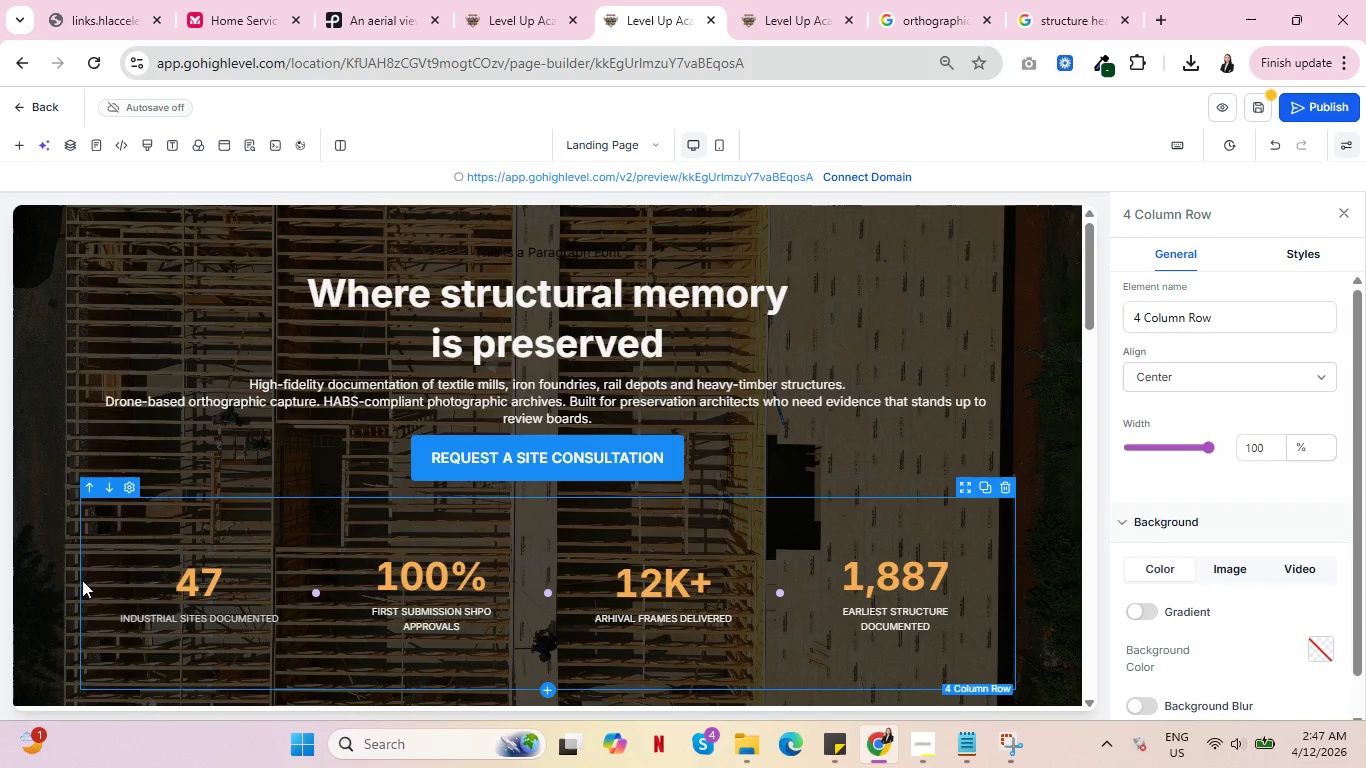 
scroll: coordinate [82, 580], scroll_direction: down, amount: 5.0
 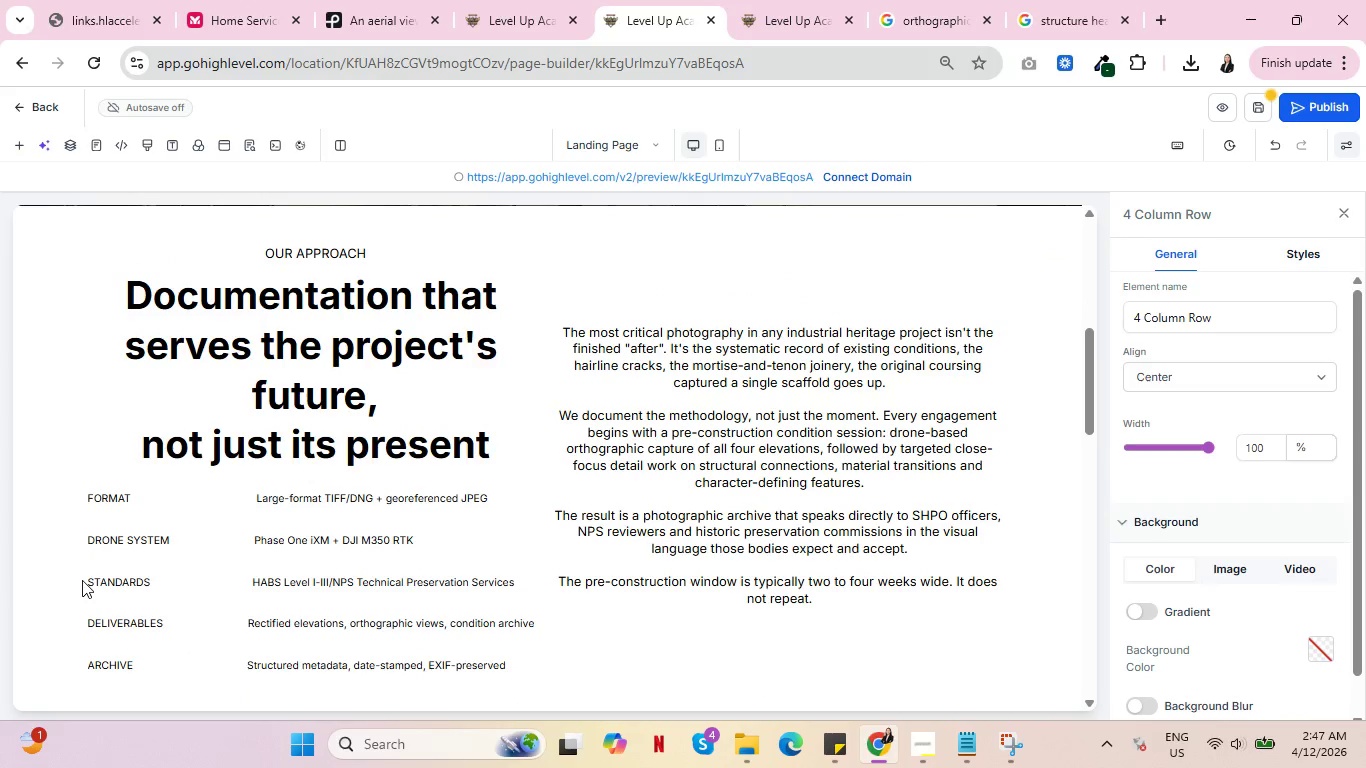 
scroll: coordinate [85, 580], scroll_direction: up, amount: 3.0
 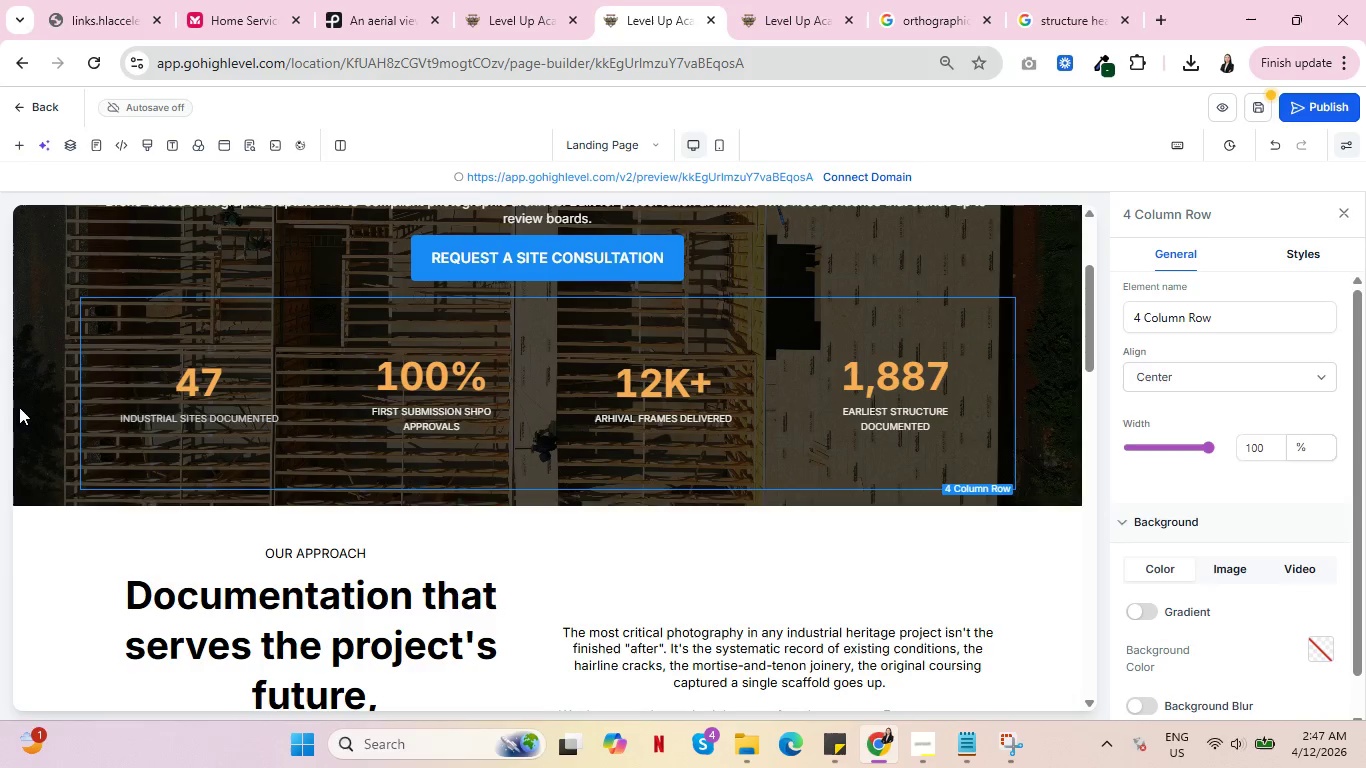 
left_click([546, 505])
 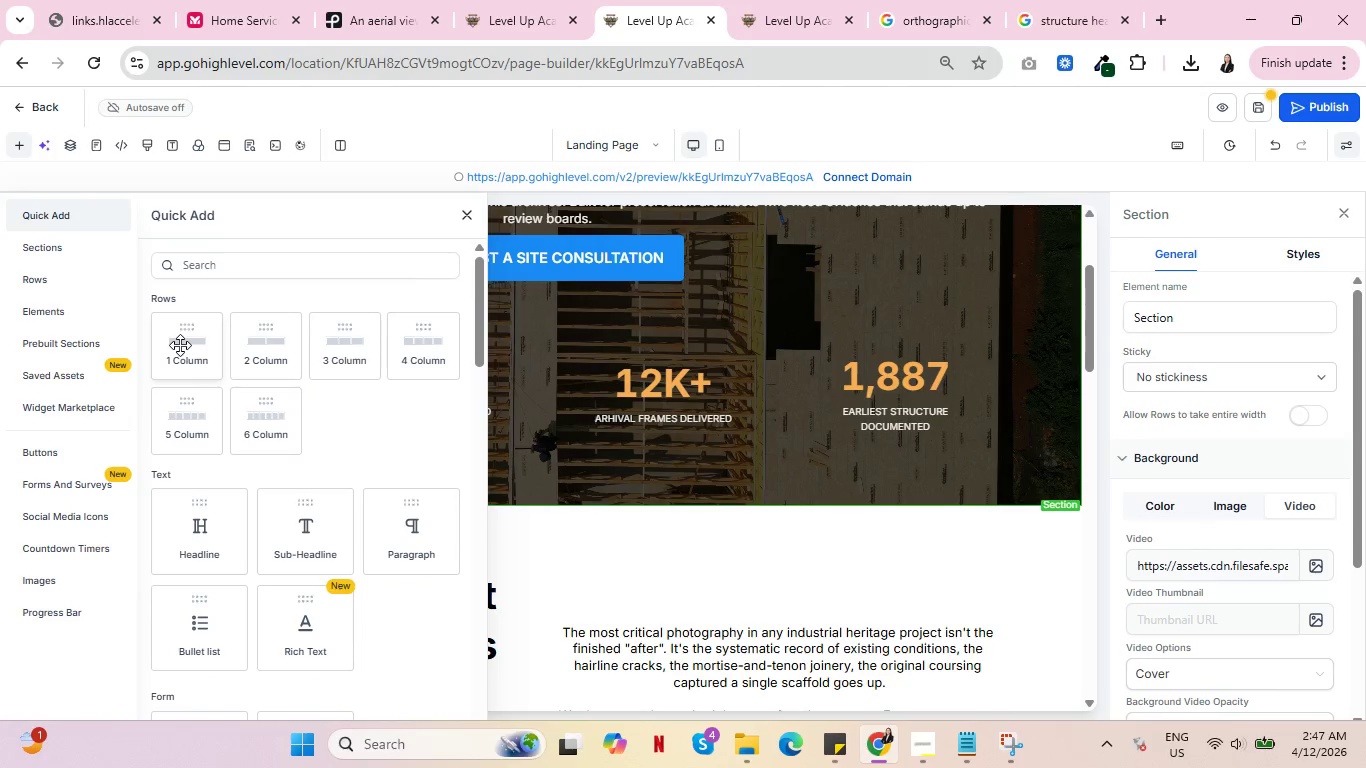 
left_click([48, 241])
 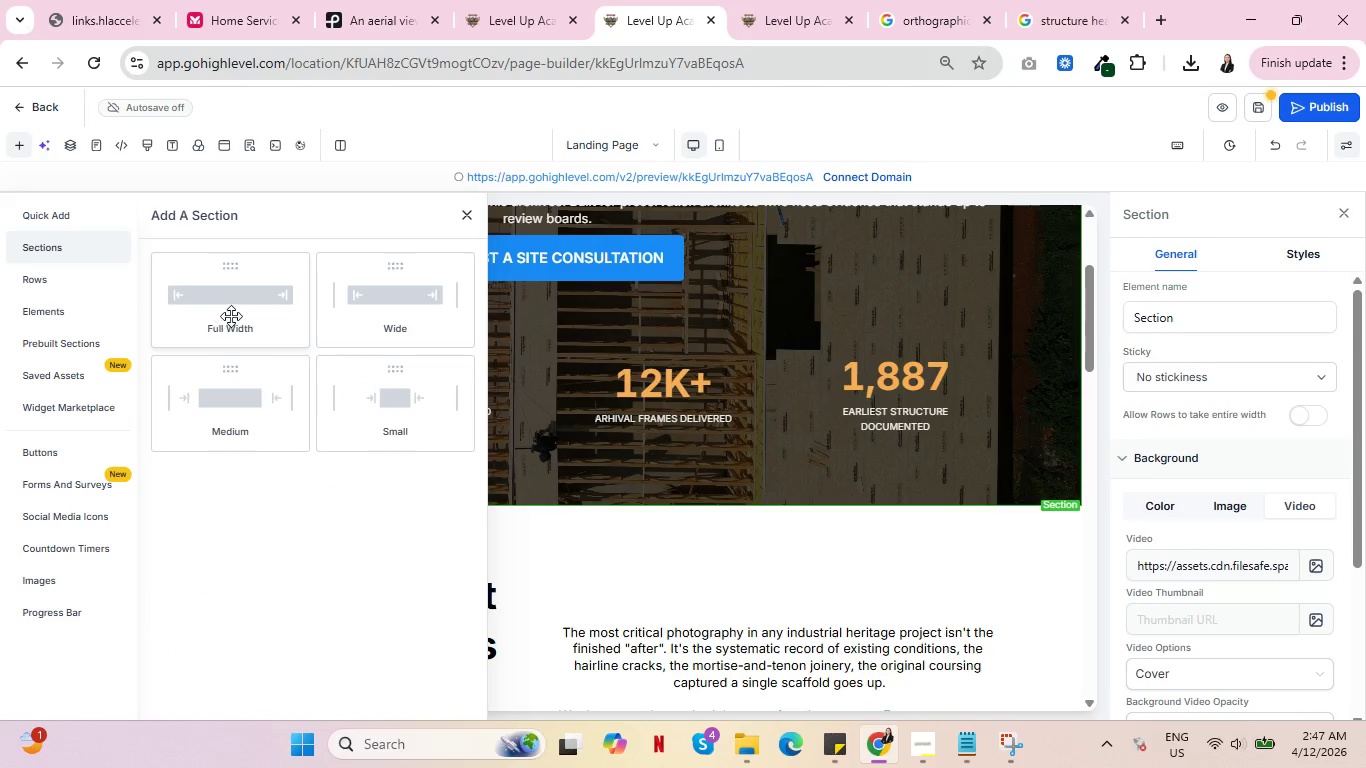 
left_click([231, 316])
 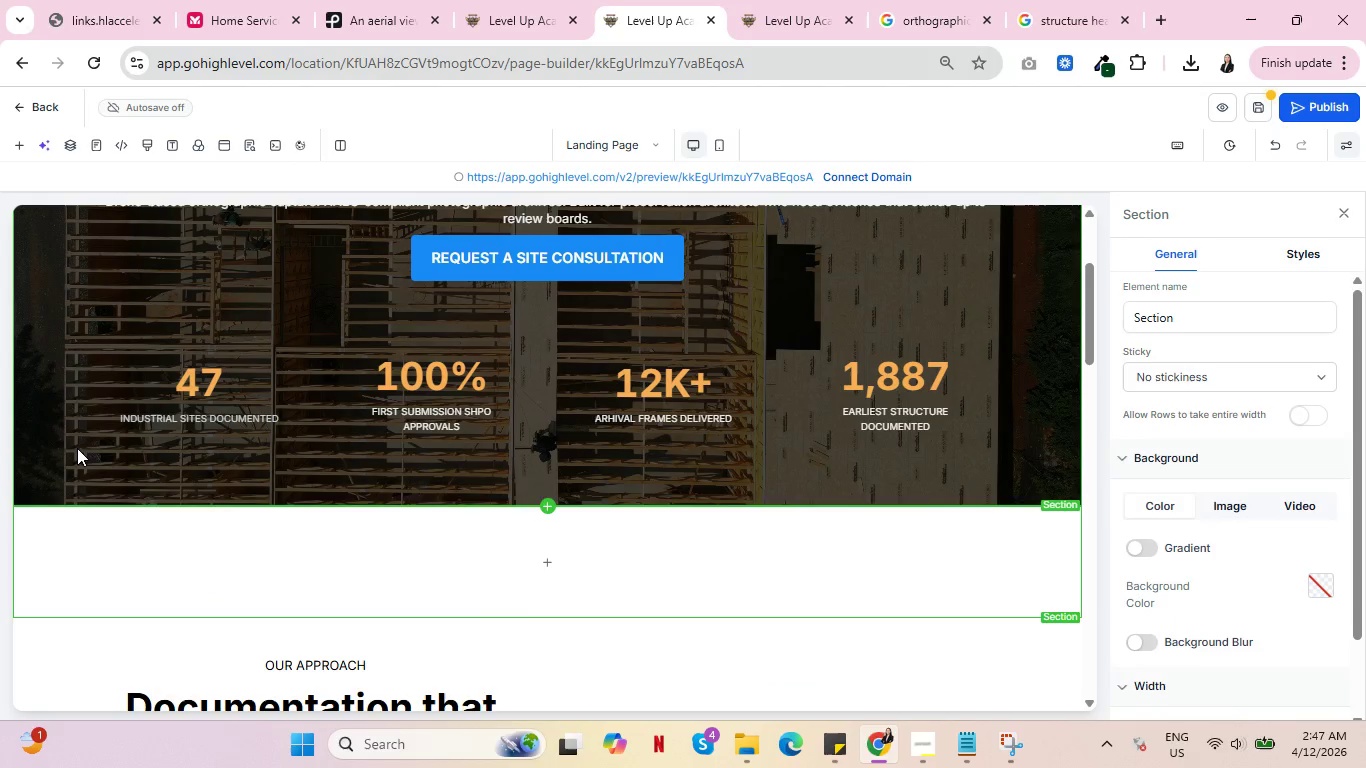 
left_click_drag(start_coordinate=[81, 448], to_coordinate=[70, 389])
 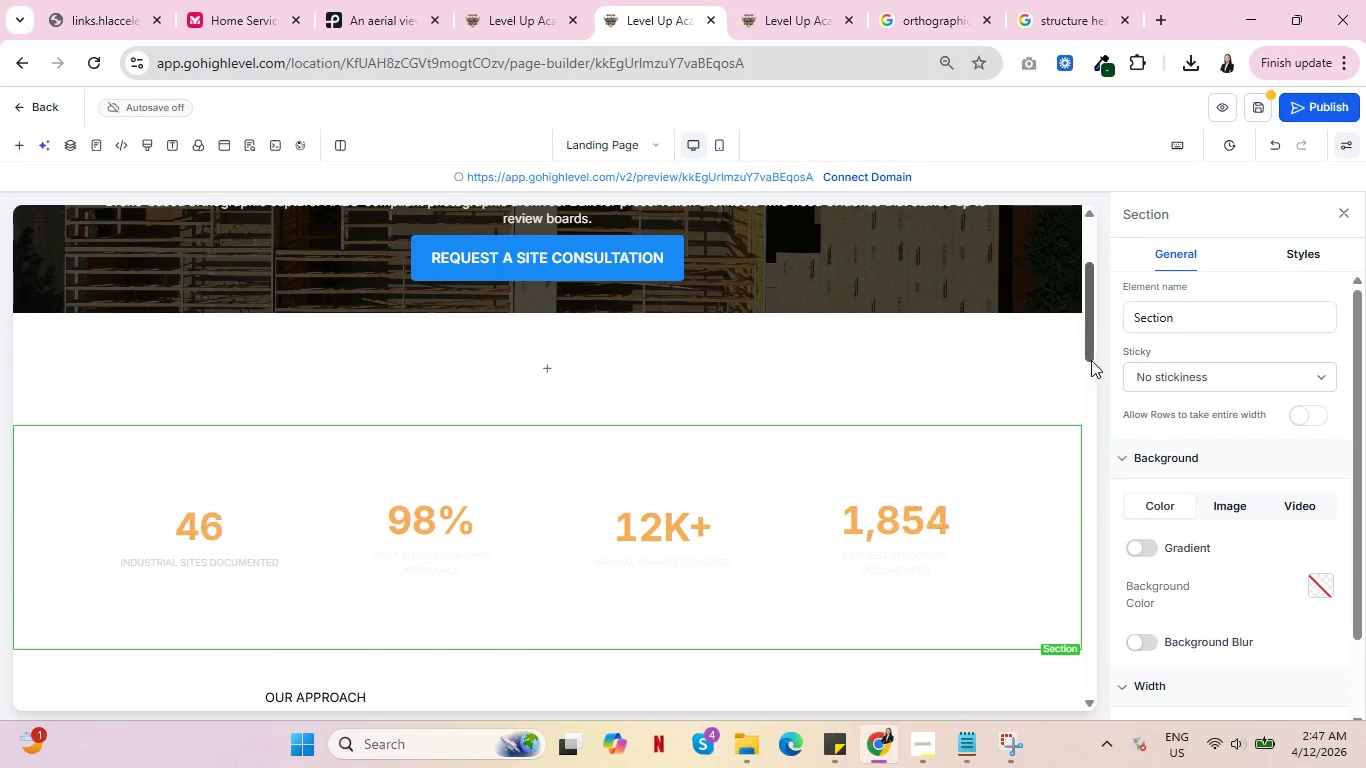 
left_click([1071, 372])
 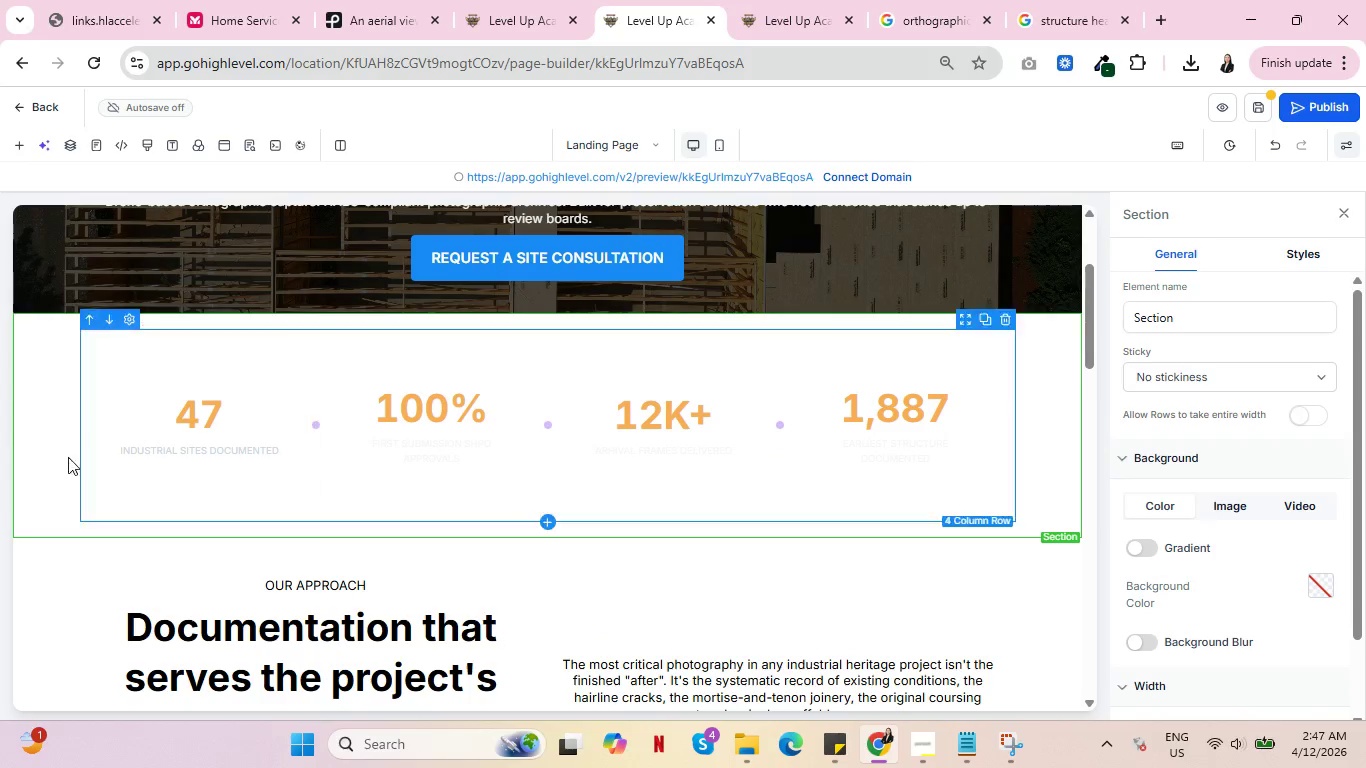 
left_click([40, 457])
 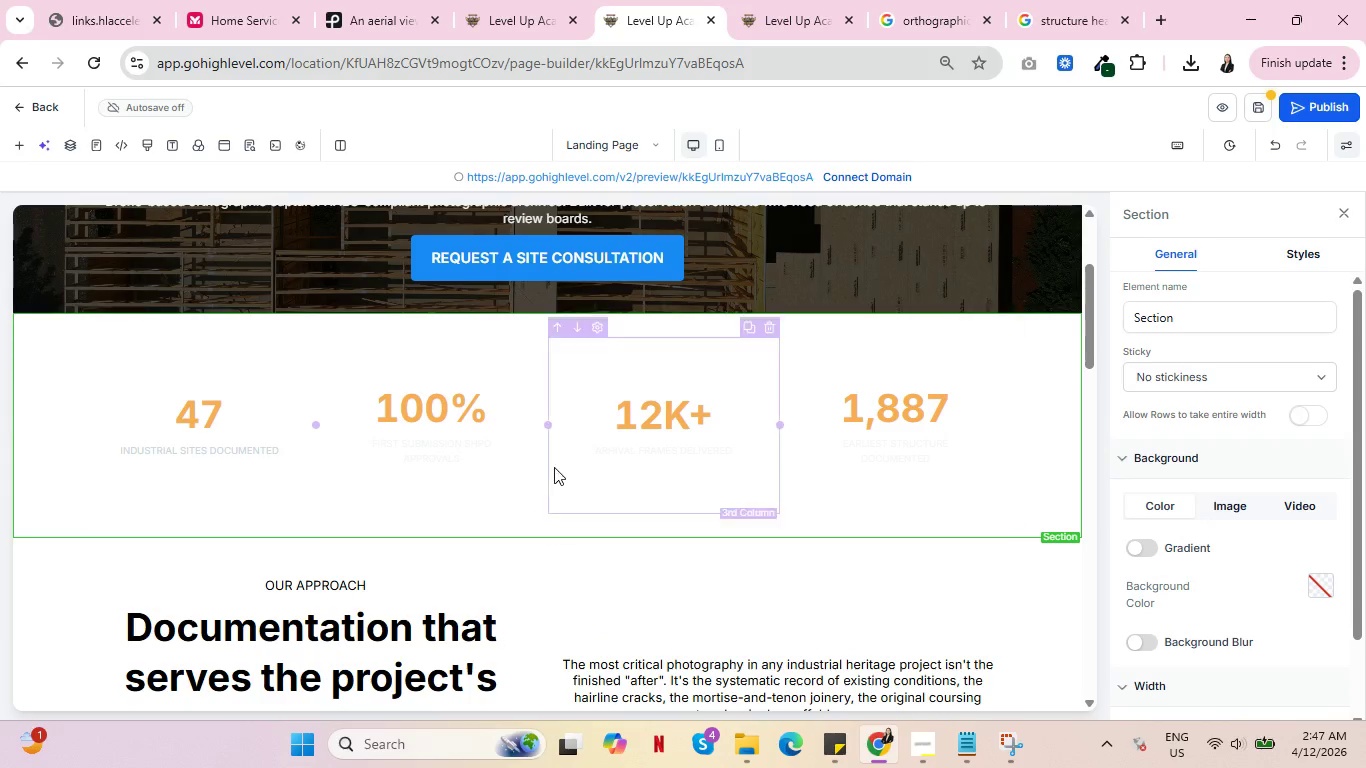 
scroll: coordinate [1005, 449], scroll_direction: up, amount: 4.0
 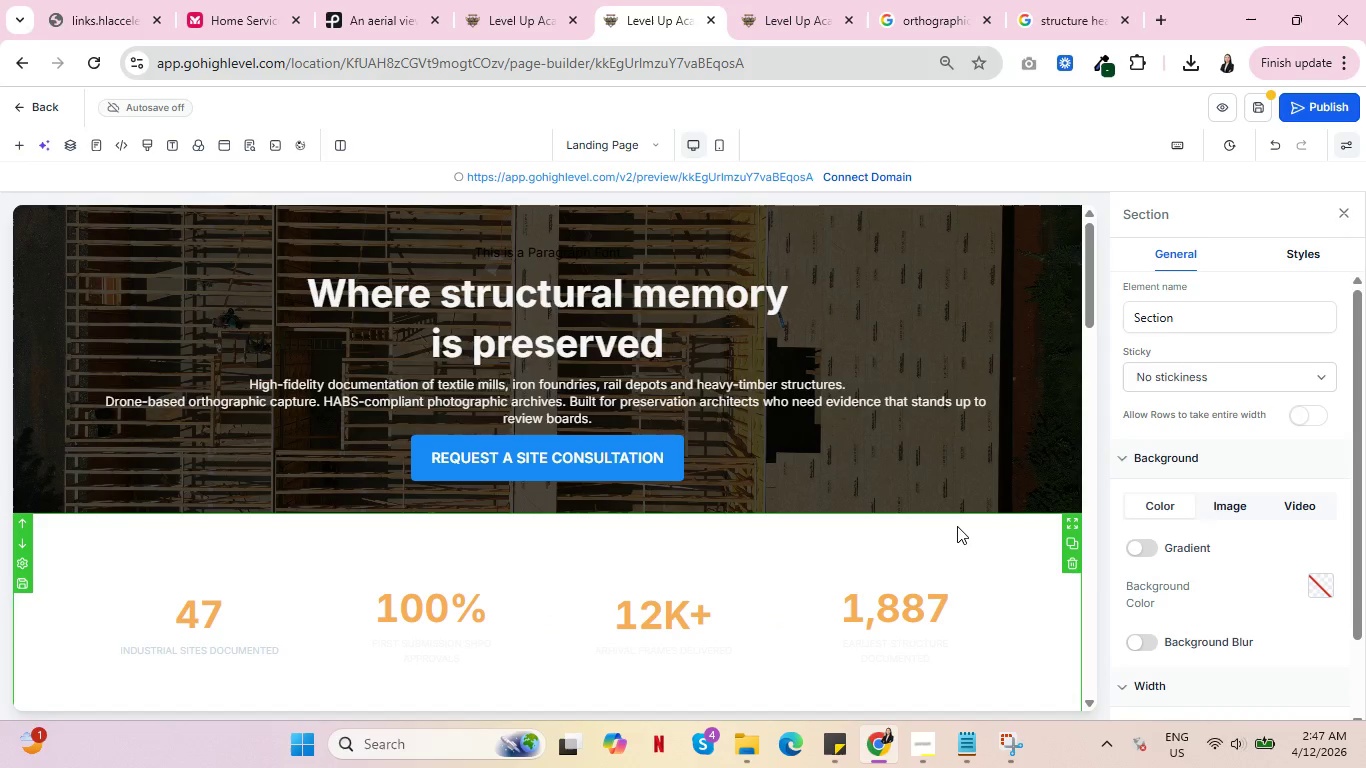 
wait(9.06)
 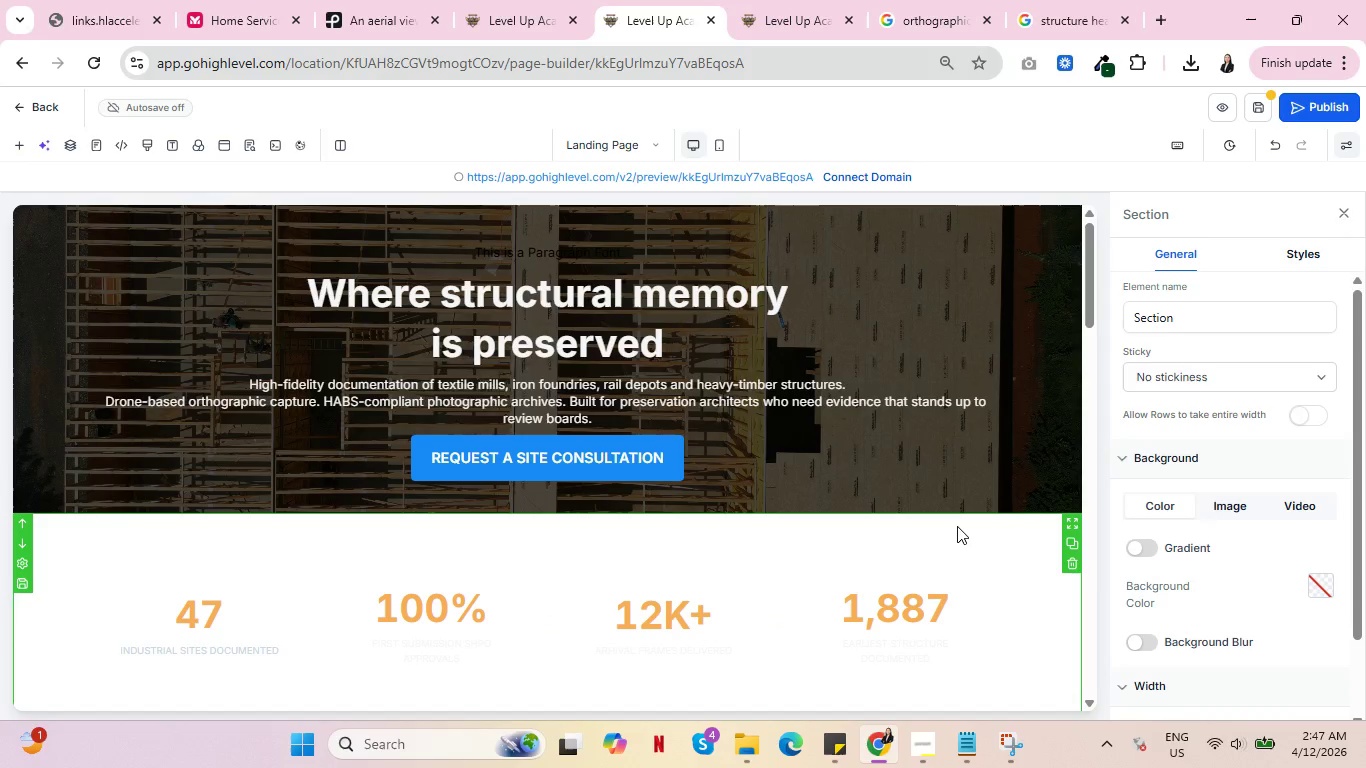 
scroll: coordinate [1074, 544], scroll_direction: down, amount: 3.0
 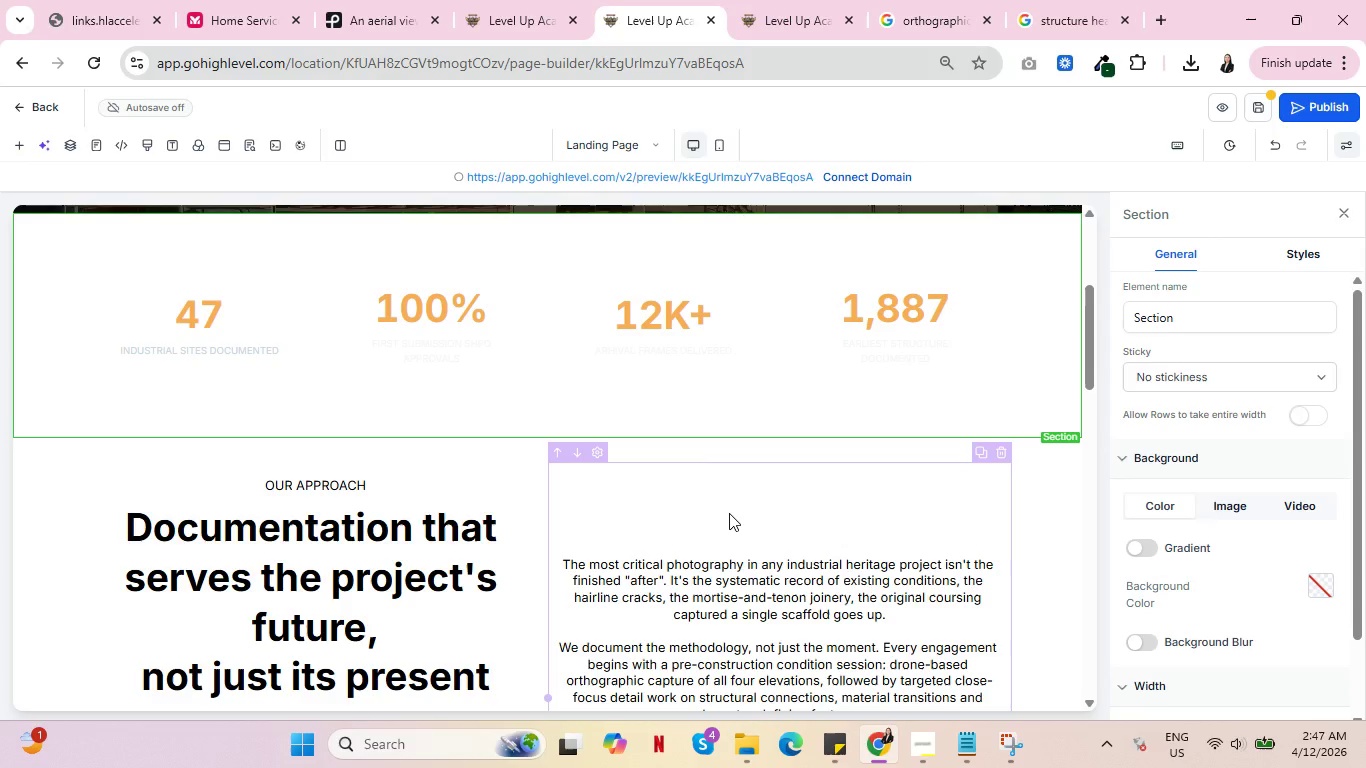 
scroll: coordinate [721, 511], scroll_direction: up, amount: 2.0
 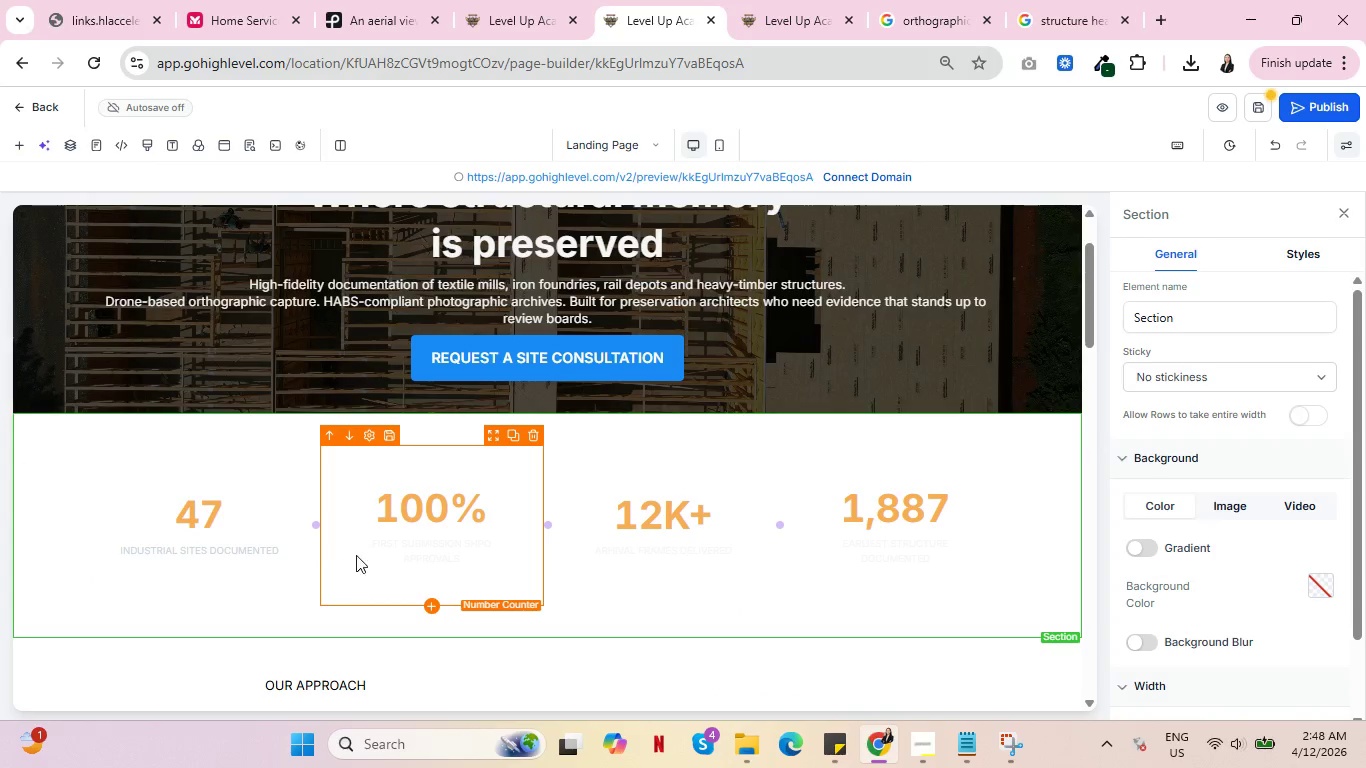 
mouse_move([1031, 489])
 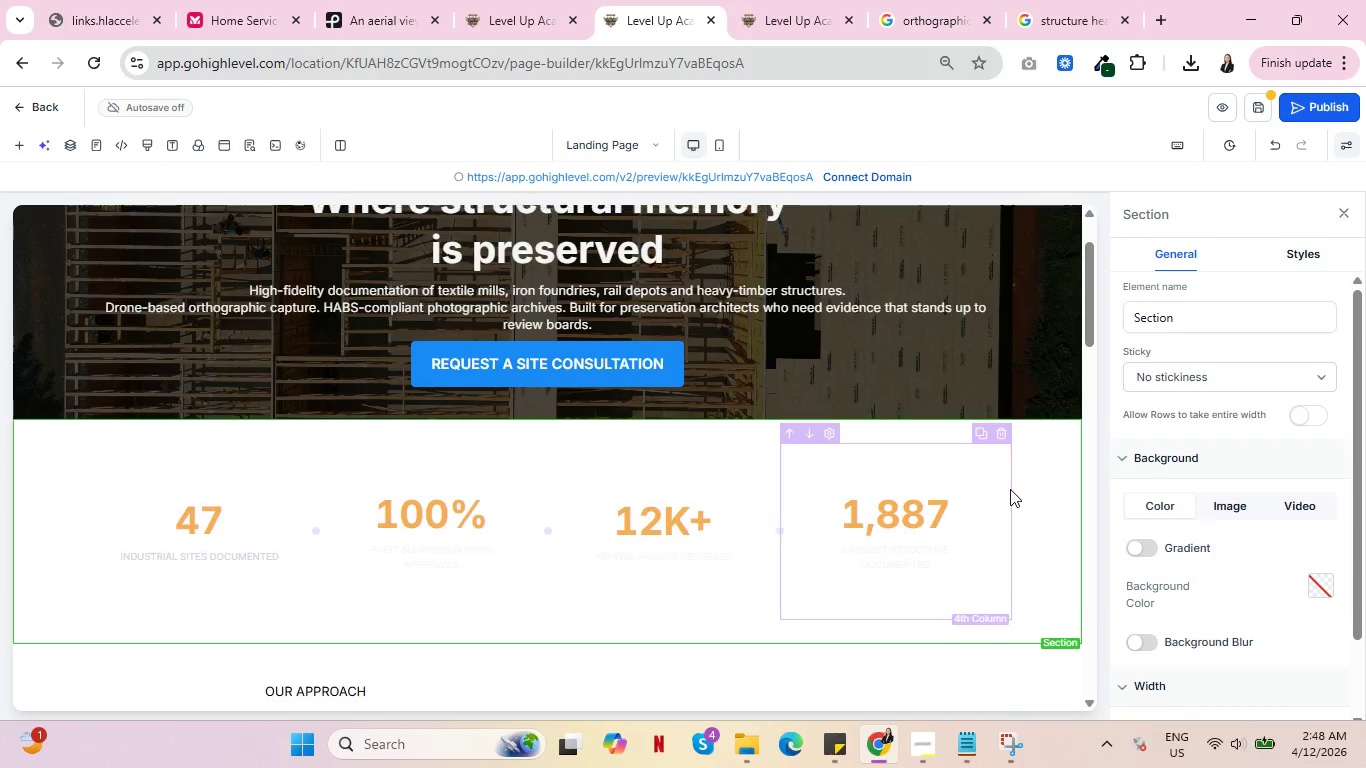 
scroll: coordinate [1010, 489], scroll_direction: up, amount: 5.0
 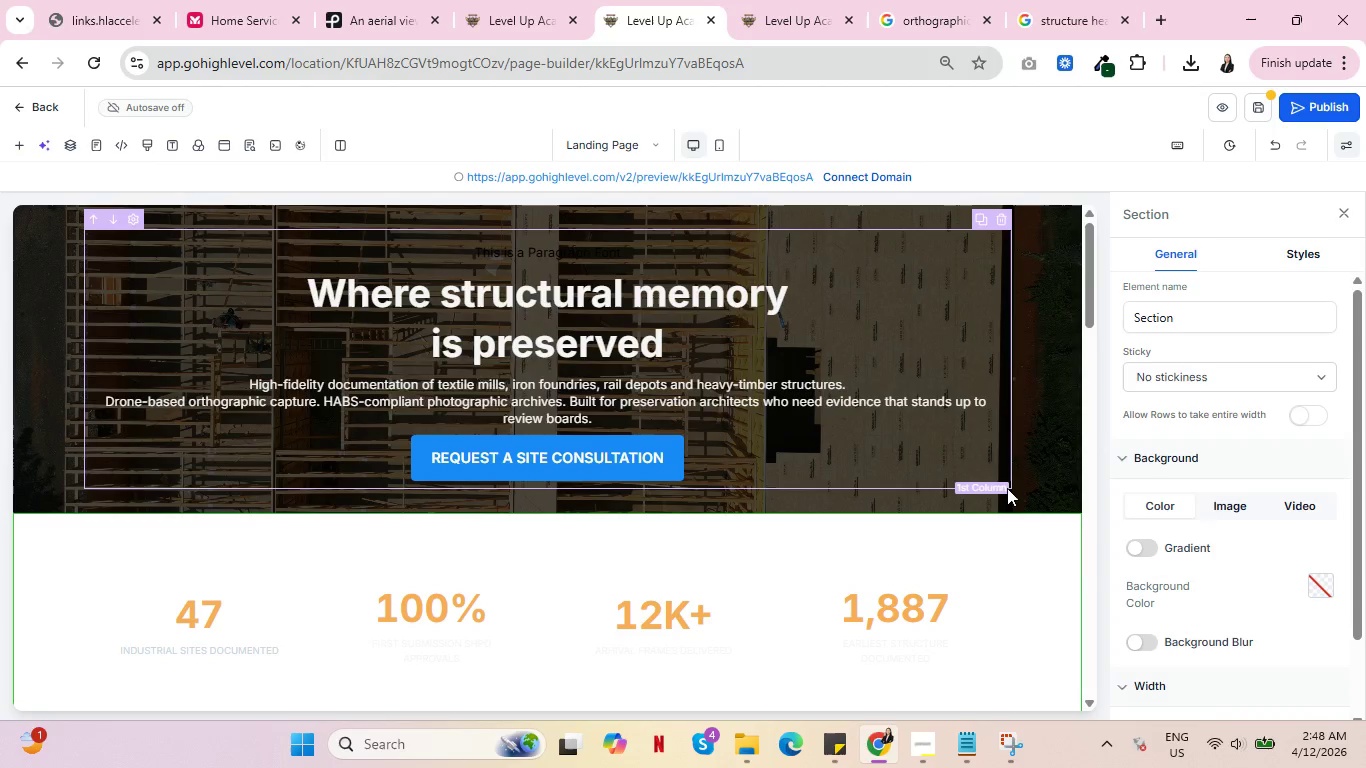 
scroll: coordinate [1006, 486], scroll_direction: down, amount: 8.0
 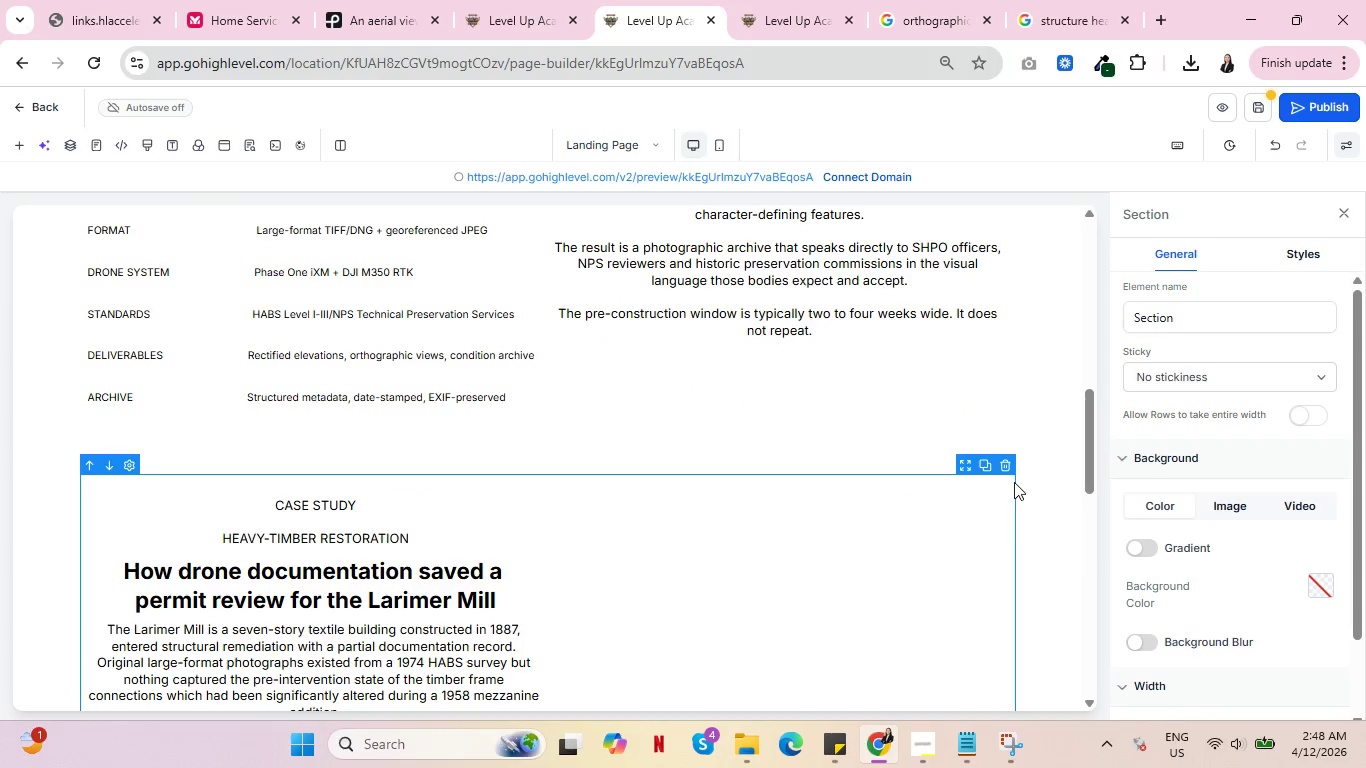 
scroll: coordinate [381, 466], scroll_direction: up, amount: 7.0
 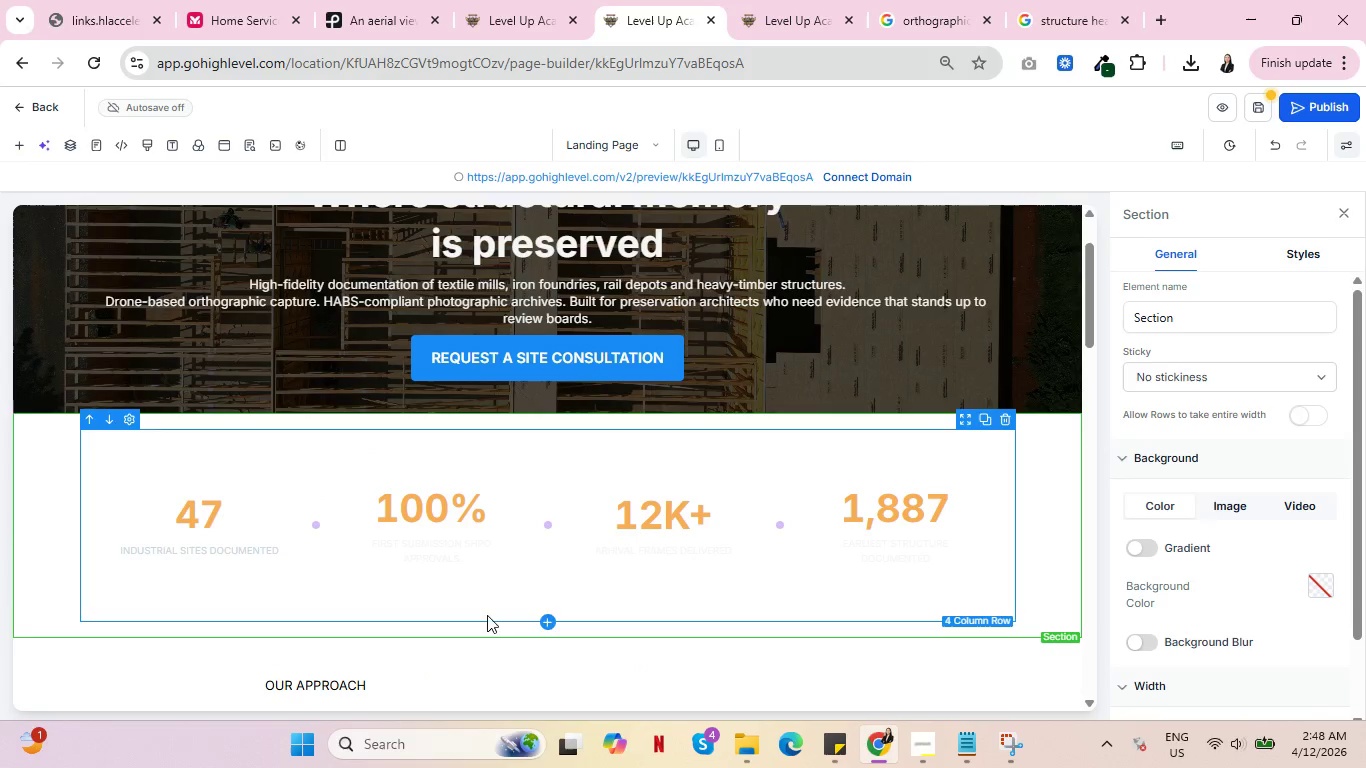 
left_click([553, 634])
 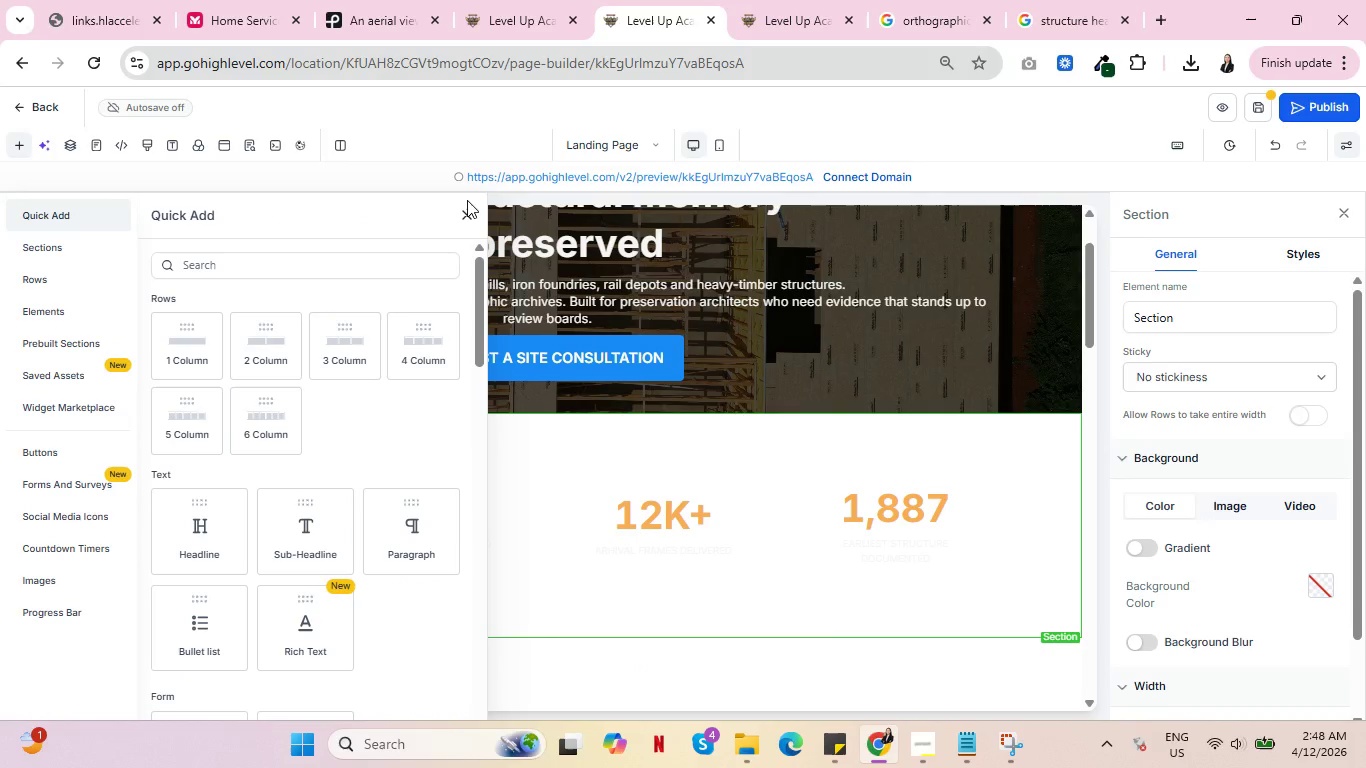 
left_click([464, 207])
 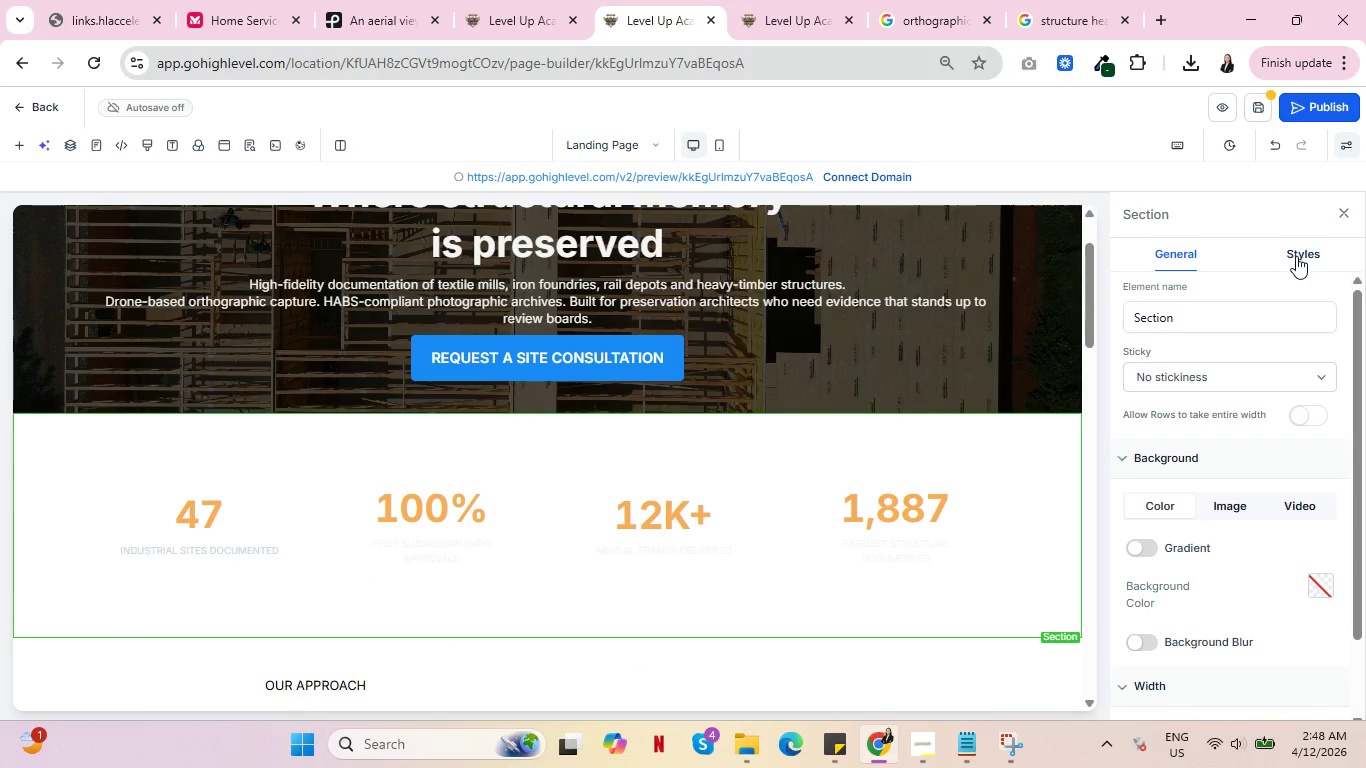 
left_click([1296, 256])
 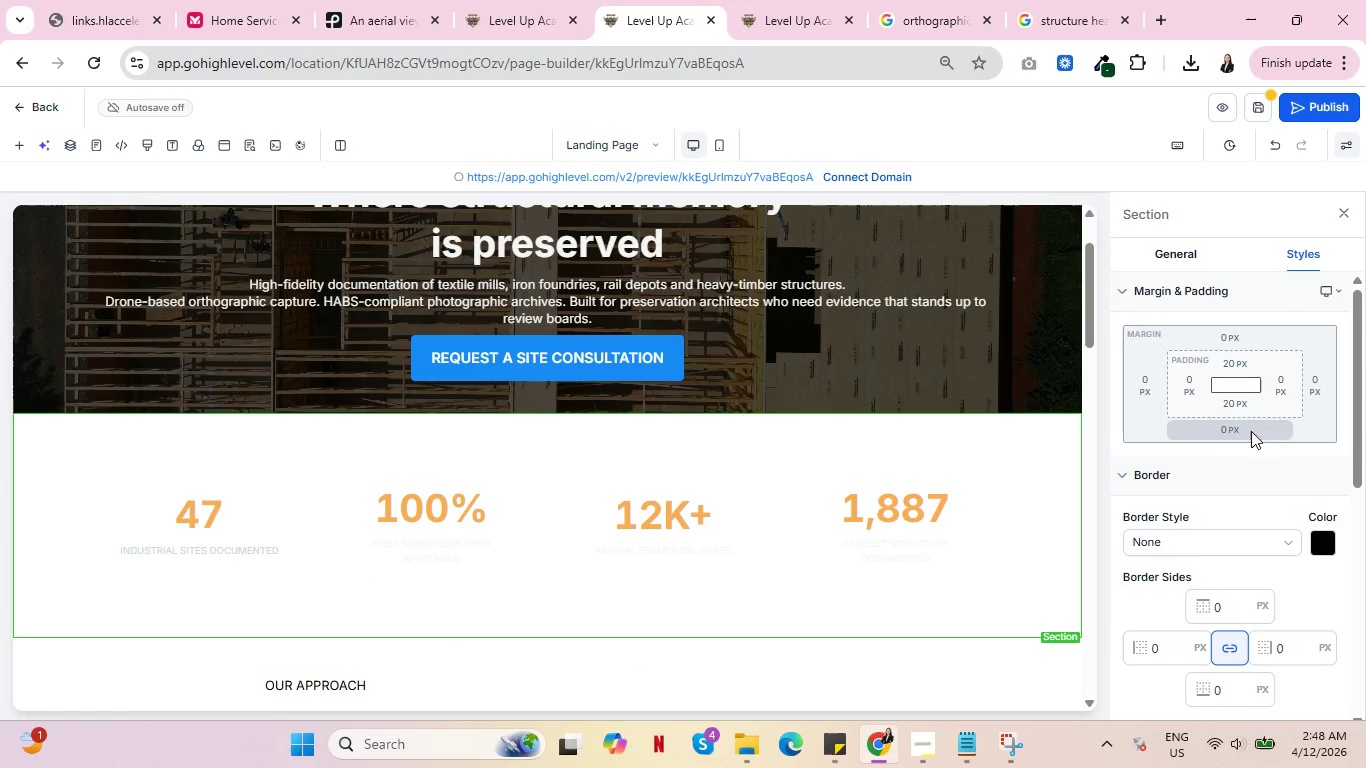 
left_click([1229, 414])
 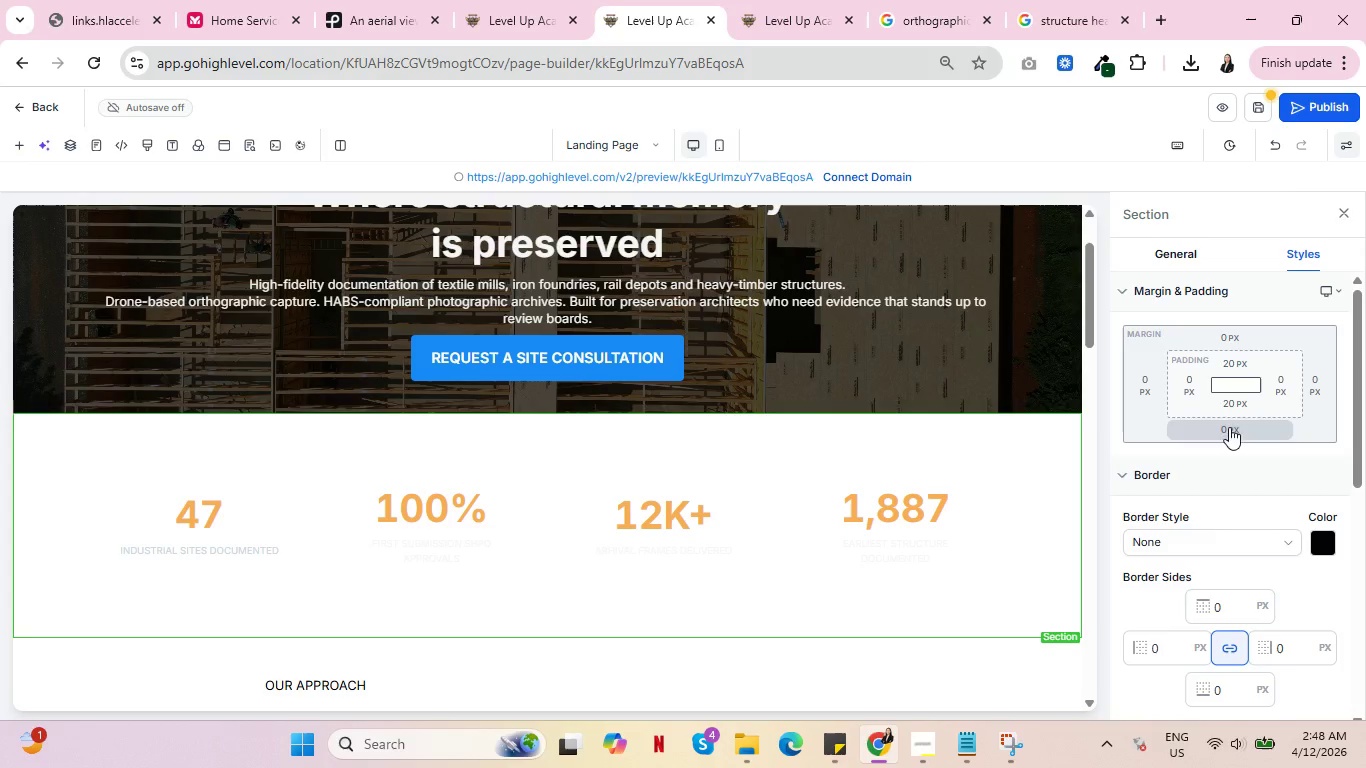 
left_click([1229, 397])
 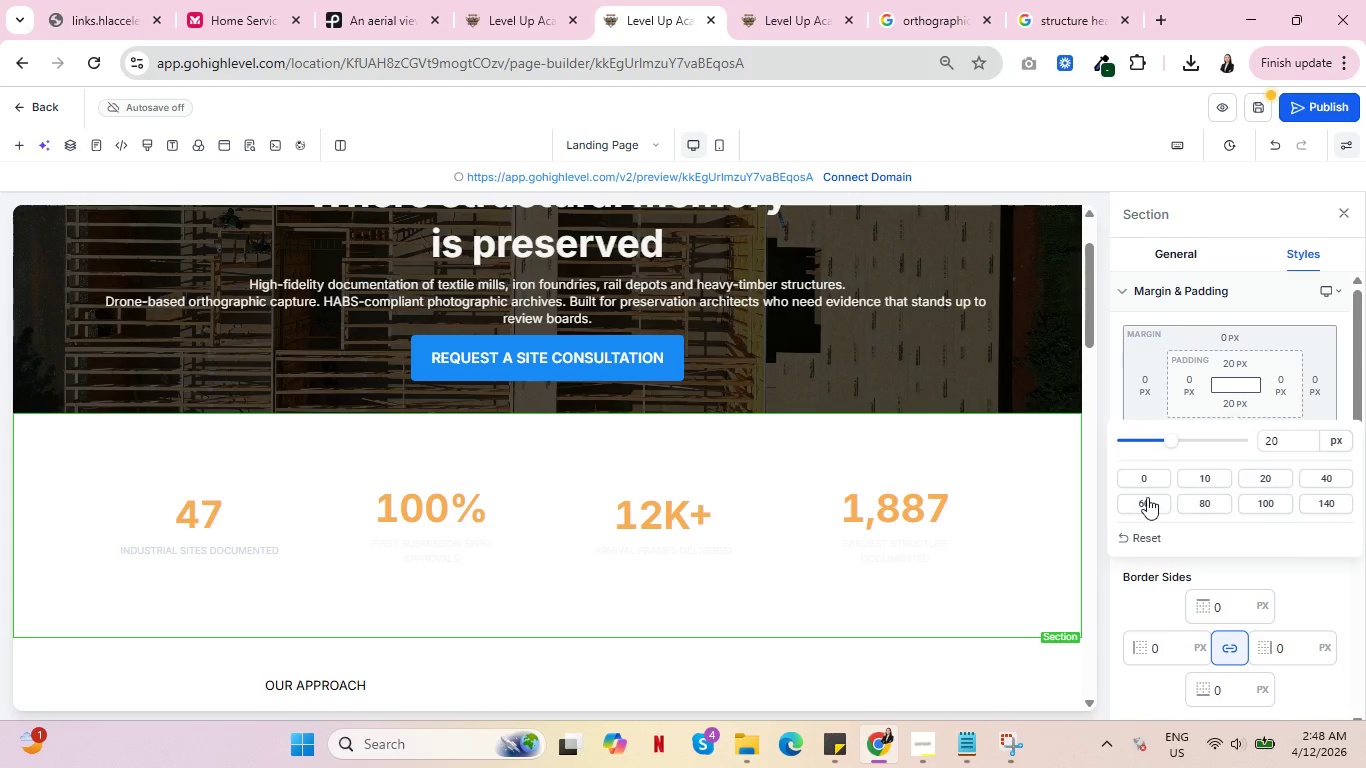 
left_click([1147, 477])
 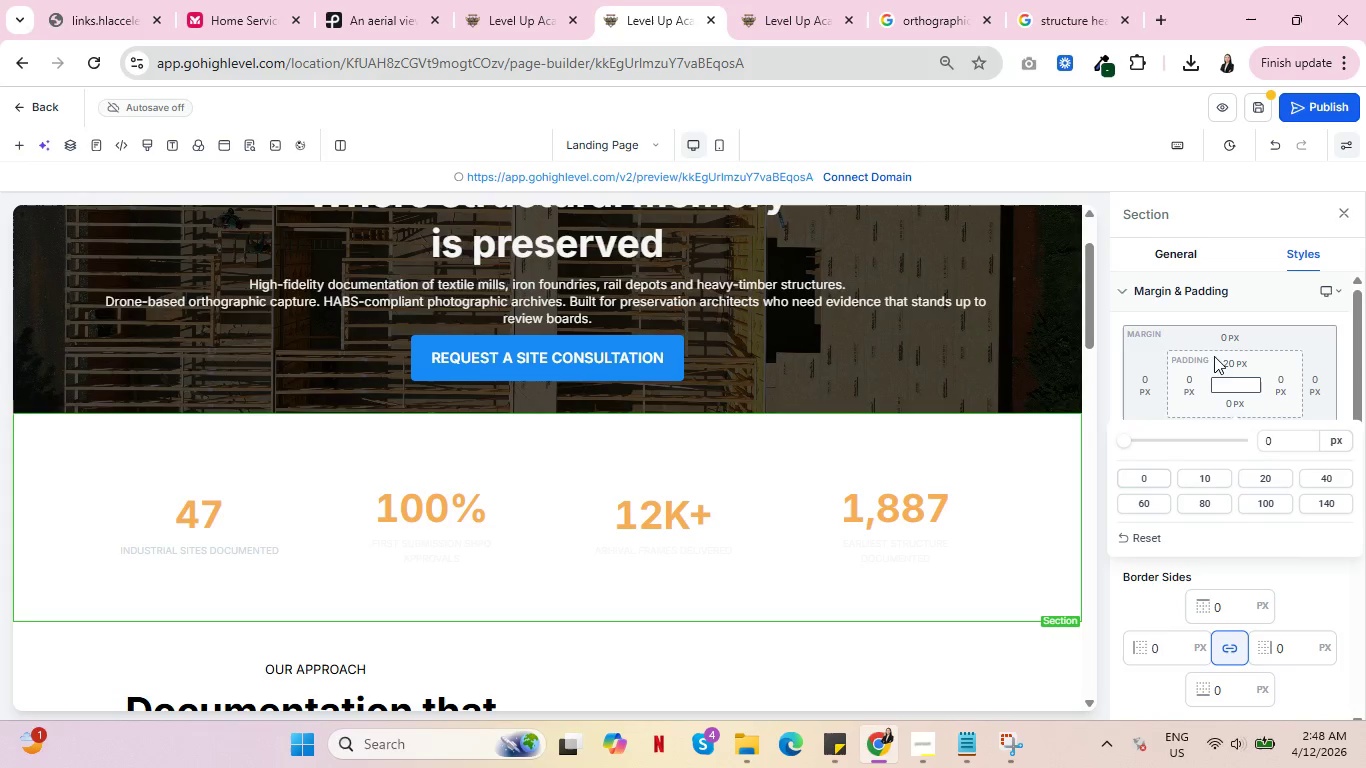 
left_click([1231, 370])
 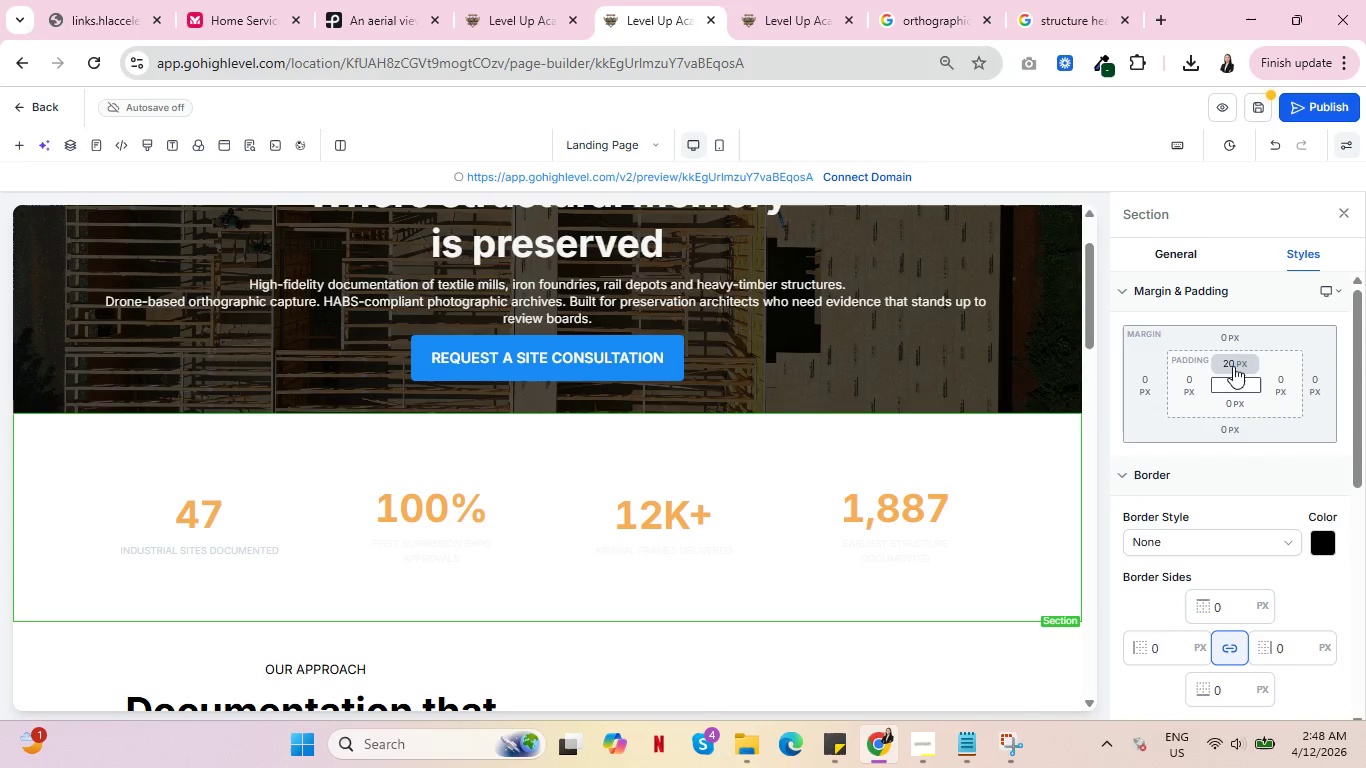 
left_click([1234, 365])
 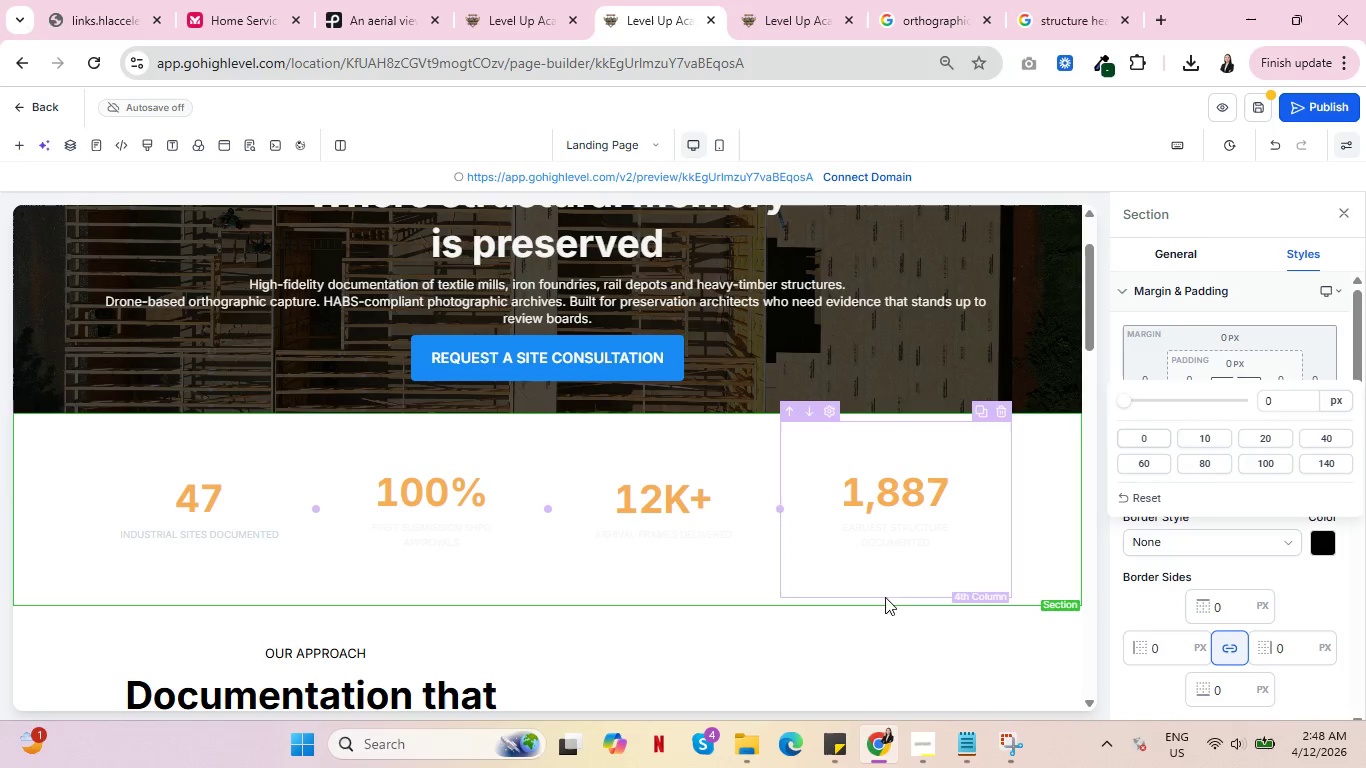 
left_click([1043, 595])
 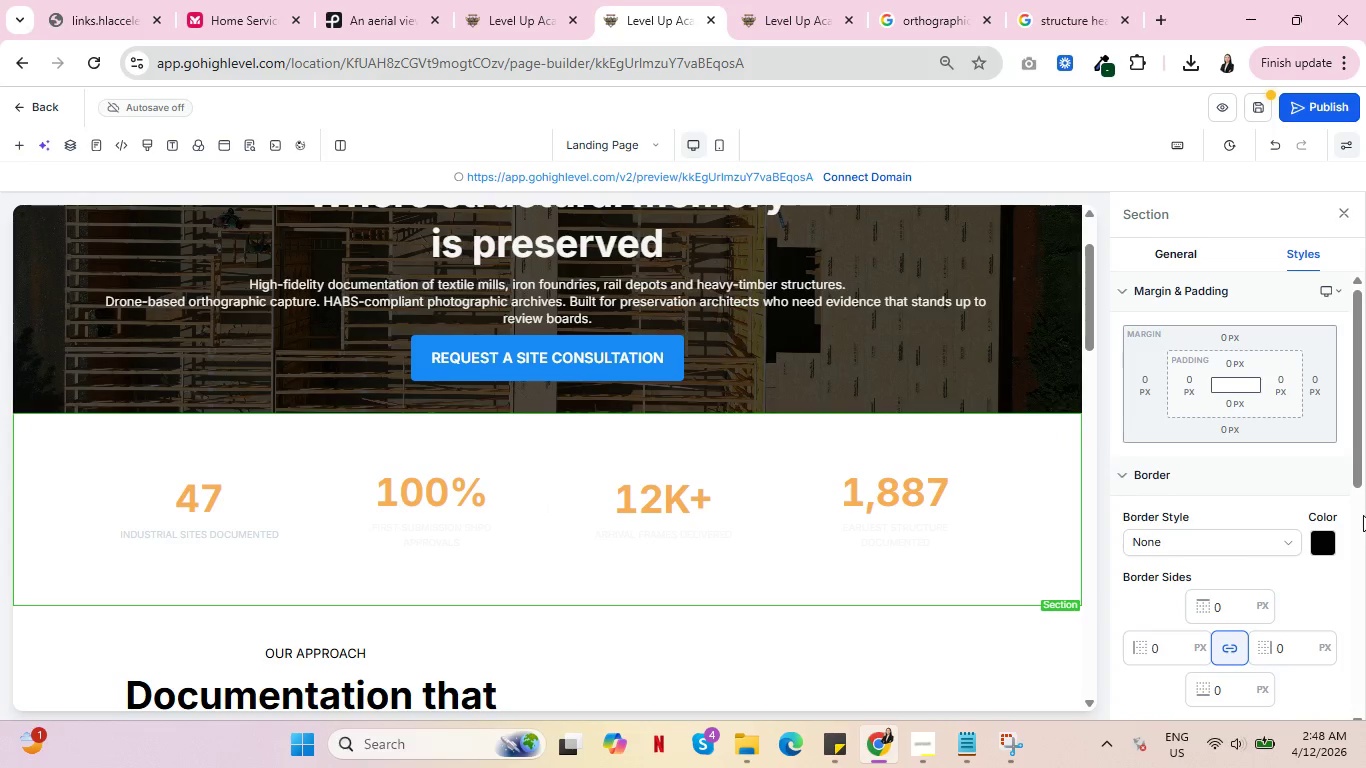 
scroll: coordinate [1359, 517], scroll_direction: down, amount: 2.0
 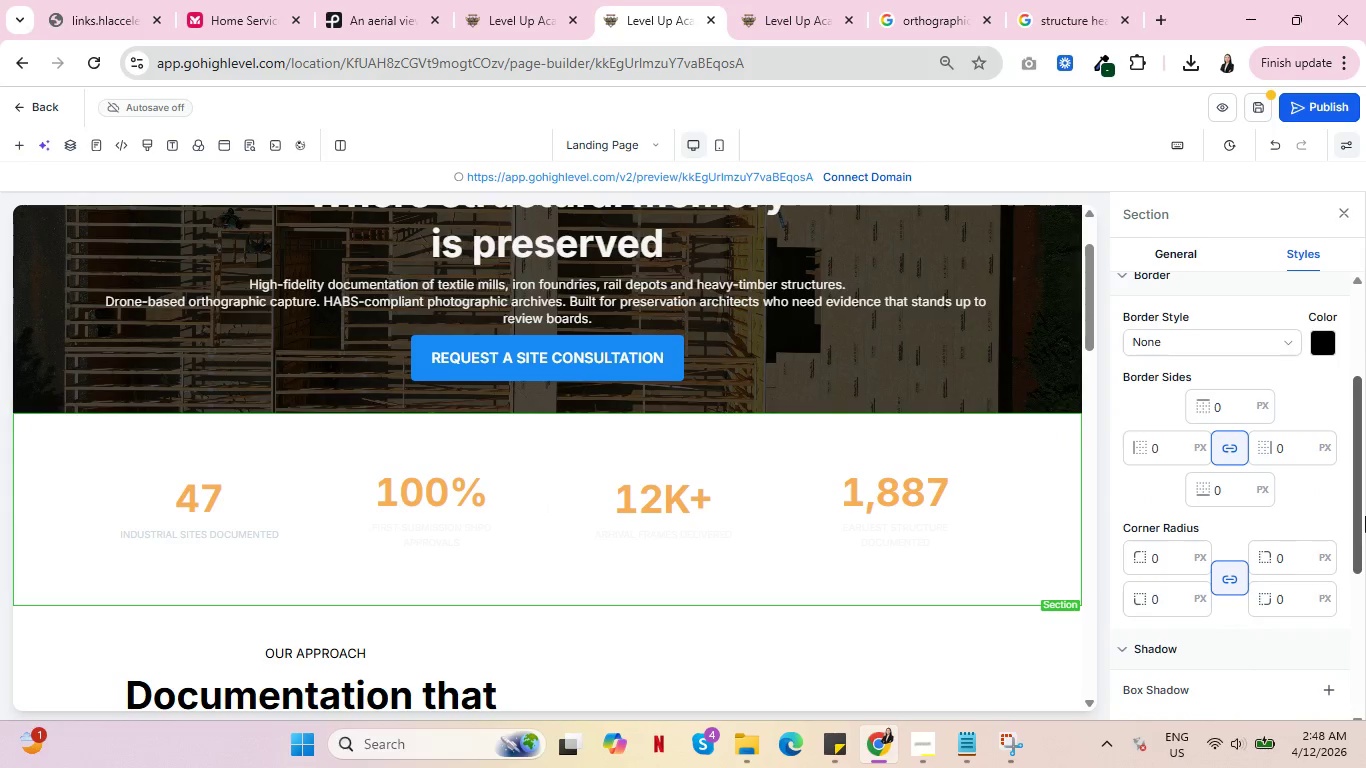 
scroll: coordinate [1309, 467], scroll_direction: up, amount: 8.0
 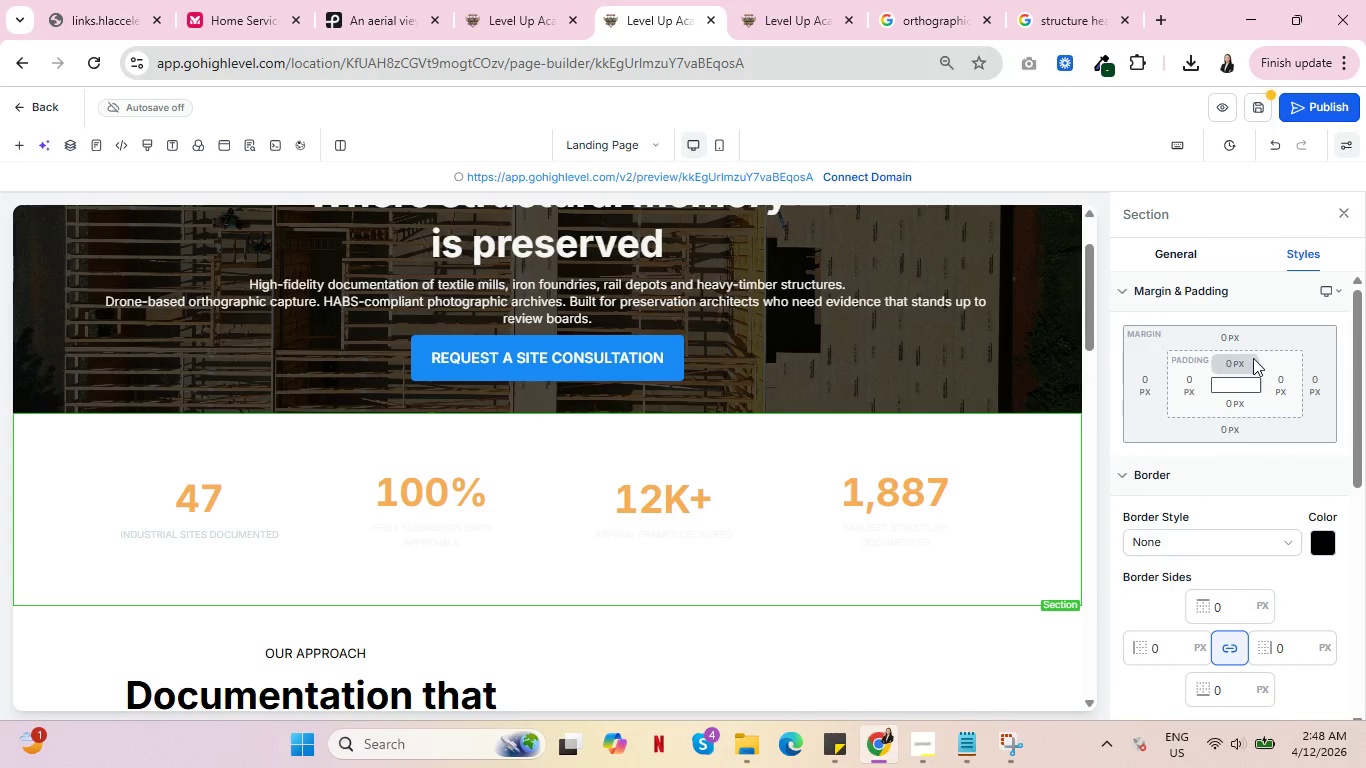 
scroll: coordinate [1235, 433], scroll_direction: down, amount: 5.0
 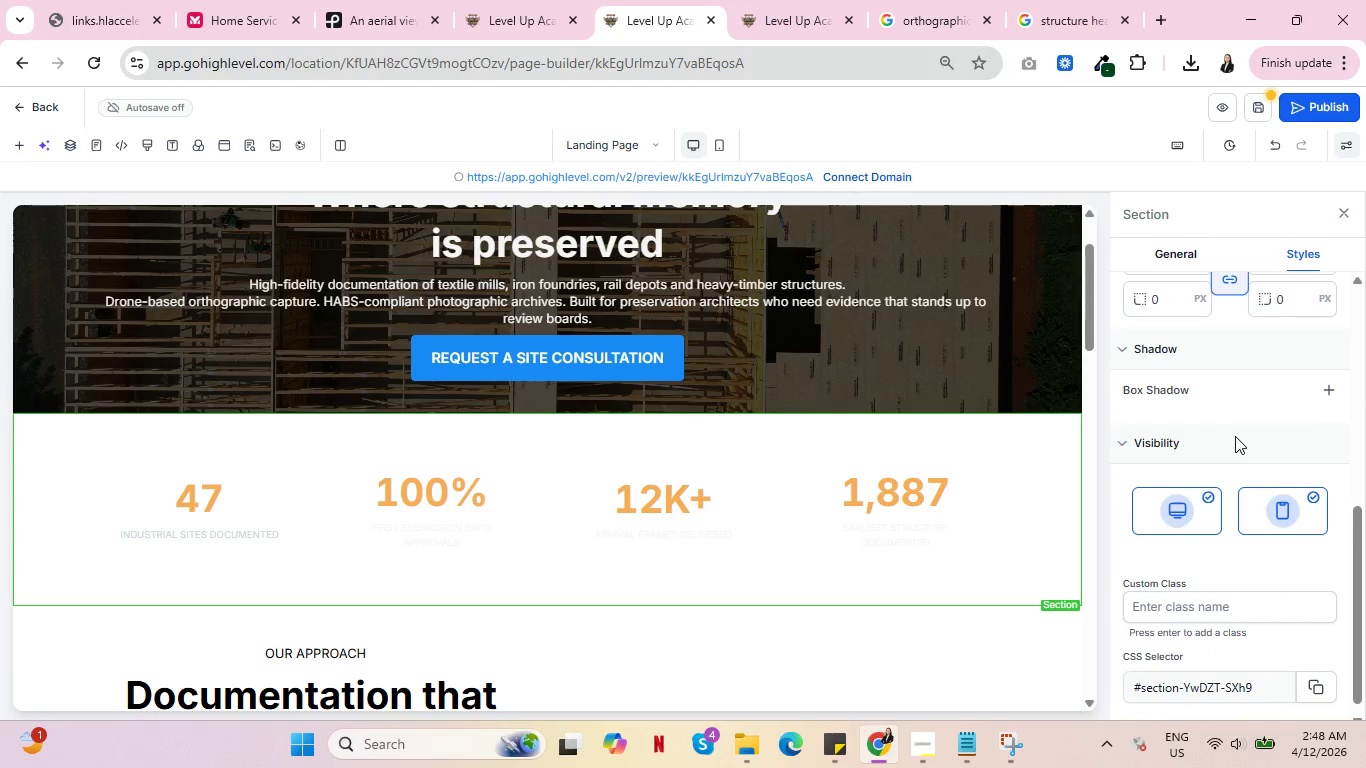 
scroll: coordinate [1219, 458], scroll_direction: up, amount: 6.0
 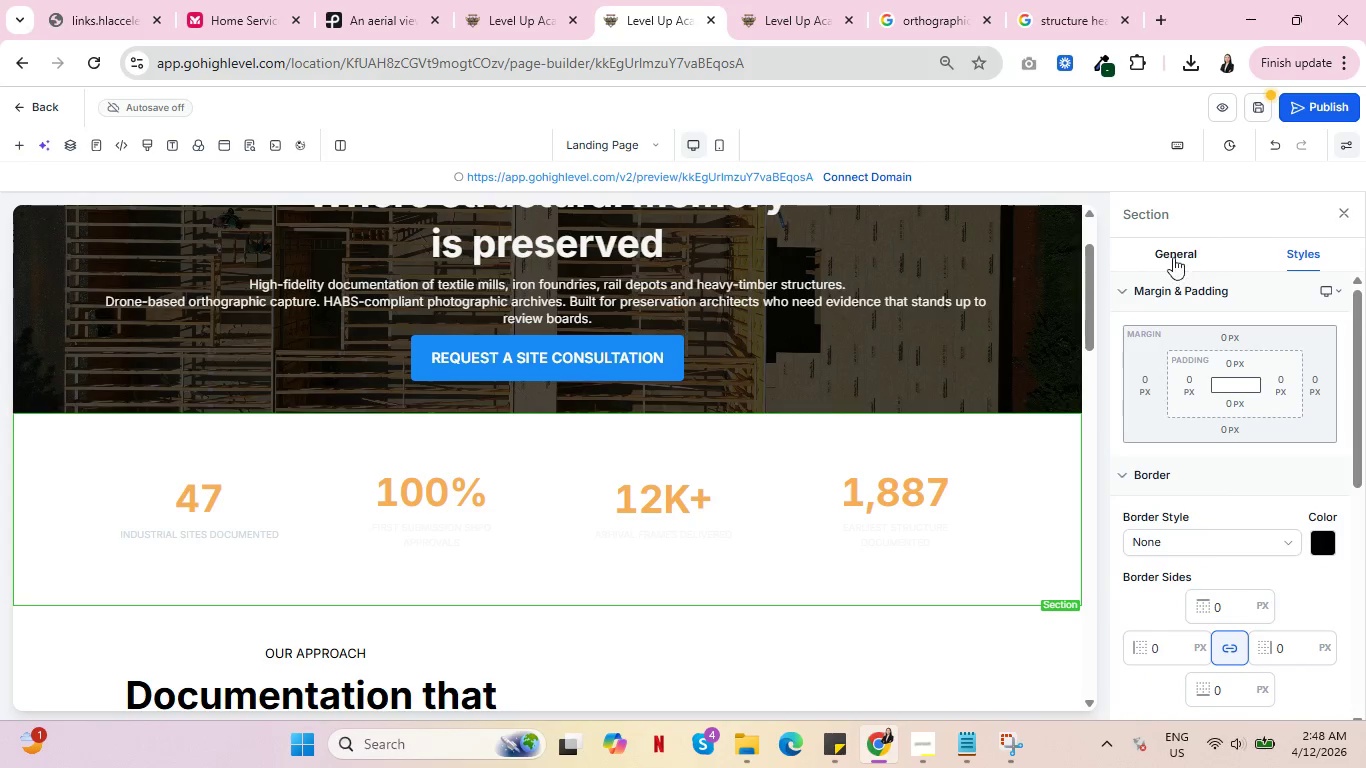 
left_click([1172, 256])
 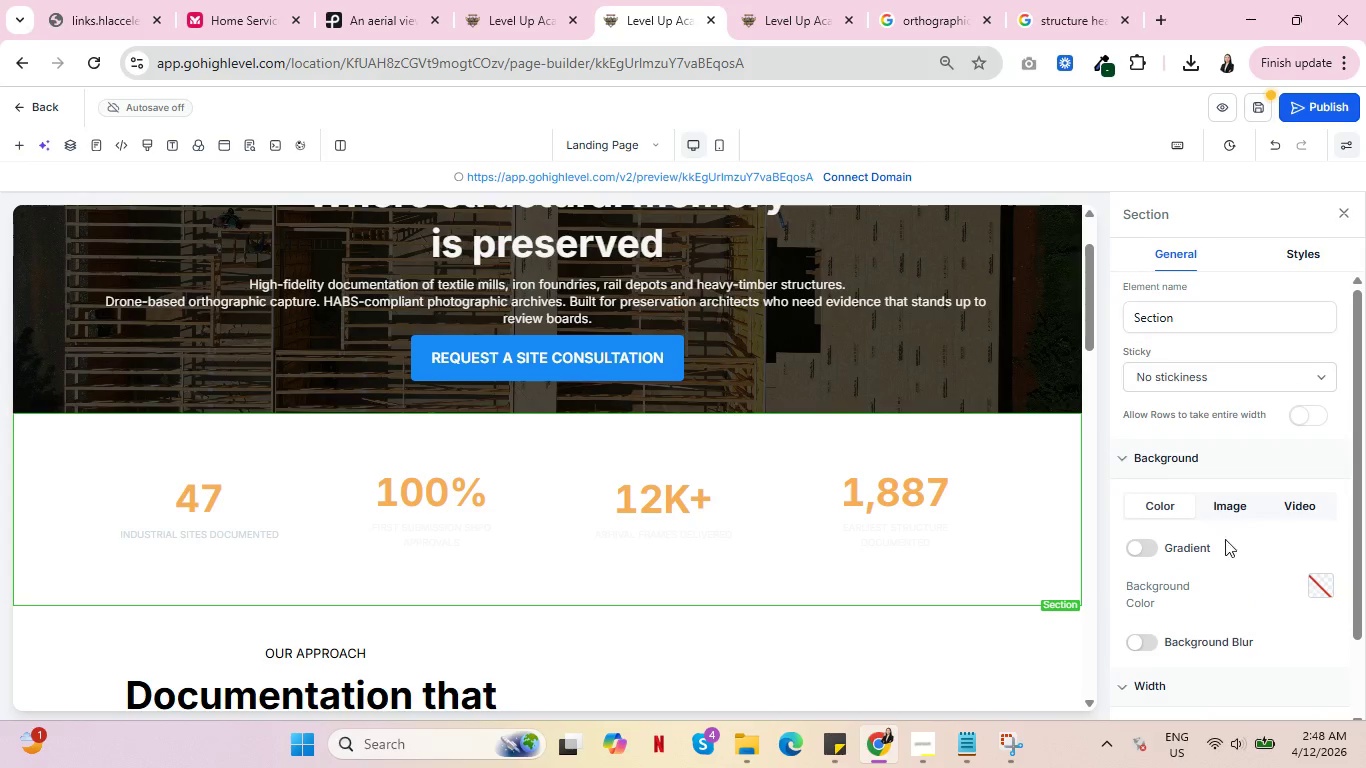 
left_click([1318, 583])
 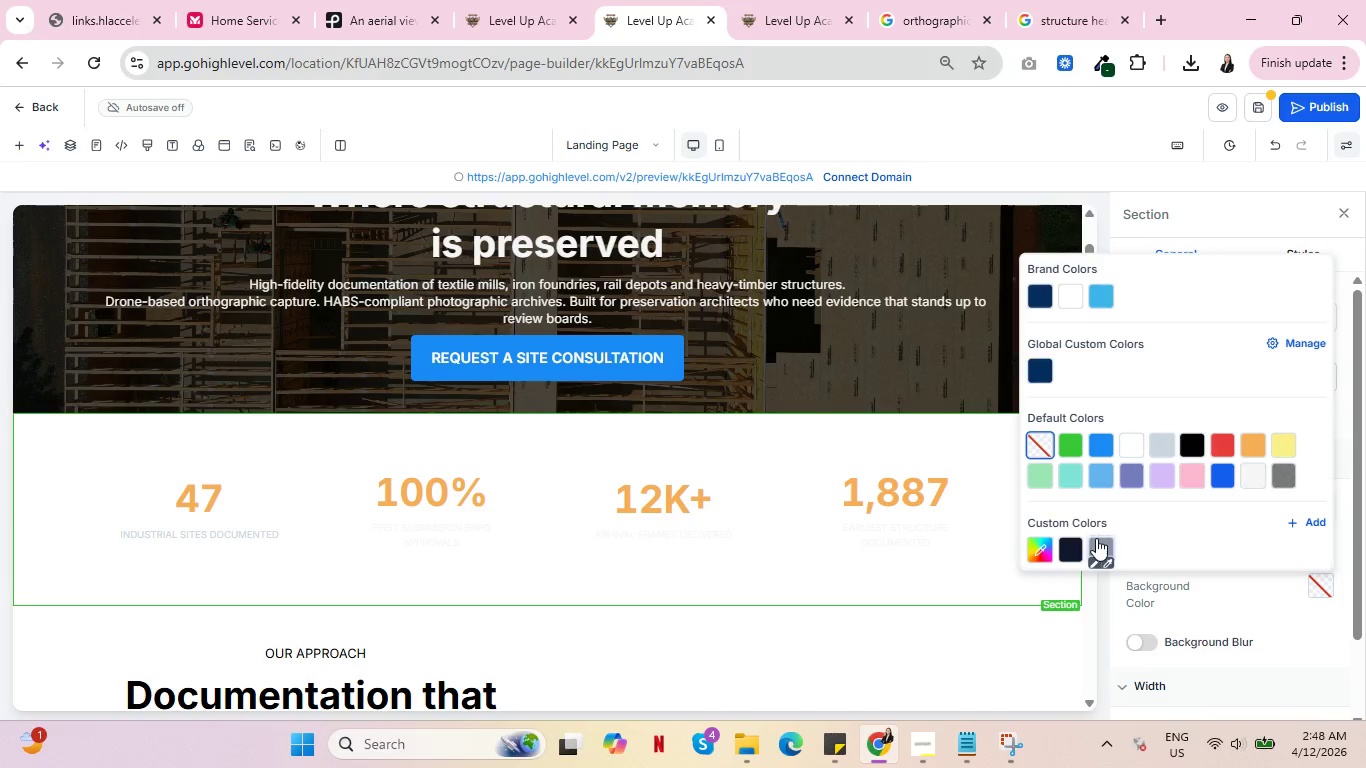 
left_click([1076, 542])
 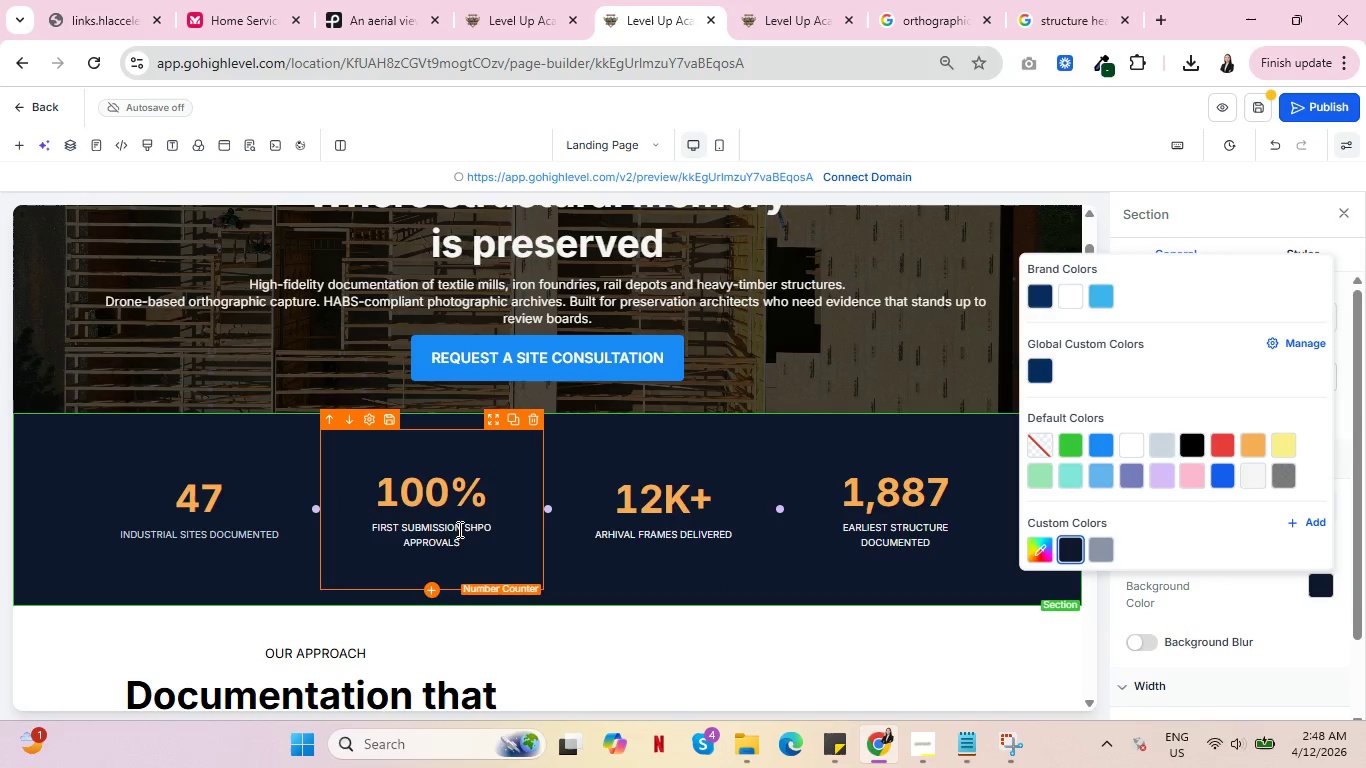 
scroll: coordinate [761, 499], scroll_direction: down, amount: 20.0
 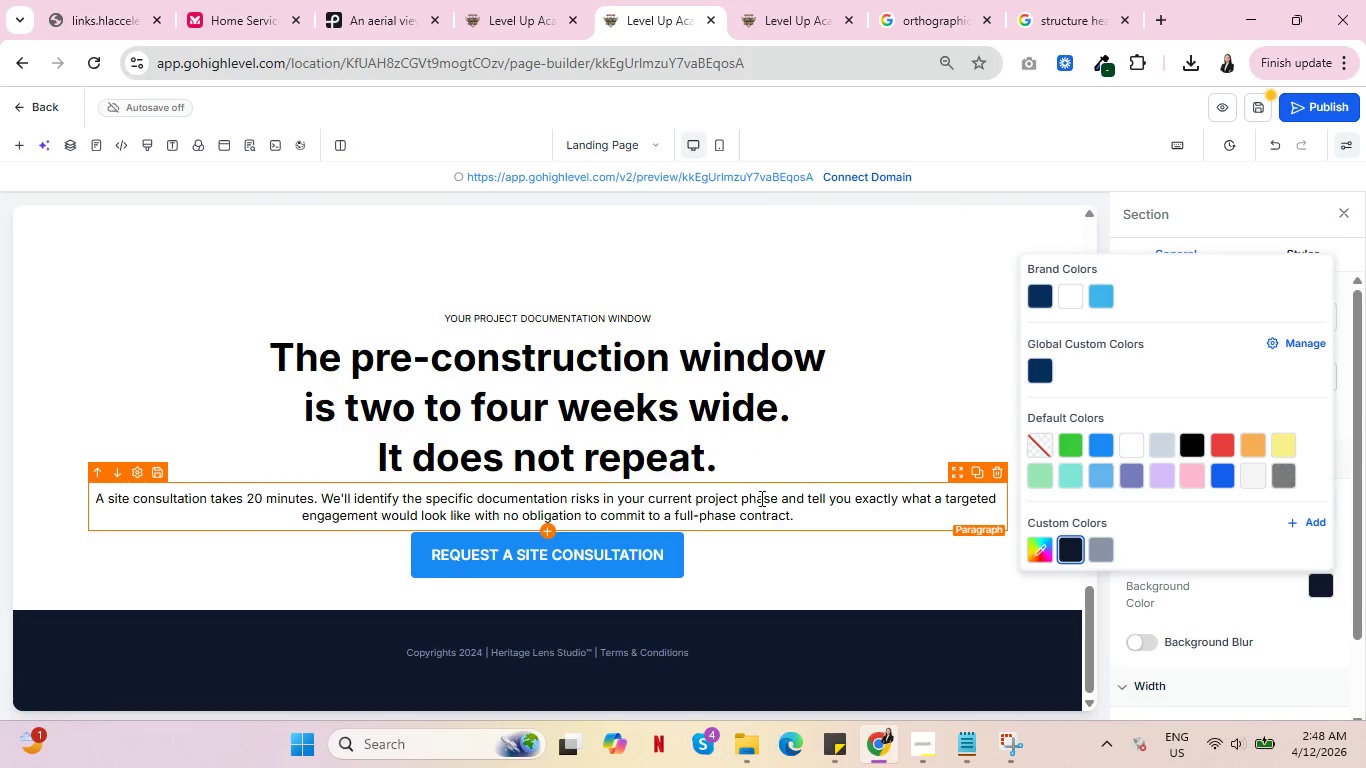 
scroll: coordinate [767, 494], scroll_direction: up, amount: 19.0
 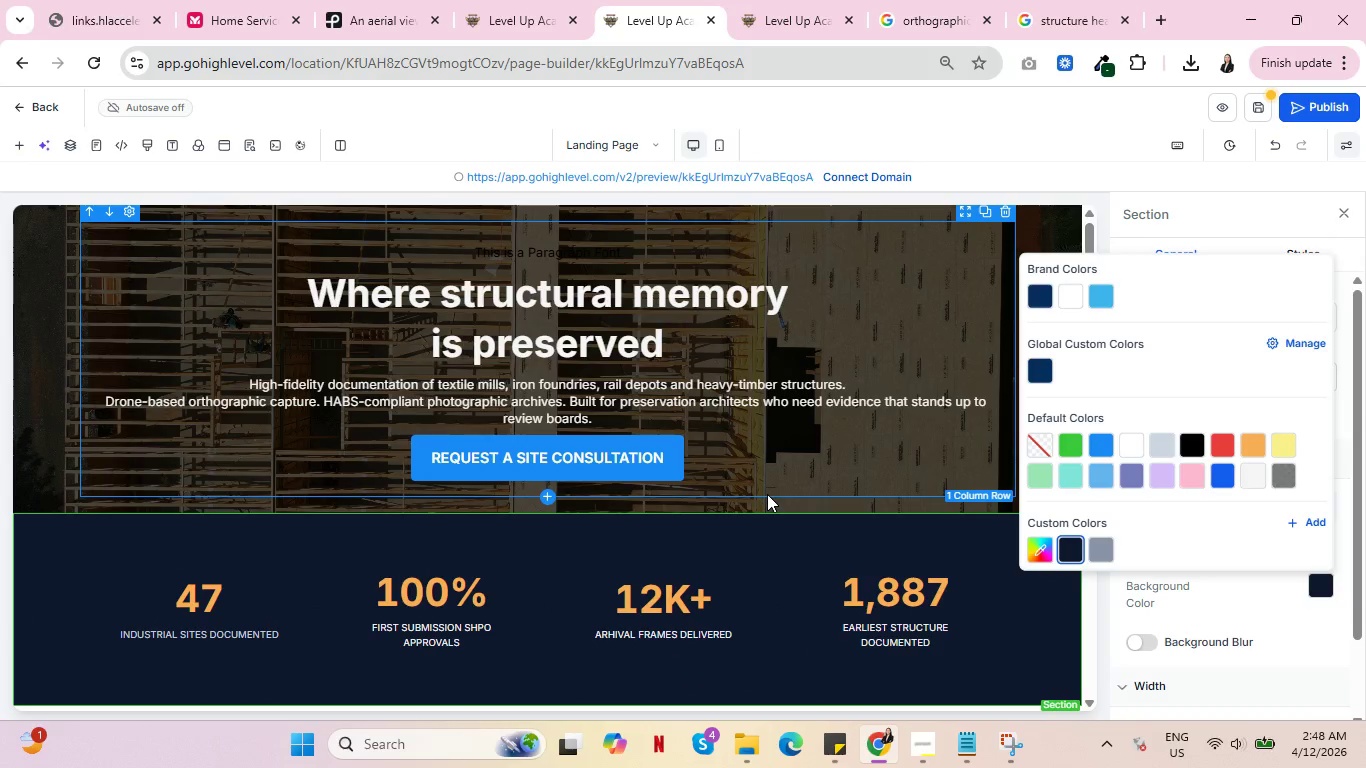 
scroll: coordinate [819, 416], scroll_direction: down, amount: 9.0
 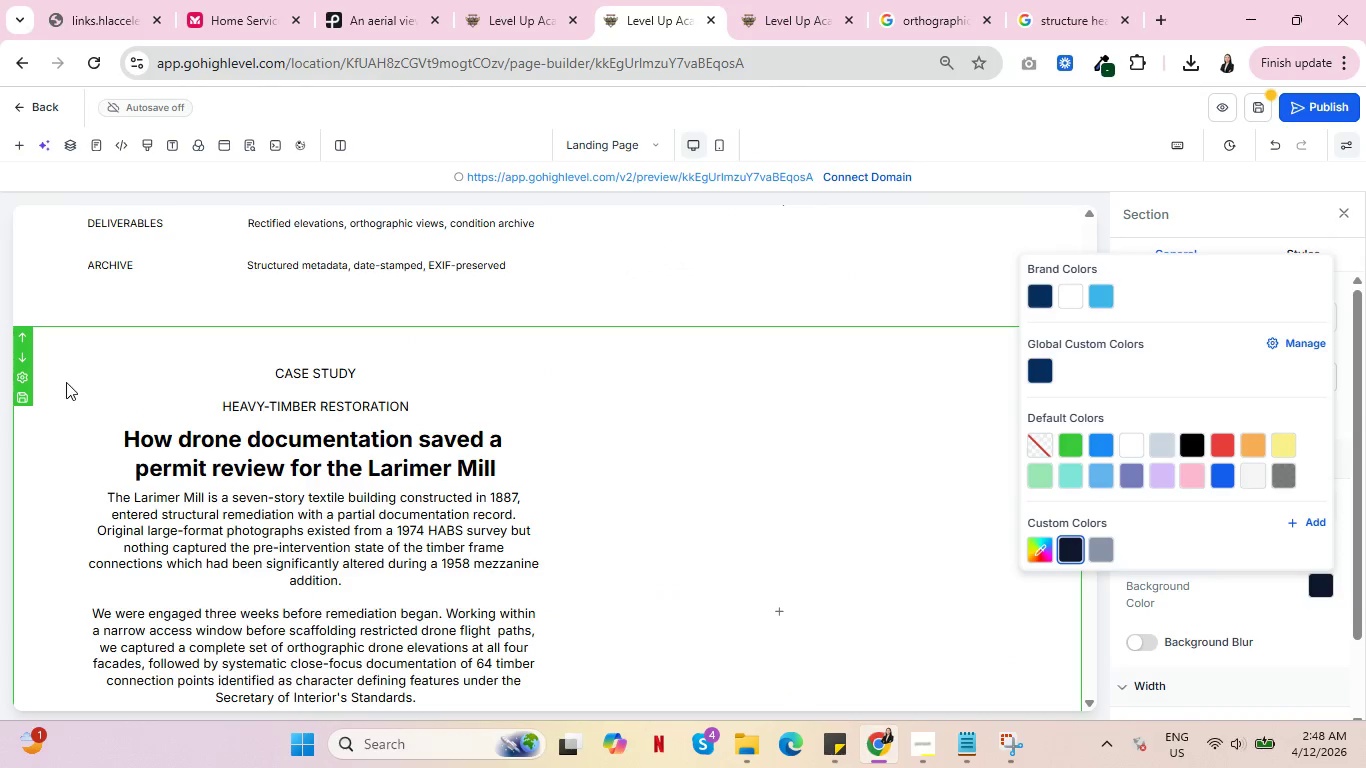 
left_click([70, 382])
 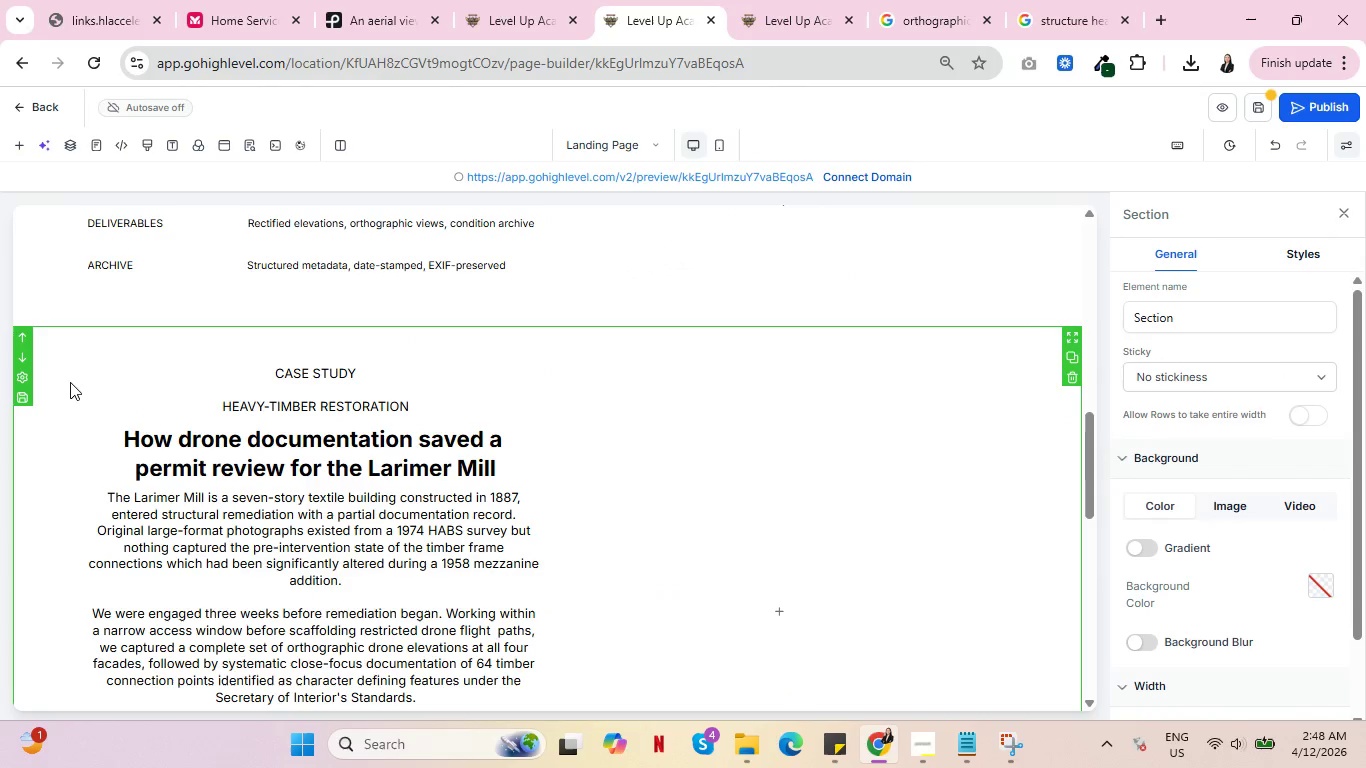 
scroll: coordinate [555, 472], scroll_direction: down, amount: 4.0
 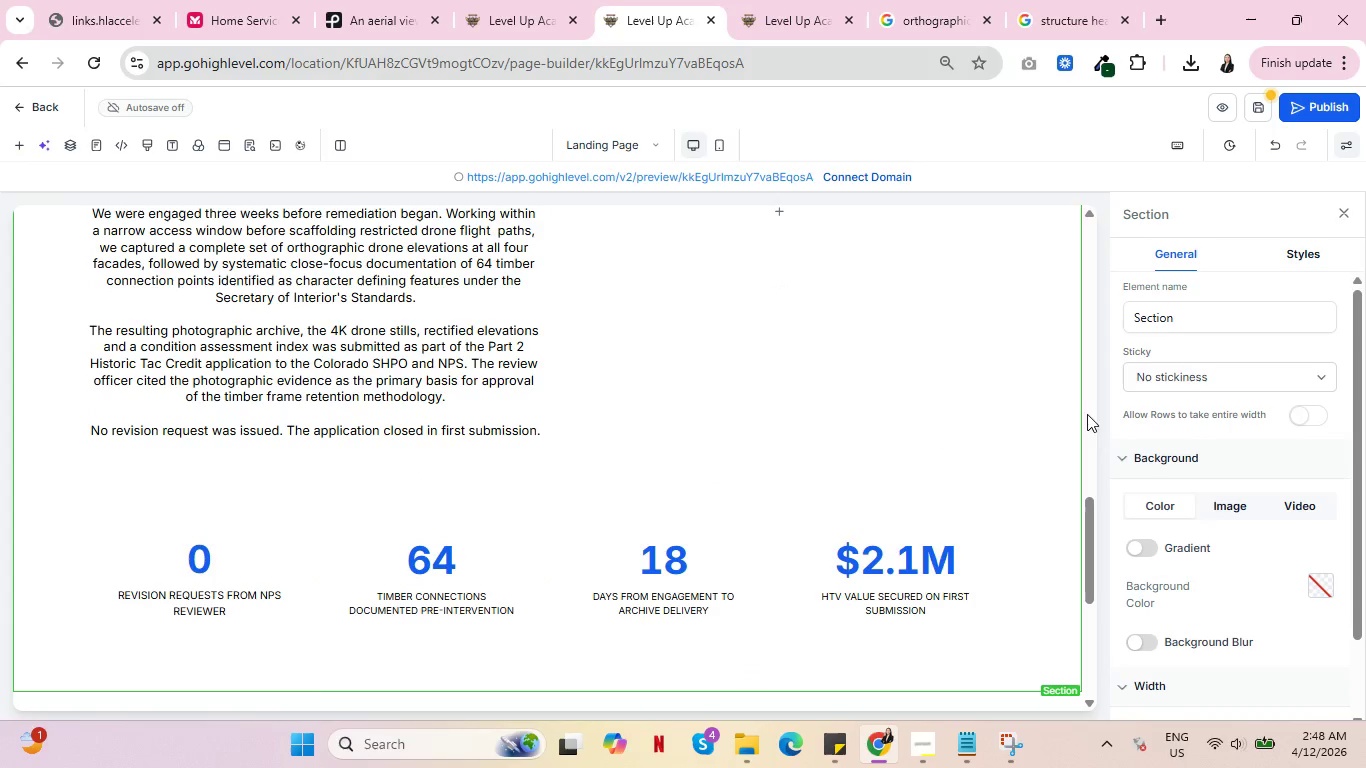 
scroll: coordinate [962, 427], scroll_direction: up, amount: 10.0
 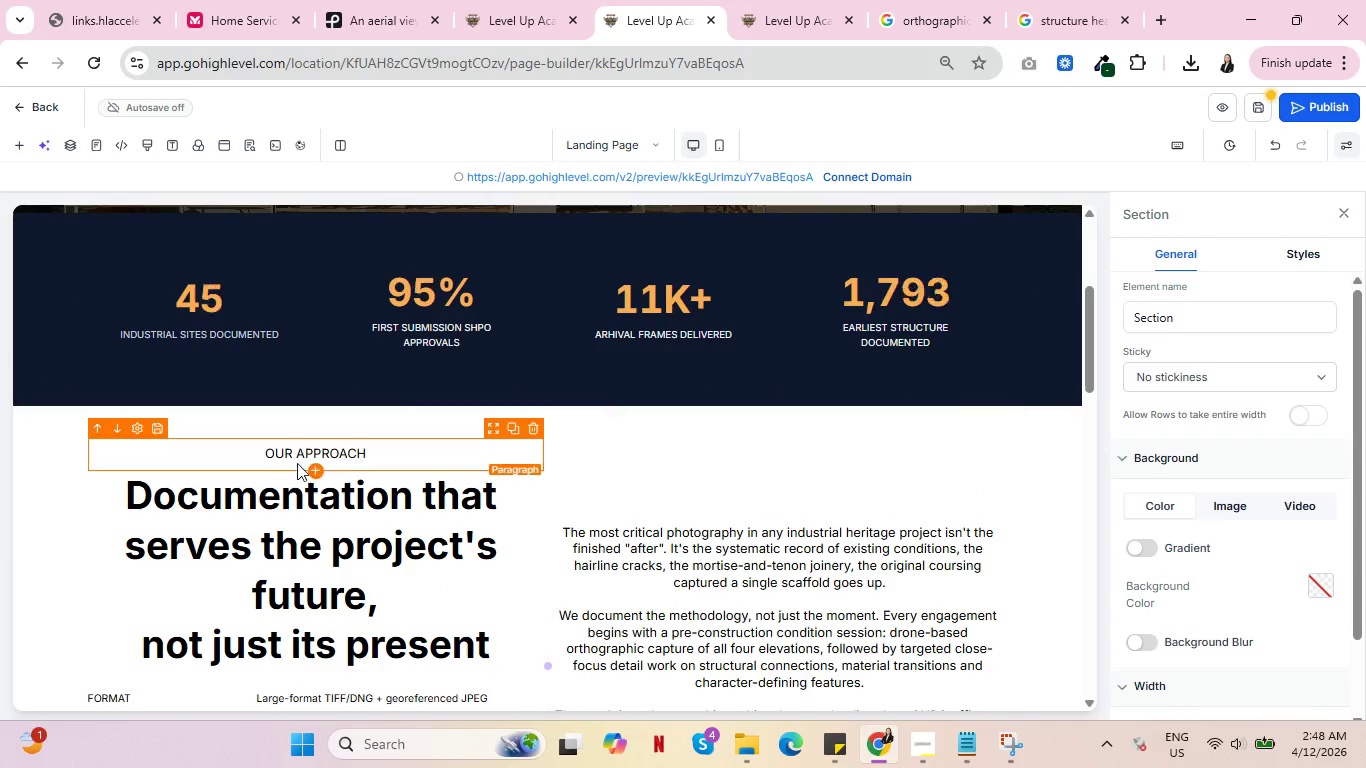 
left_click([239, 503])
 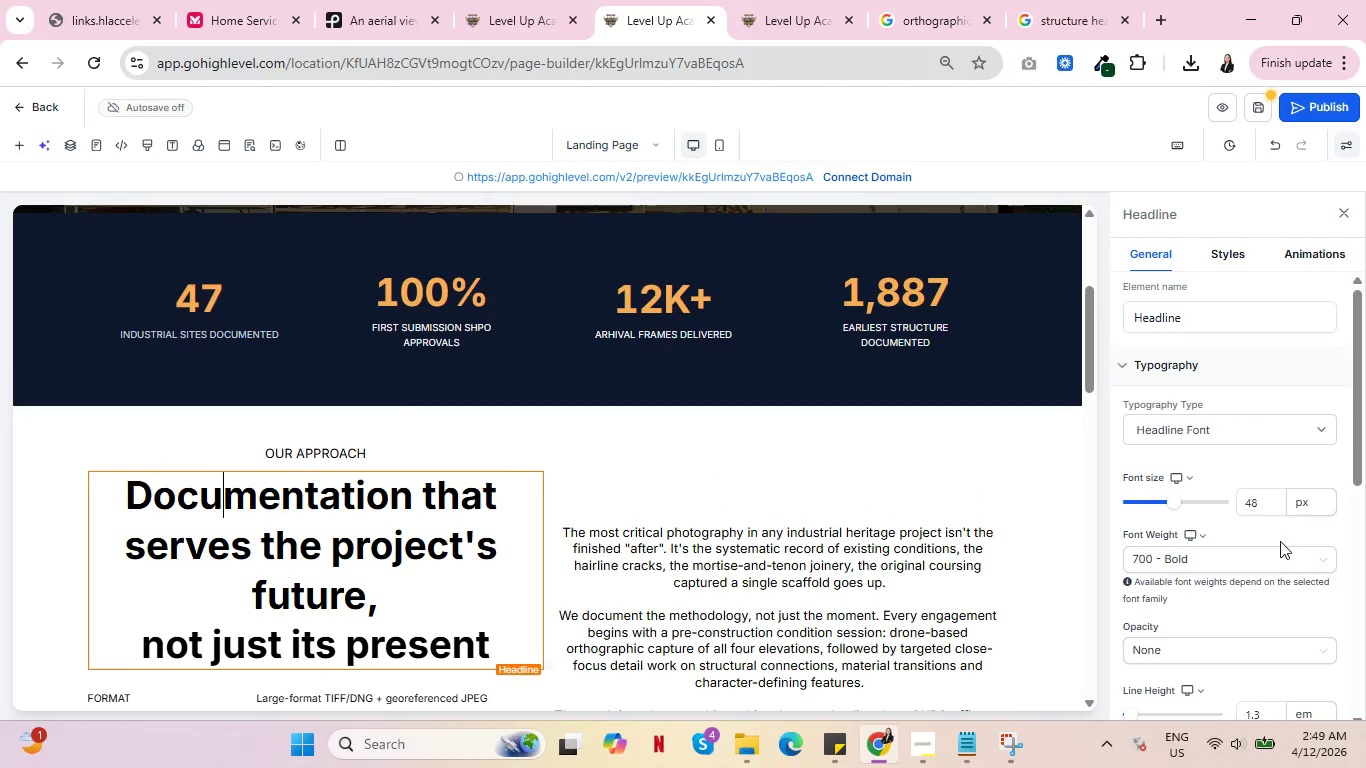 
left_click([1269, 506])
 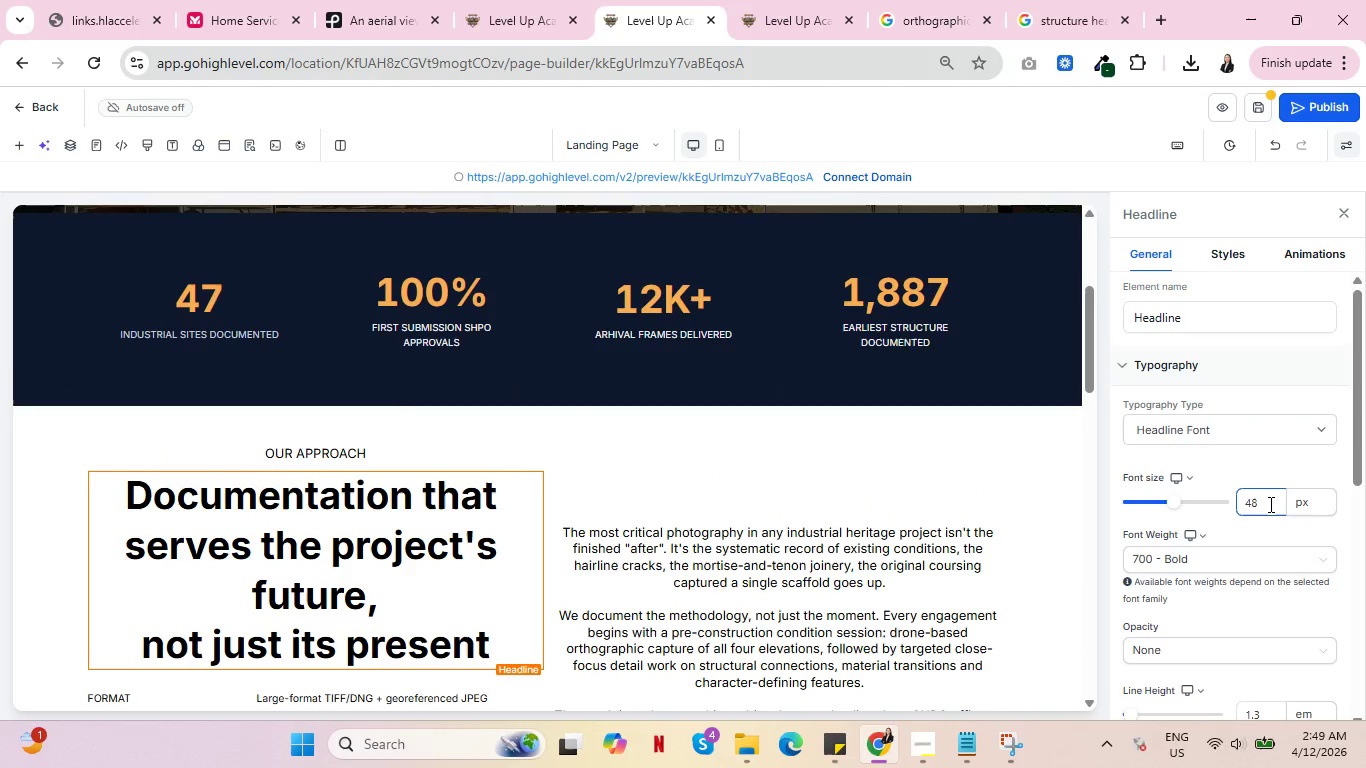 
key(Backspace)
key(Backspace)
type(34)
 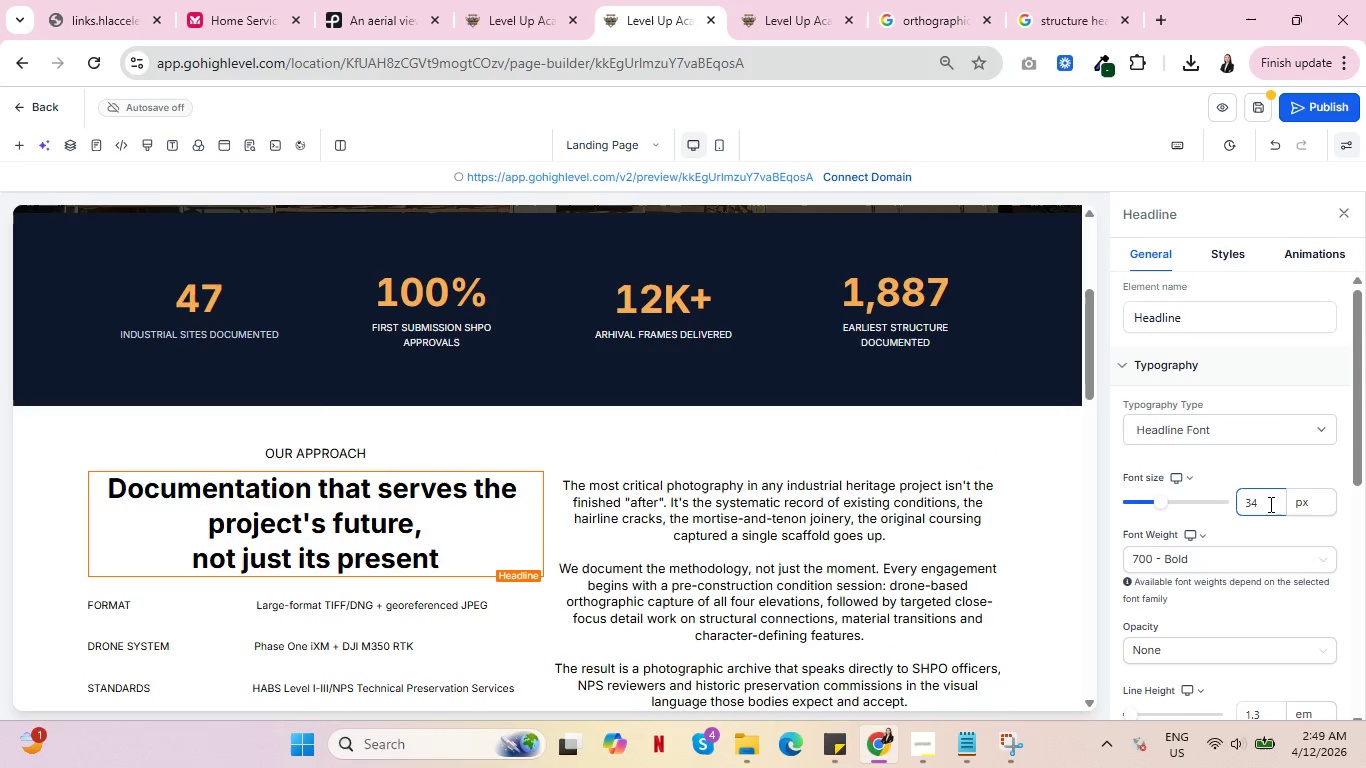 
wait(14.11)
 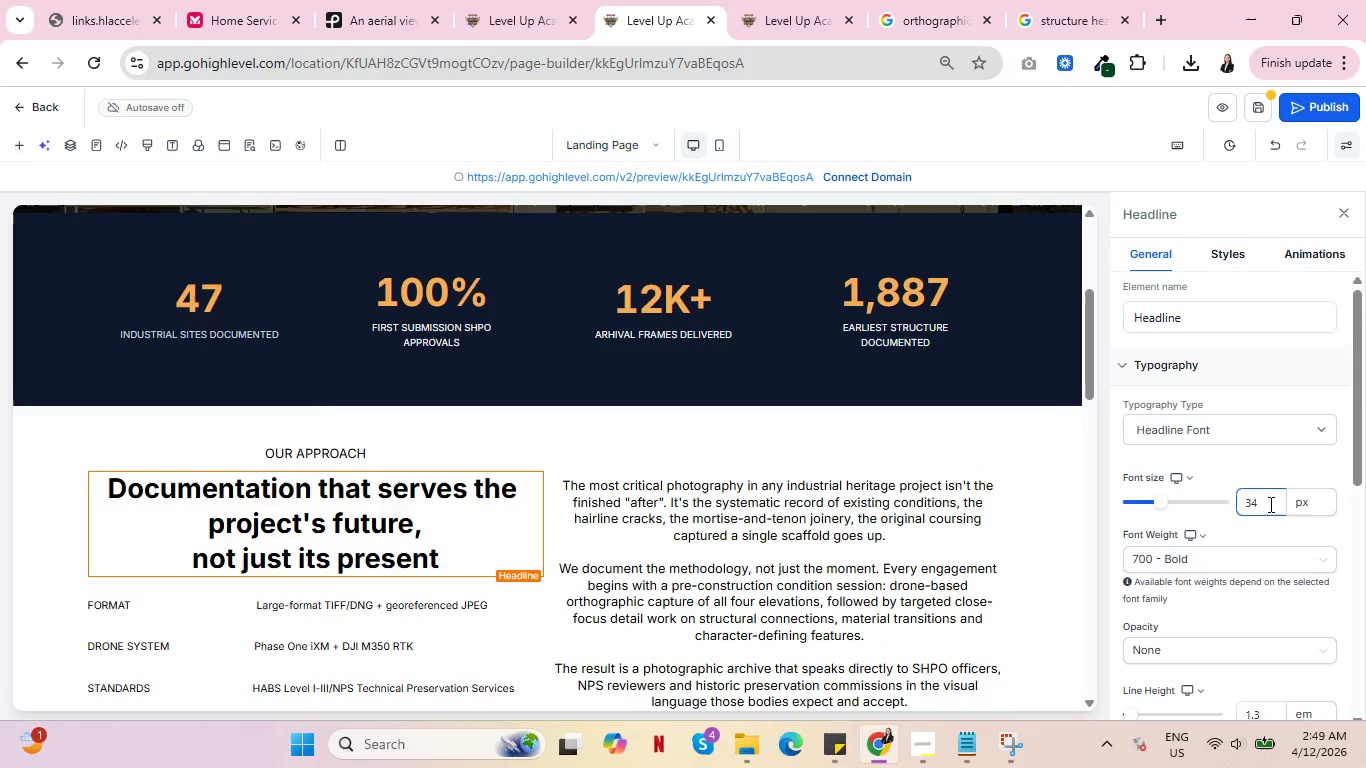 
scroll: coordinate [965, 424], scroll_direction: up, amount: 9.0
 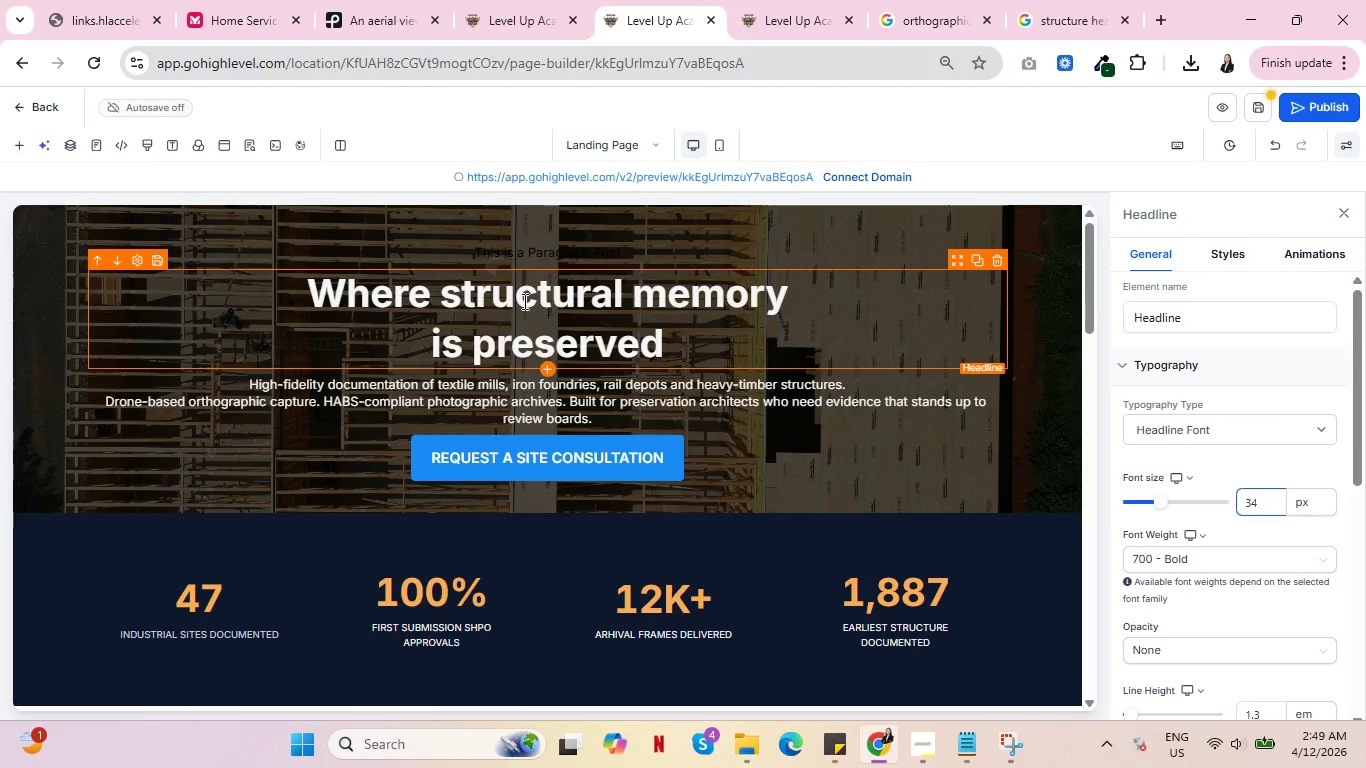 
double_click([523, 301])
 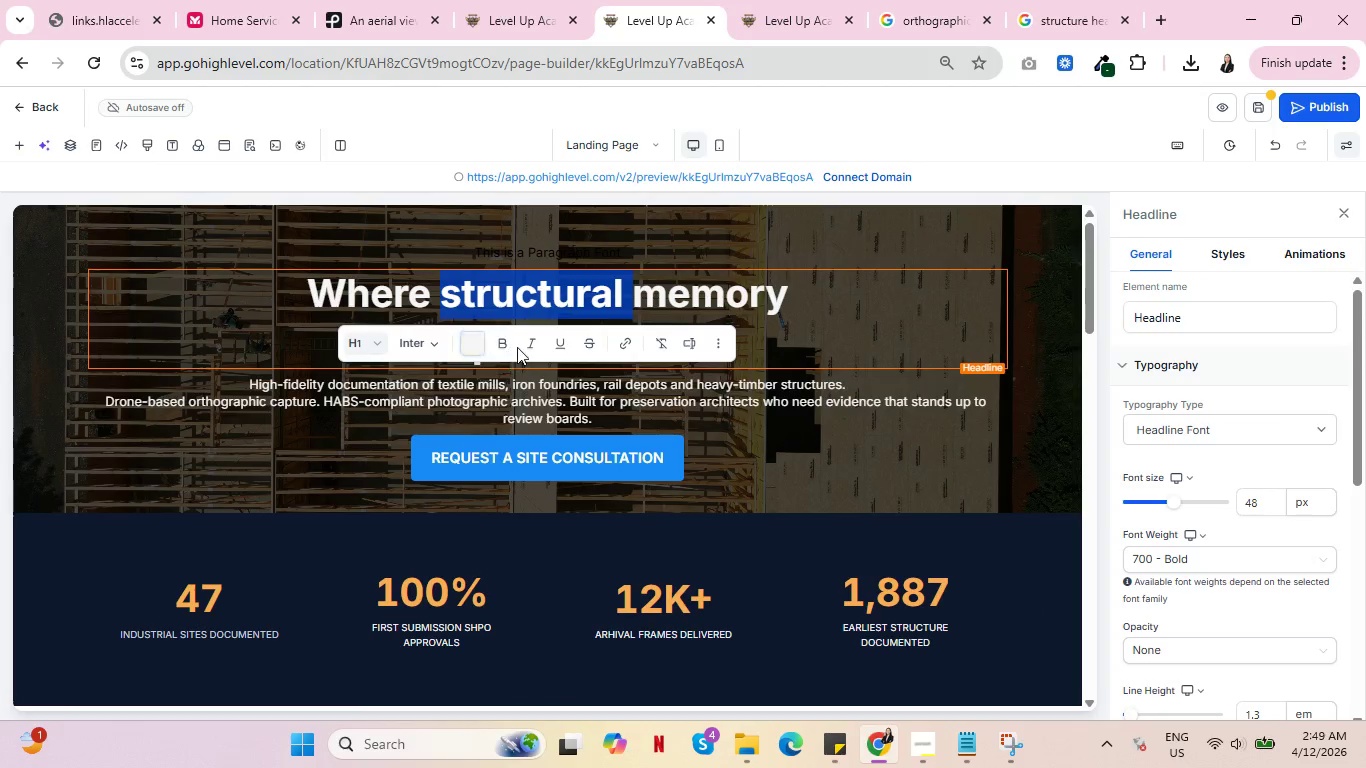 
left_click([504, 348])
 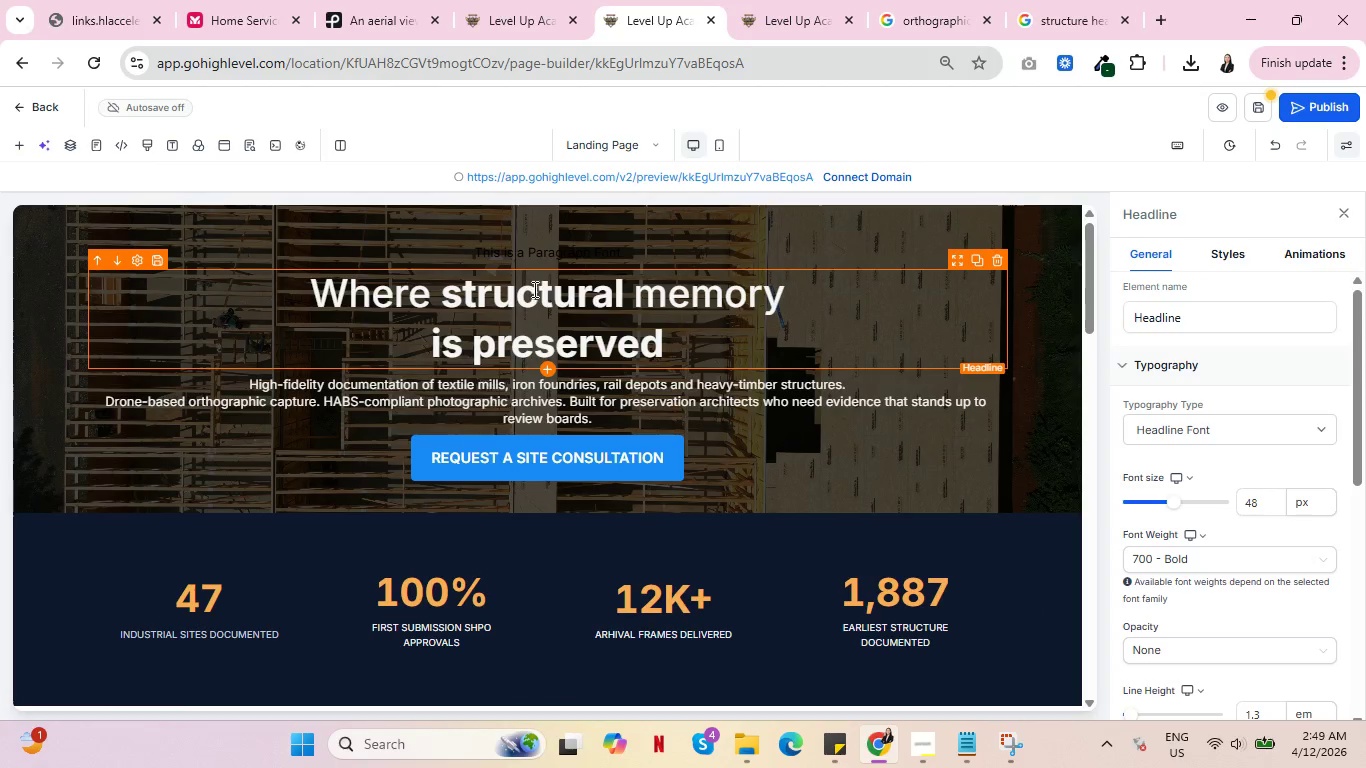 
double_click([533, 289])
 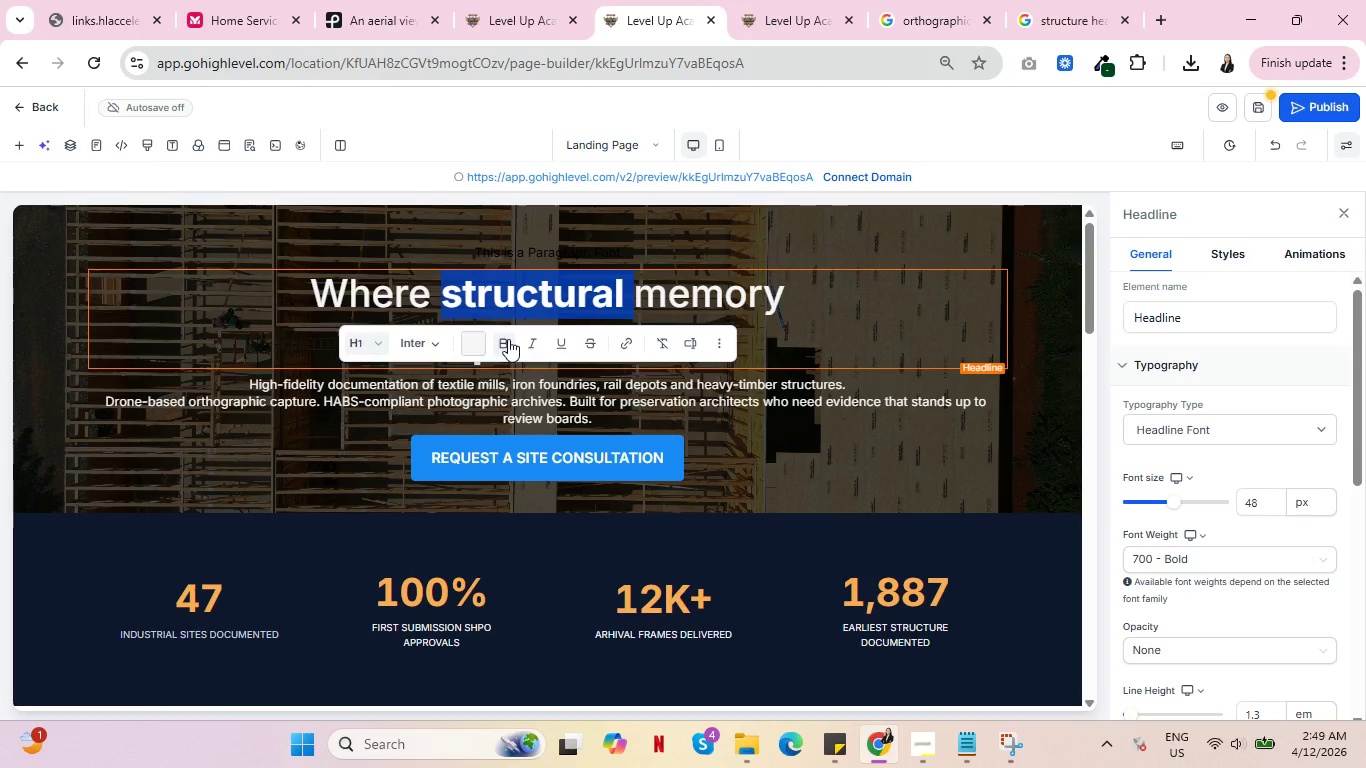 
left_click([508, 341])
 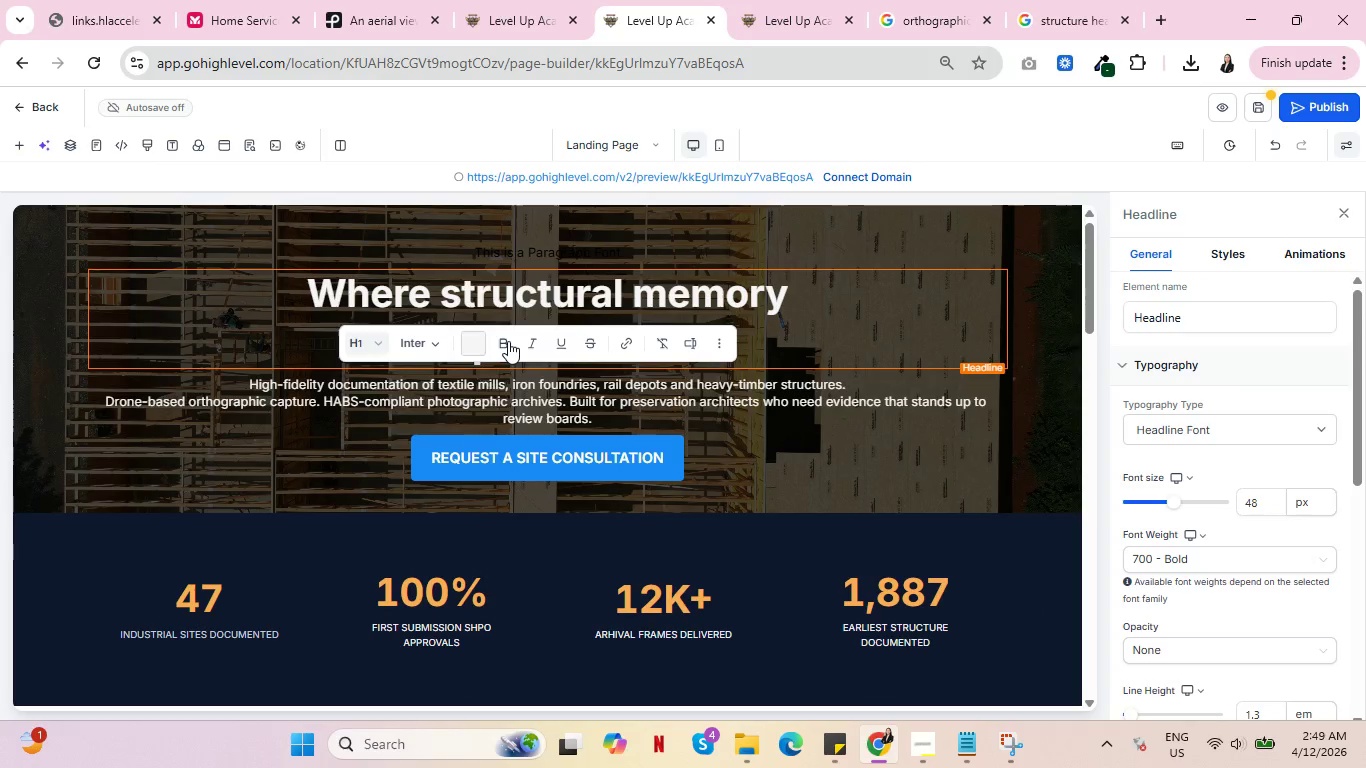 
left_click([508, 341])
 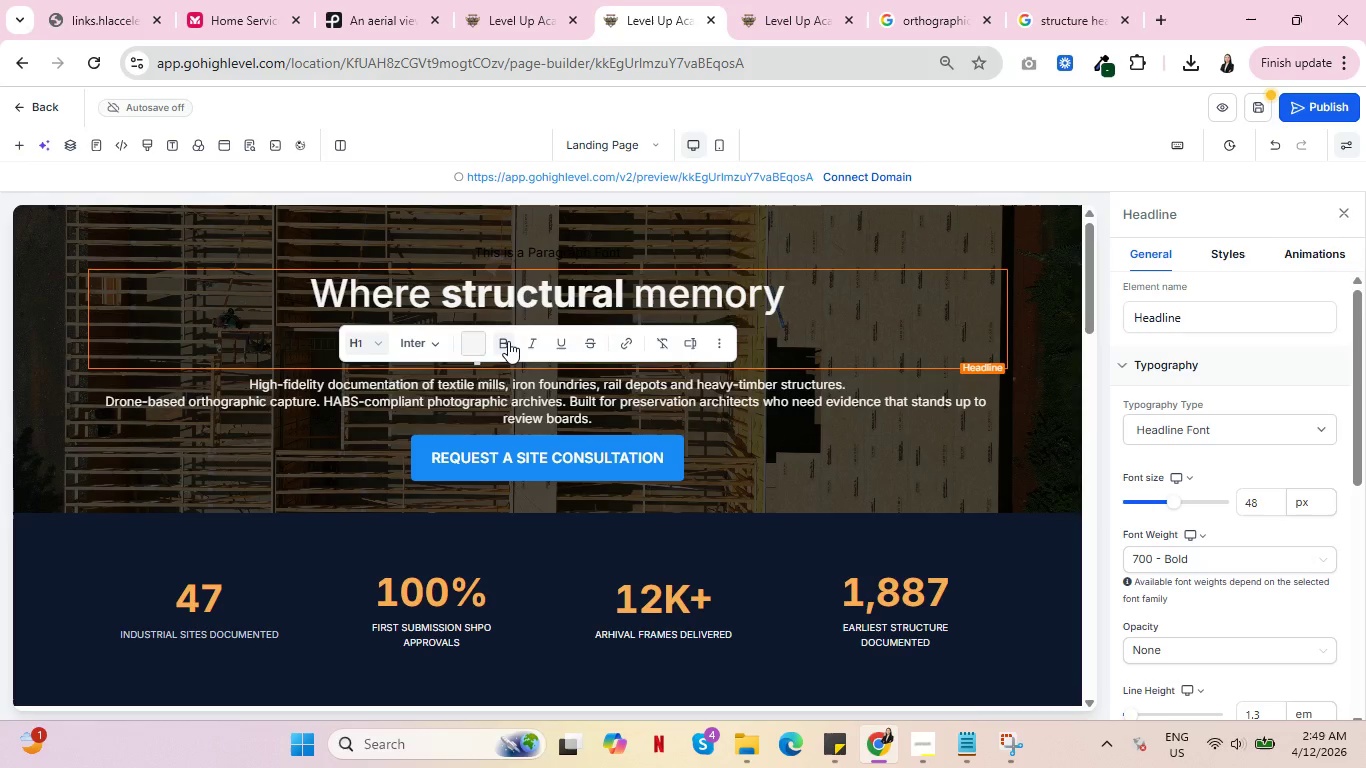 
left_click([508, 341])
 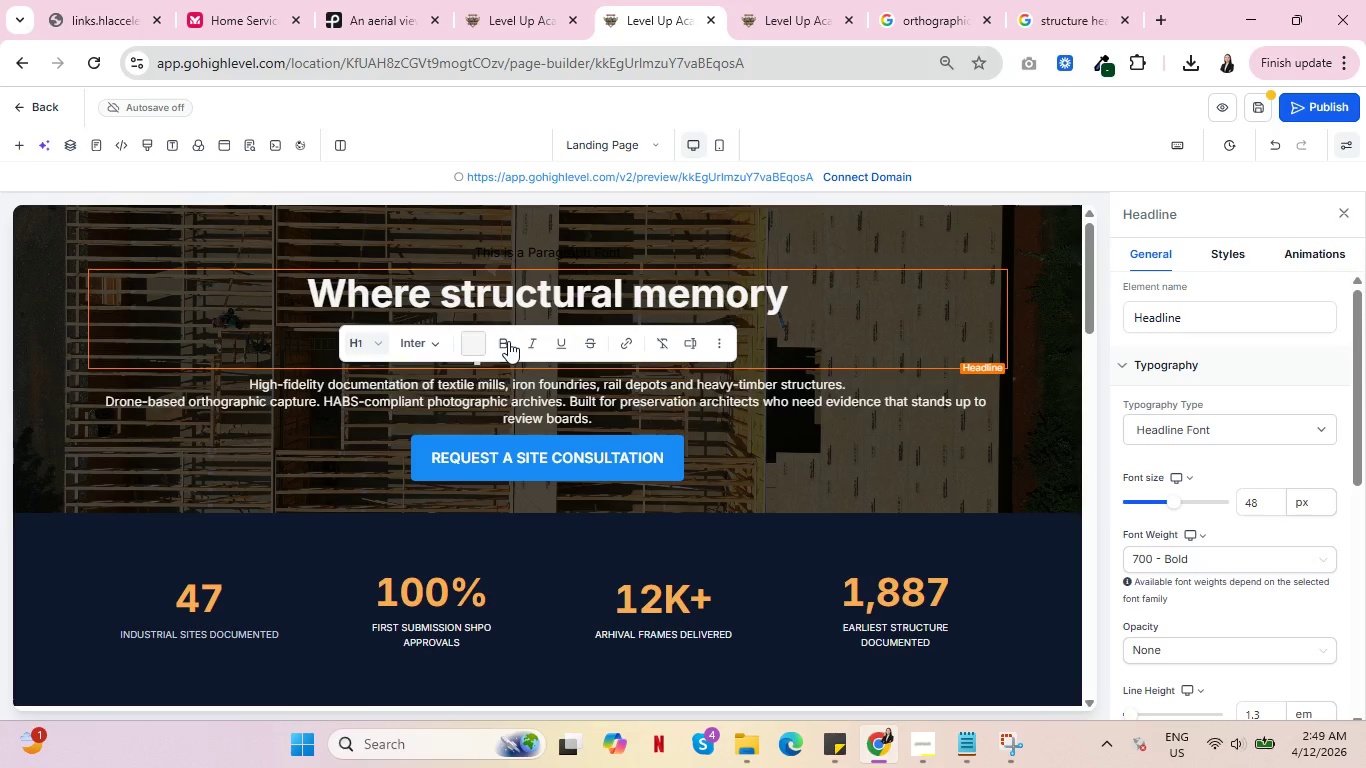 
left_click([508, 341])
 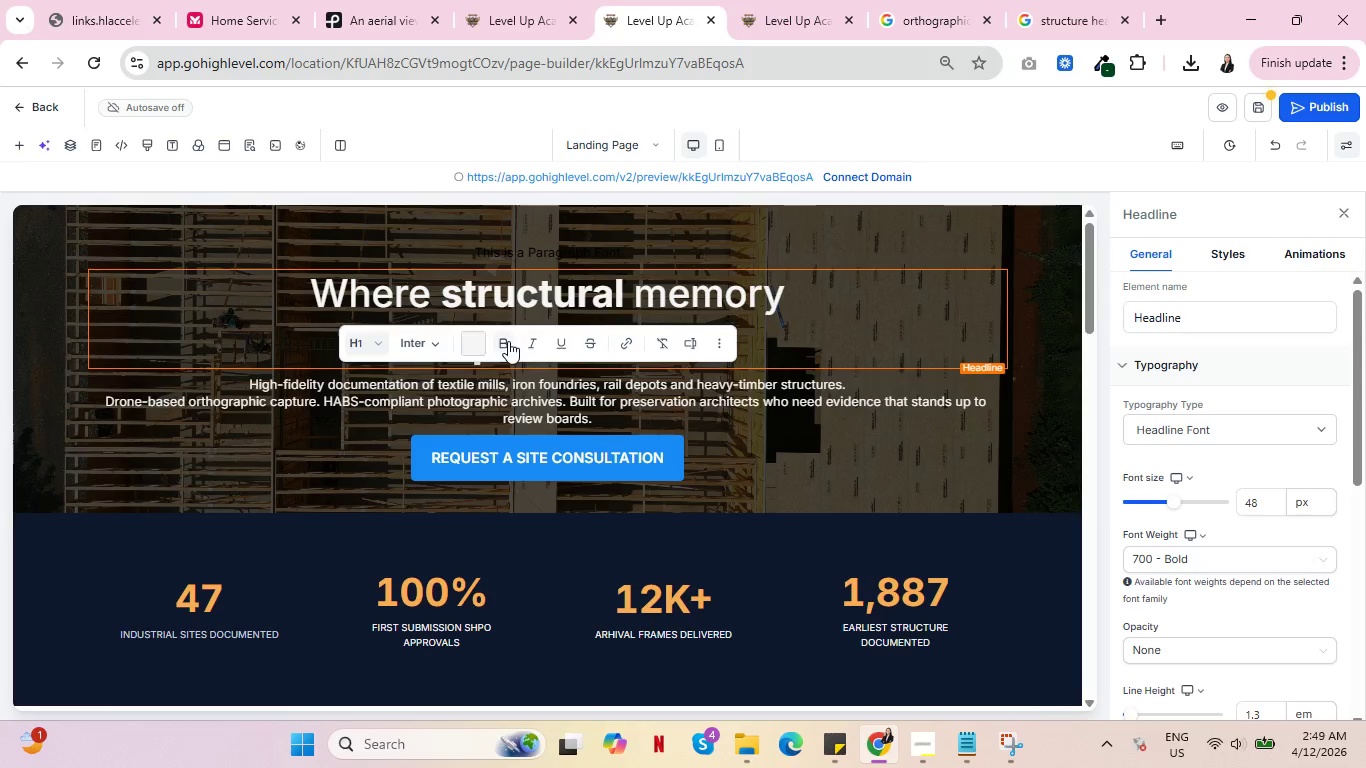 
double_click([508, 341])
 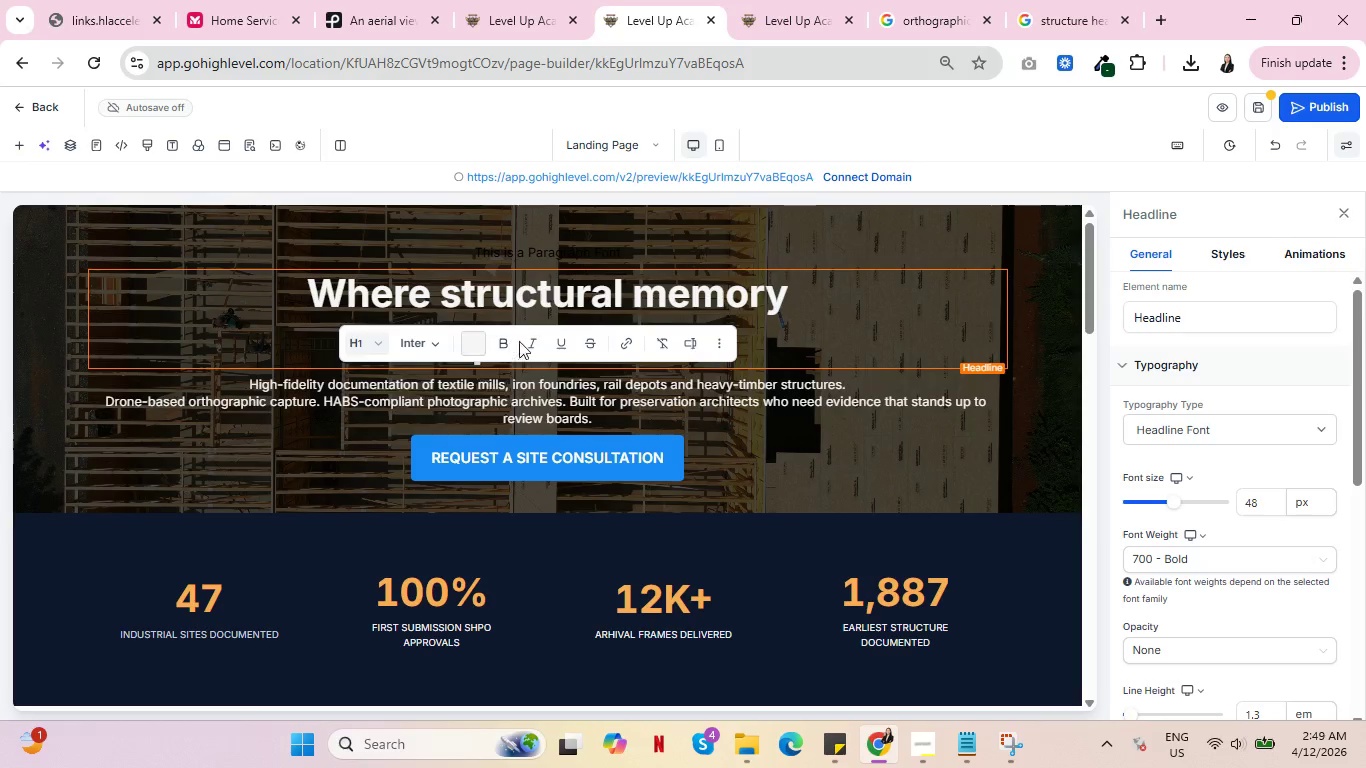 
left_click([527, 341])
 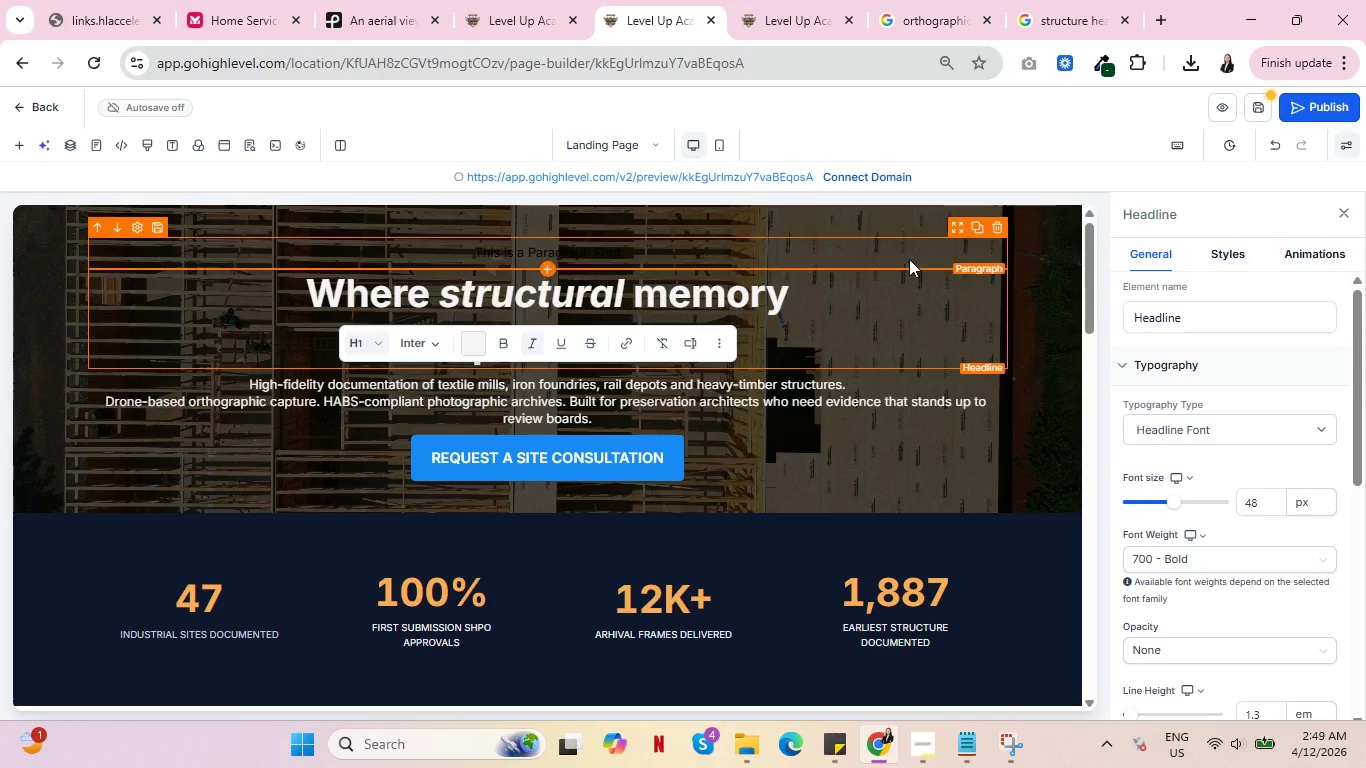 
left_click([1055, 463])
 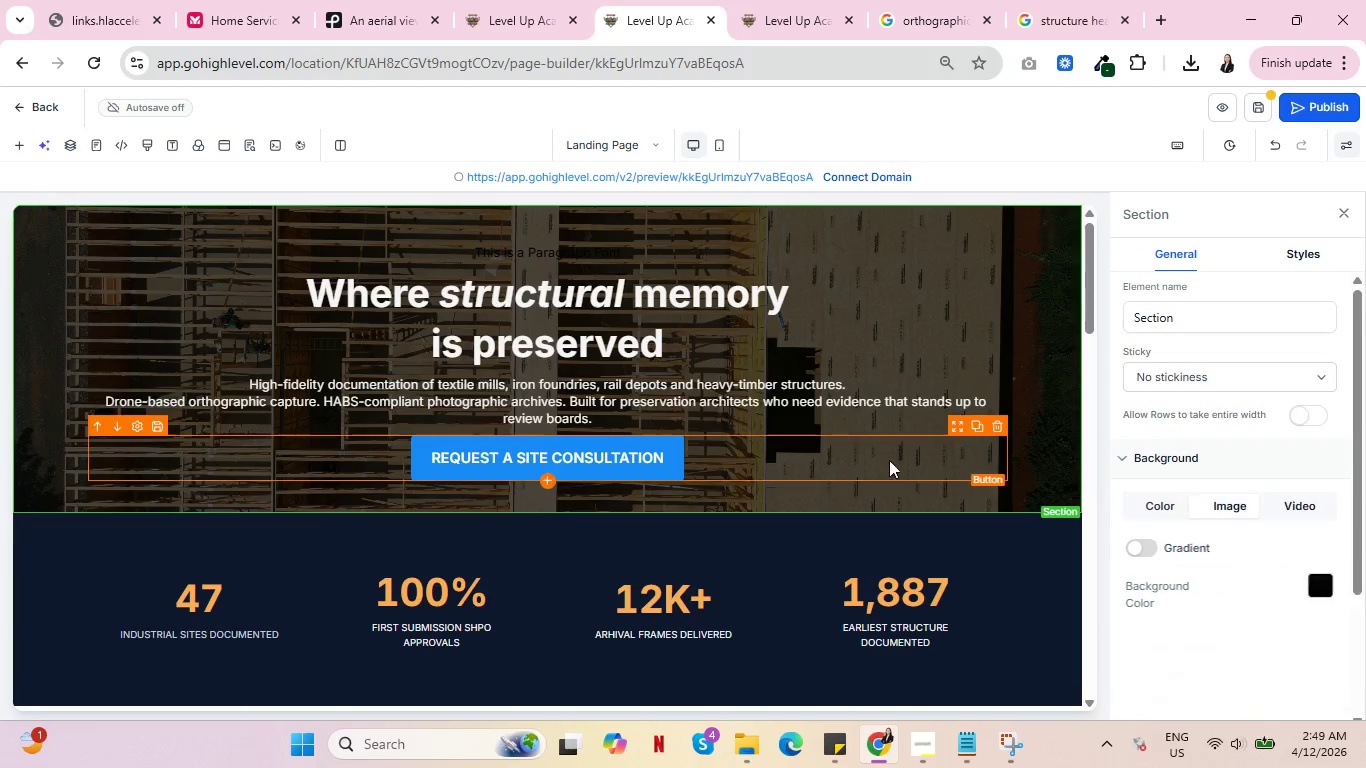 
scroll: coordinate [534, 494], scroll_direction: down, amount: 4.0
 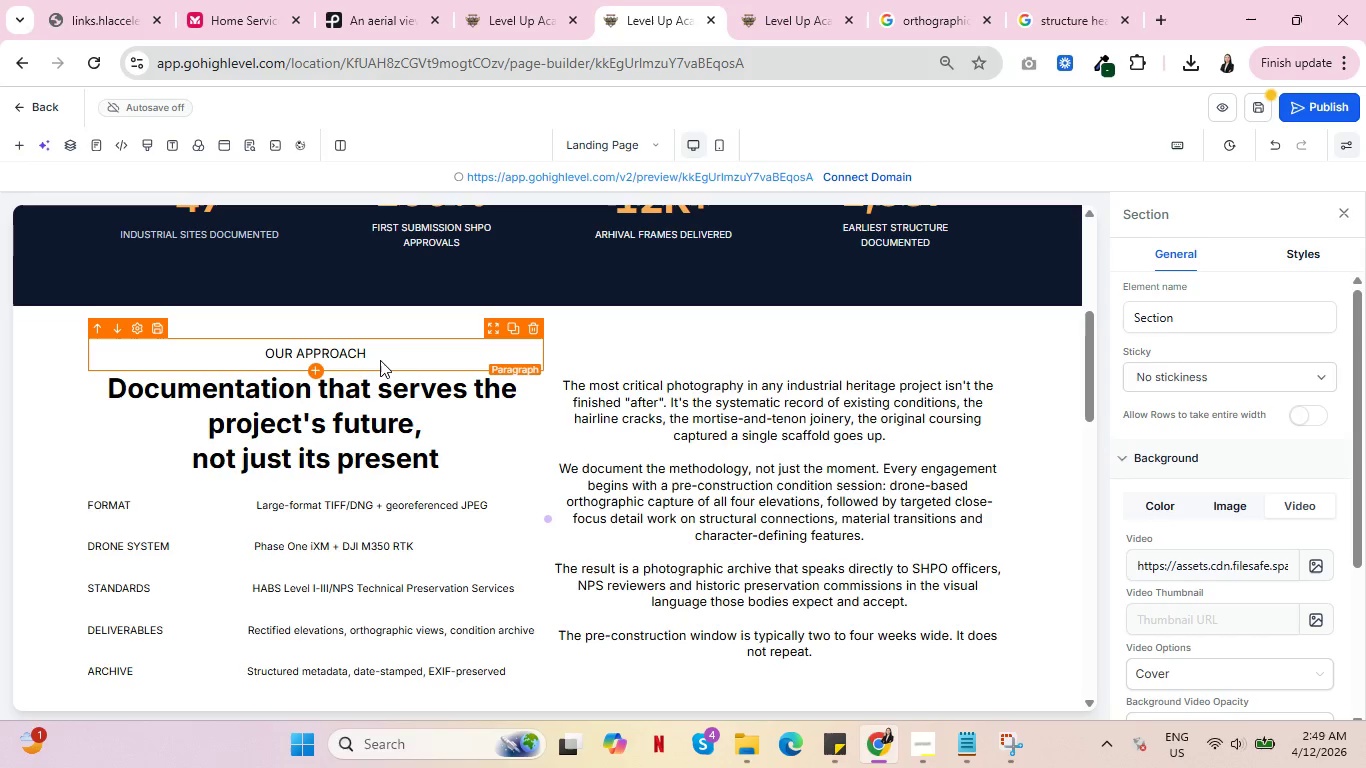 
scroll: coordinate [447, 421], scroll_direction: up, amount: 4.0
 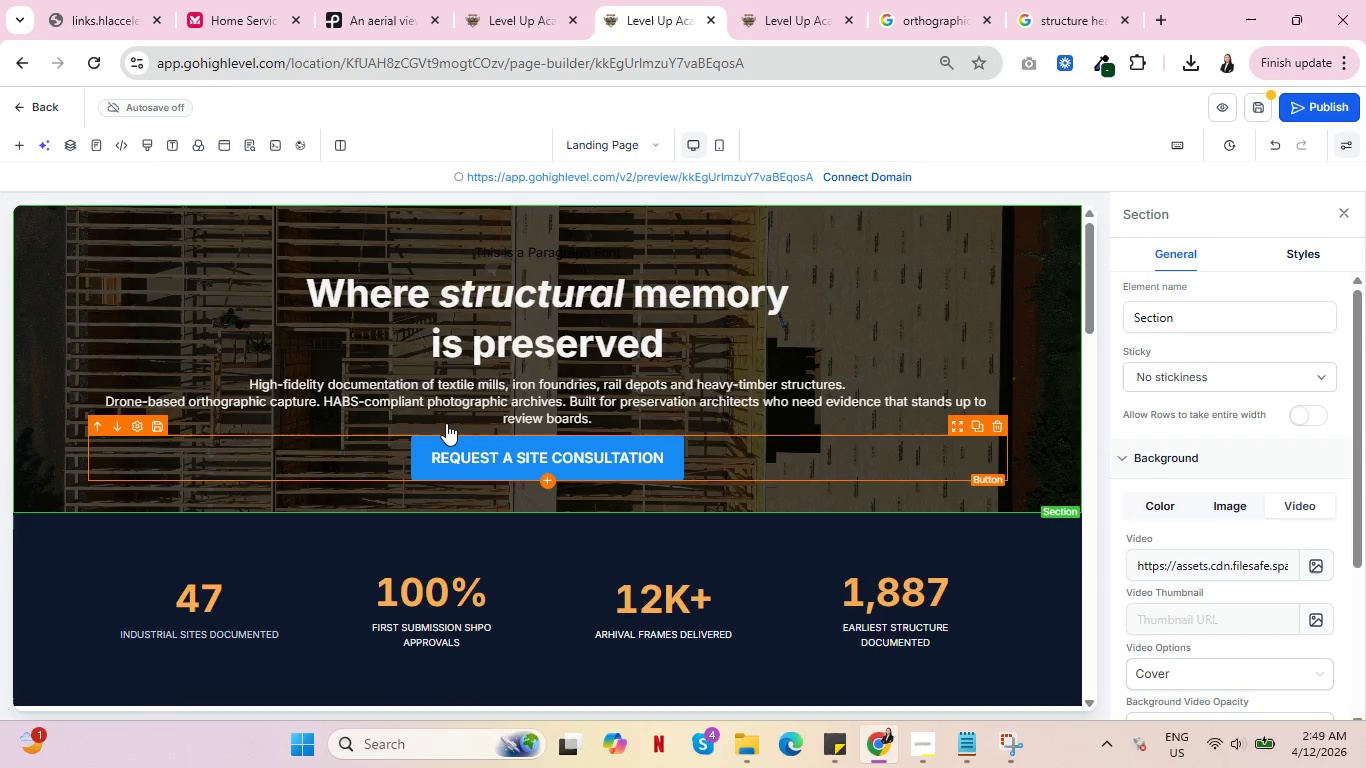 
scroll: coordinate [449, 428], scroll_direction: down, amount: 5.0
 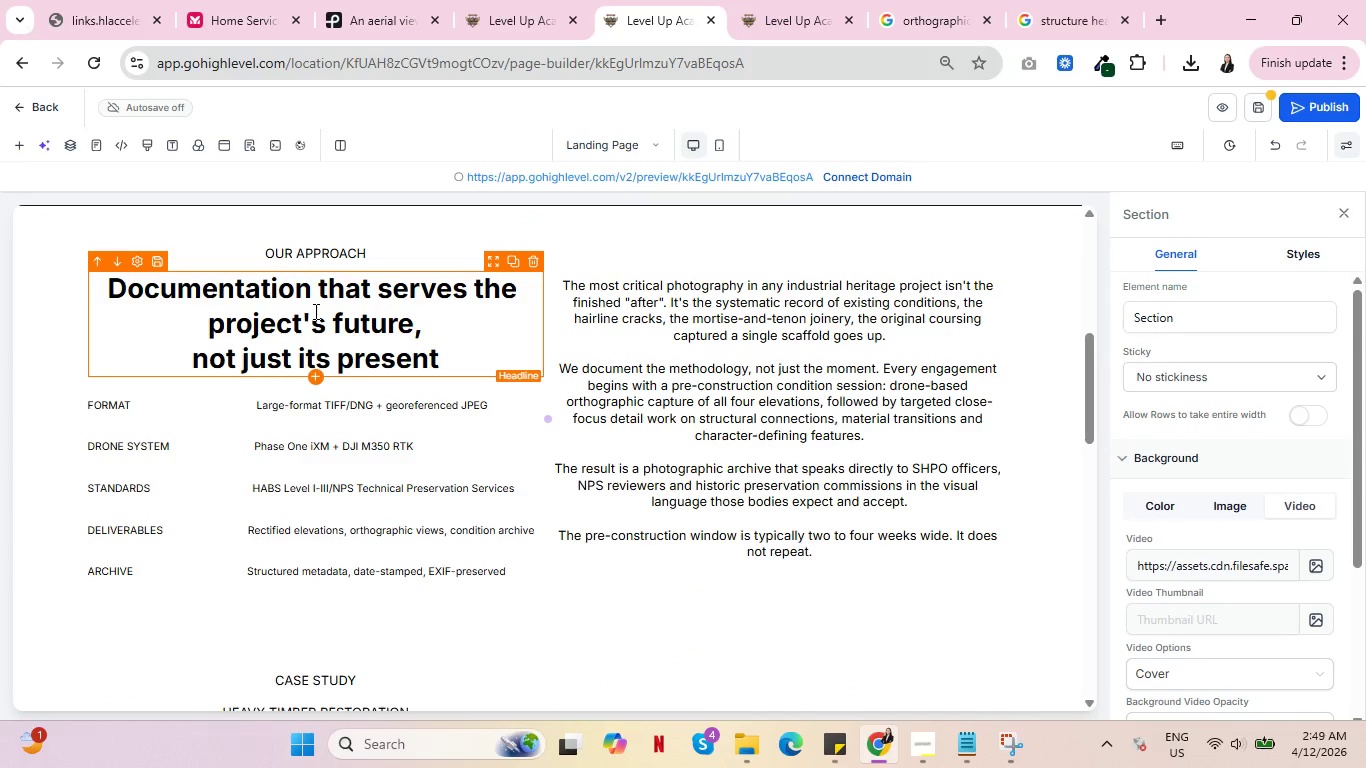 
wait(6.51)
 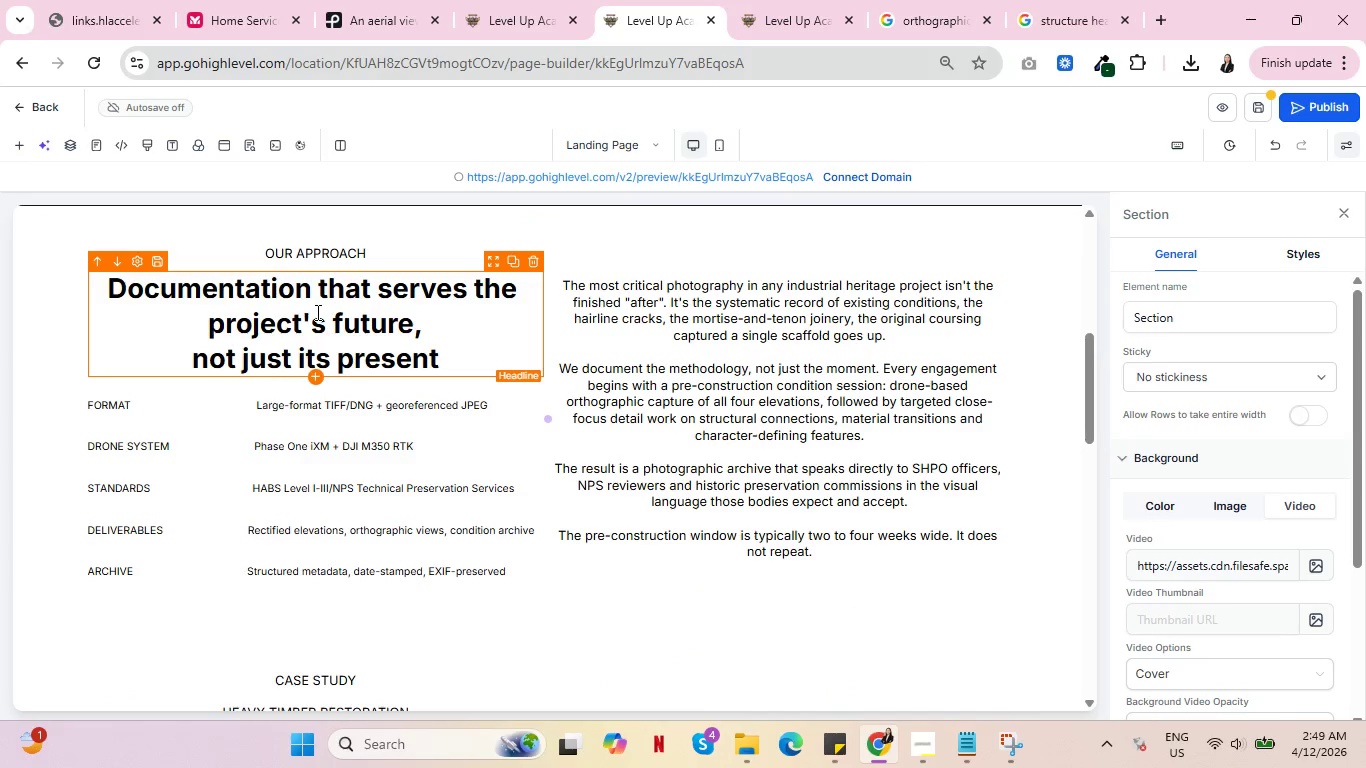 
left_click([472, 293])
 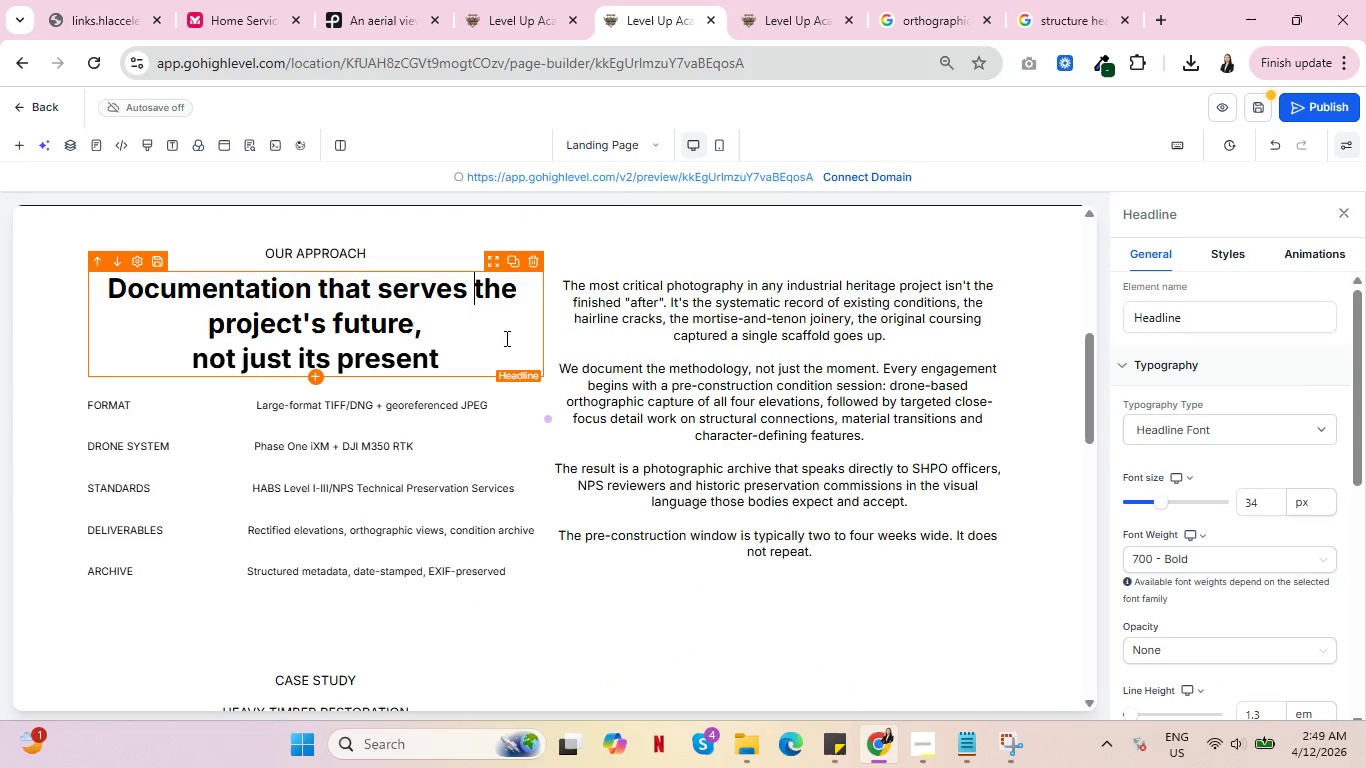 
key(Backspace)
 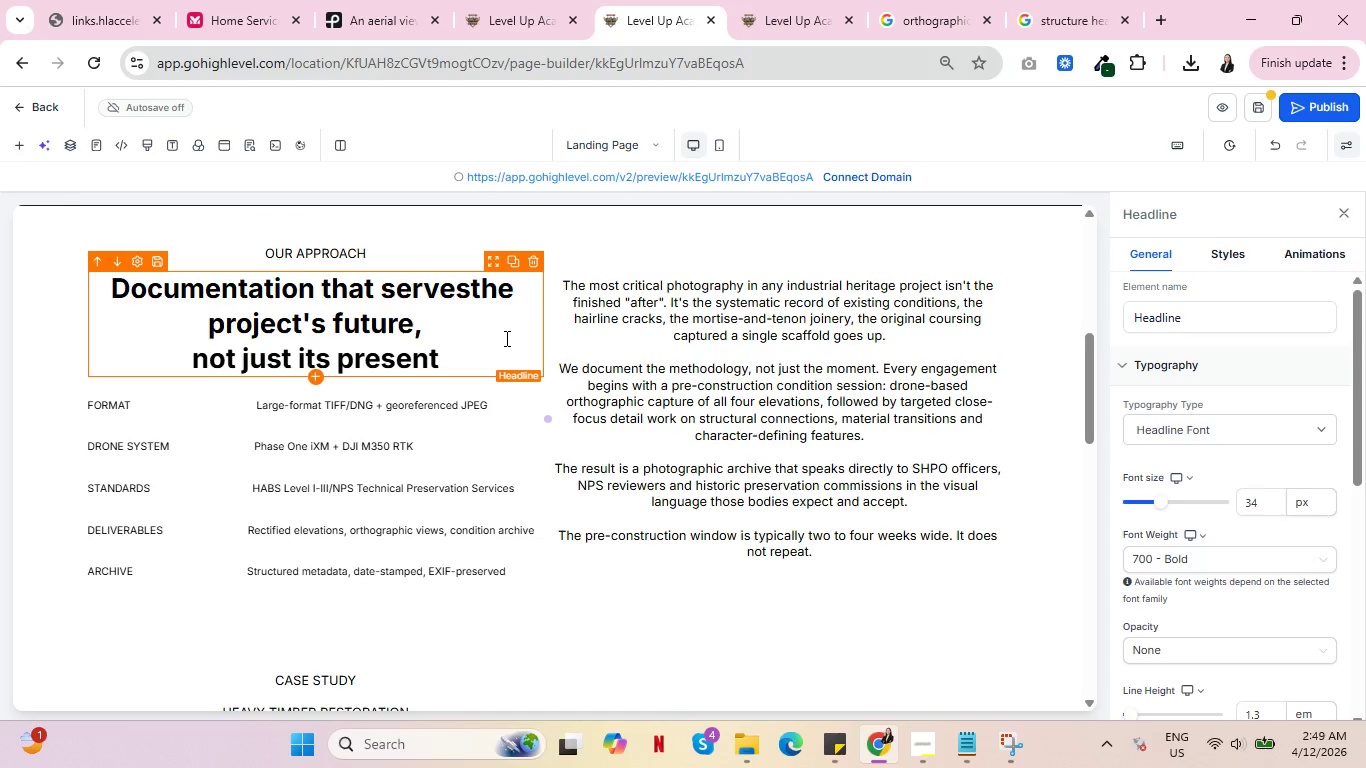 
key(Enter)
 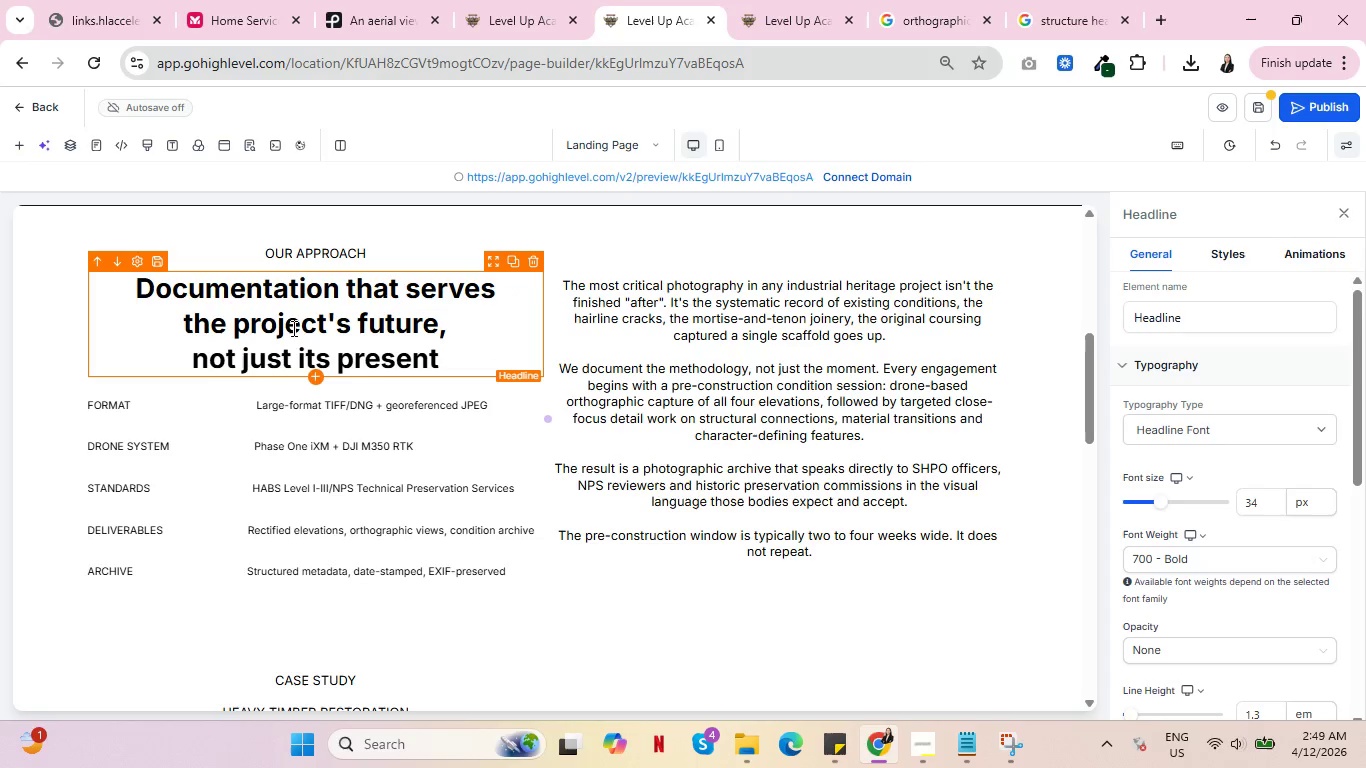 
left_click_drag(start_coordinate=[238, 325], to_coordinate=[447, 329])
 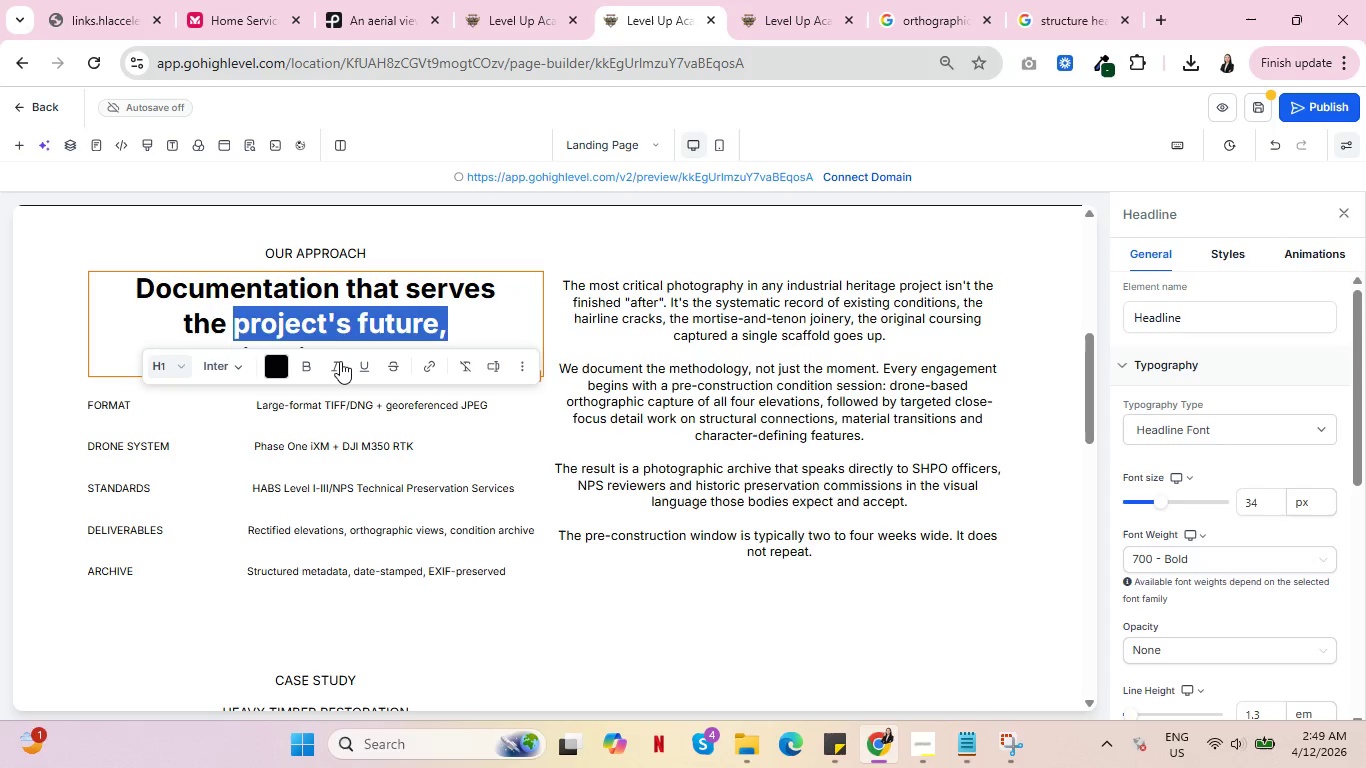 
left_click([337, 362])
 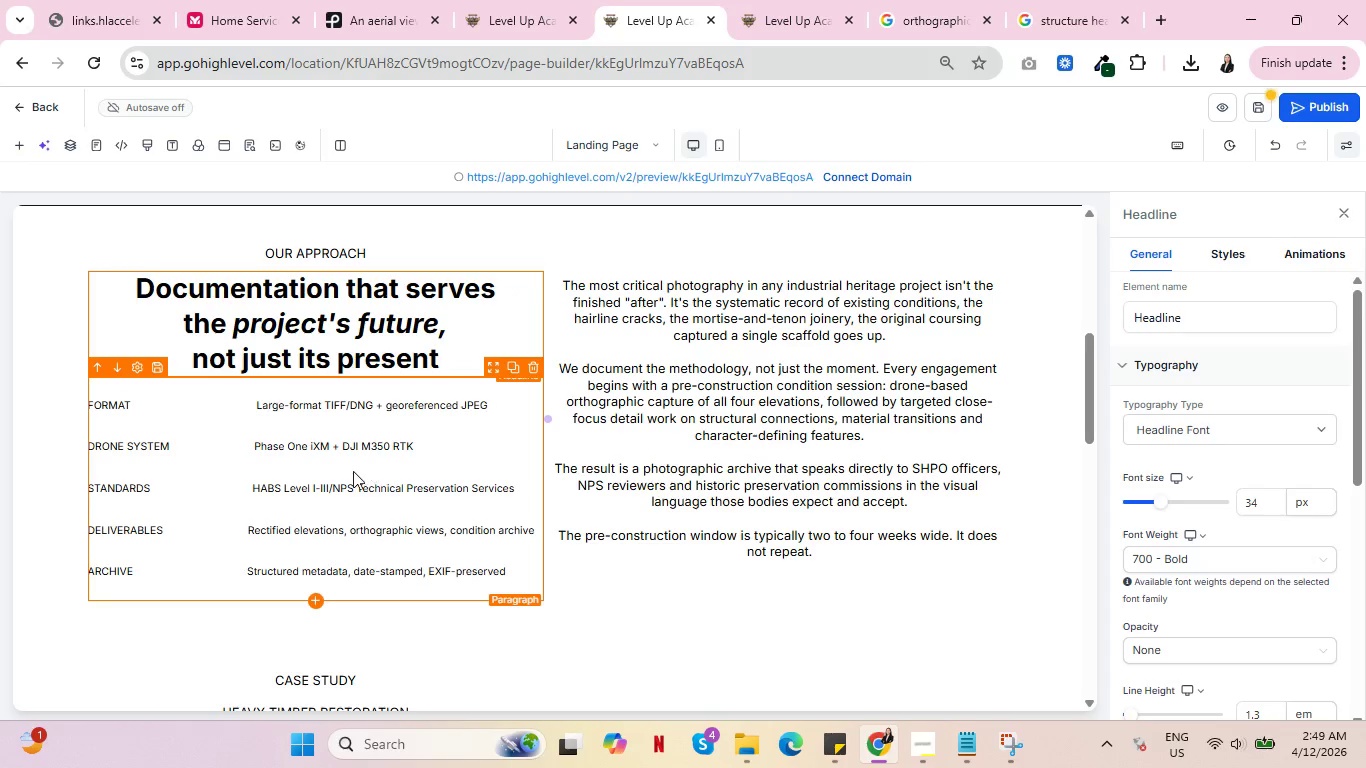 
scroll: coordinate [332, 464], scroll_direction: down, amount: 2.0
 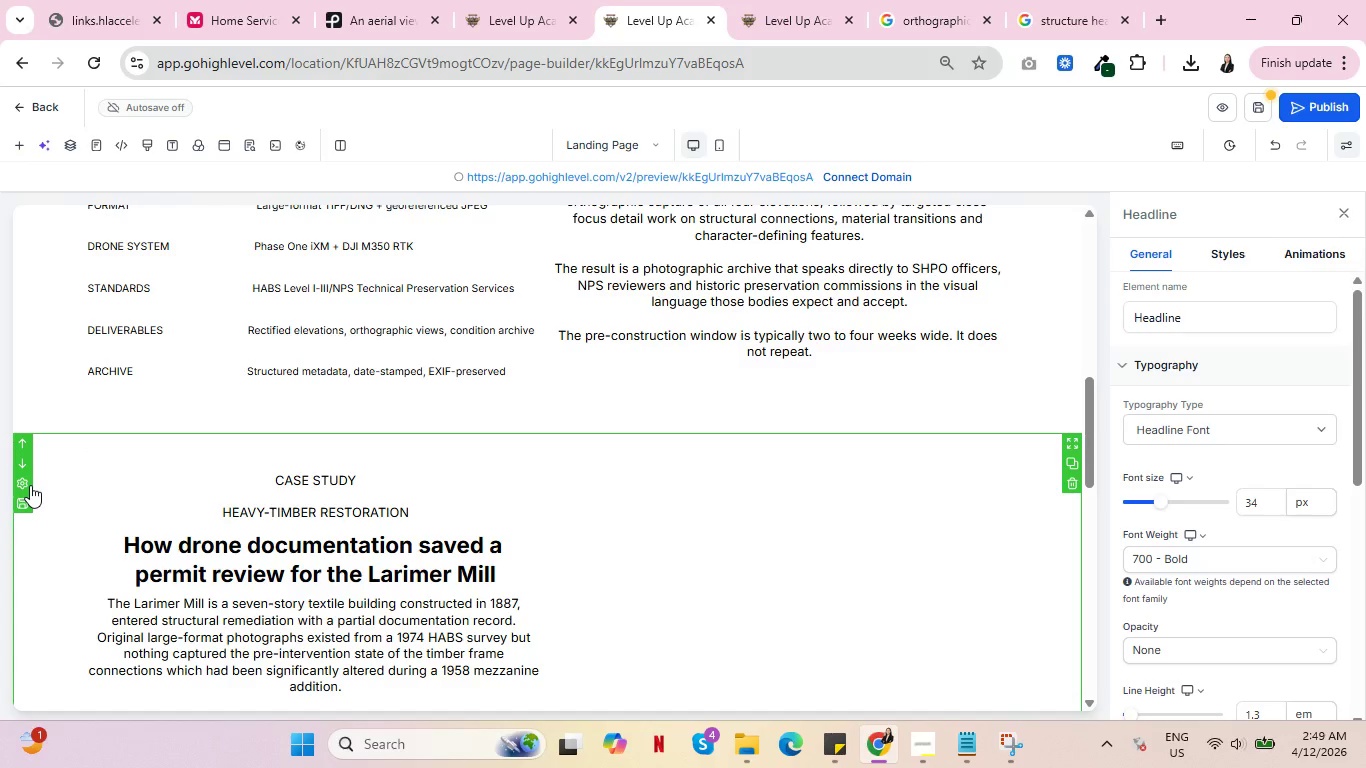 
left_click([31, 485])
 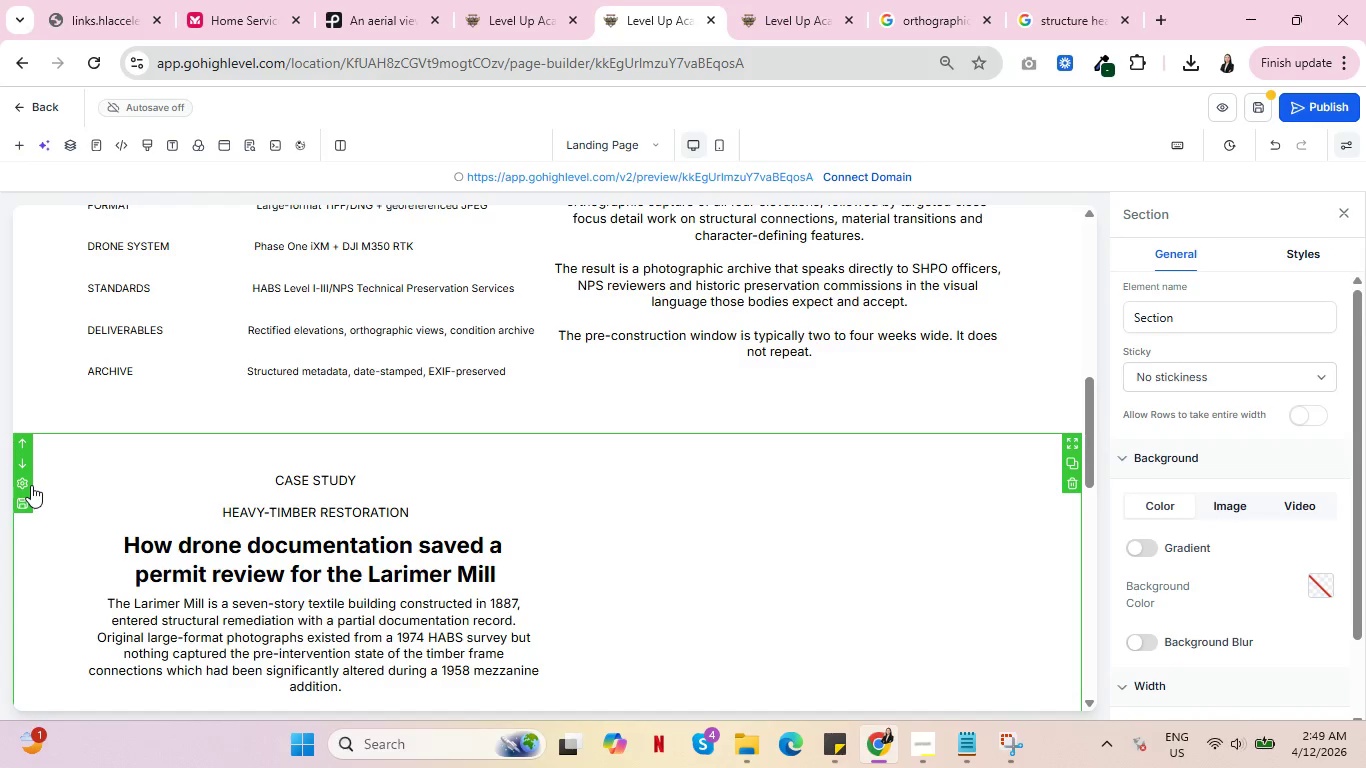 
scroll: coordinate [113, 455], scroll_direction: down, amount: 5.0
 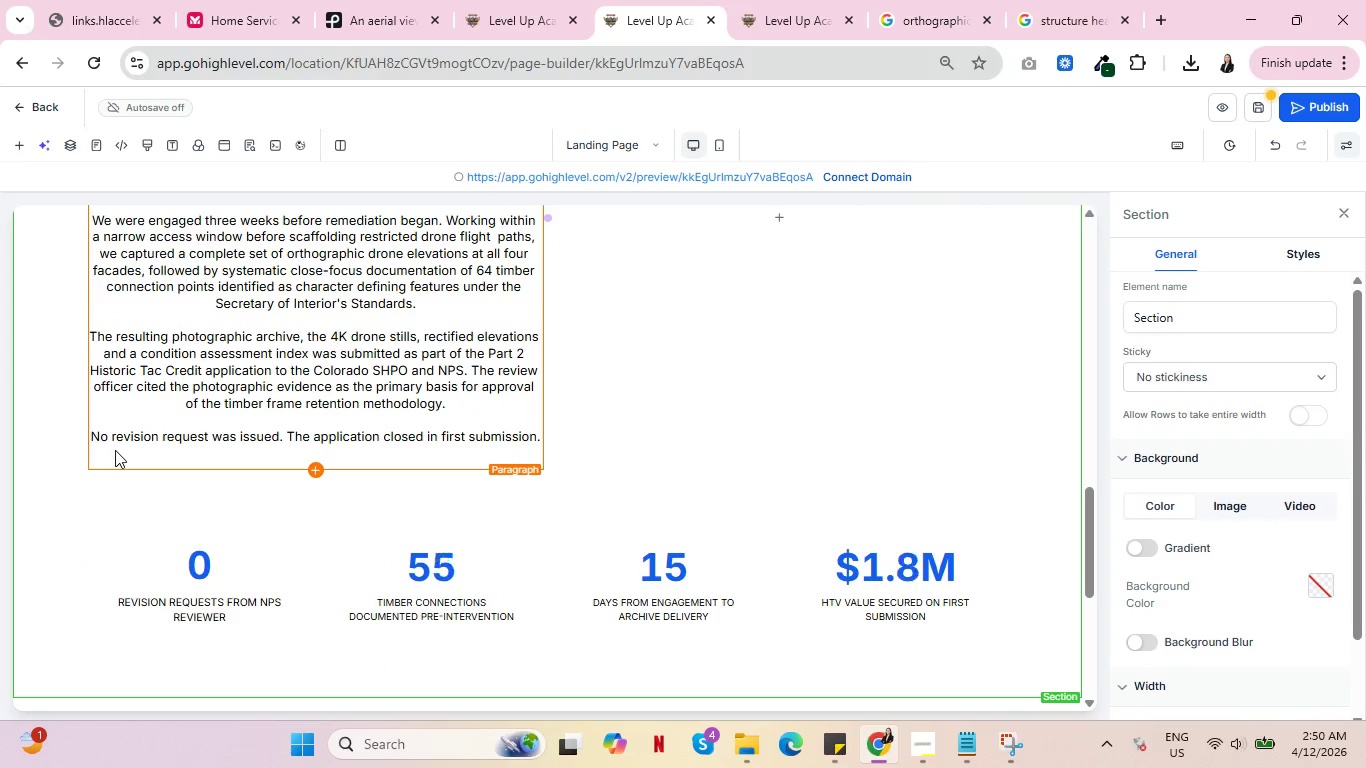 
scroll: coordinate [131, 444], scroll_direction: up, amount: 3.0
 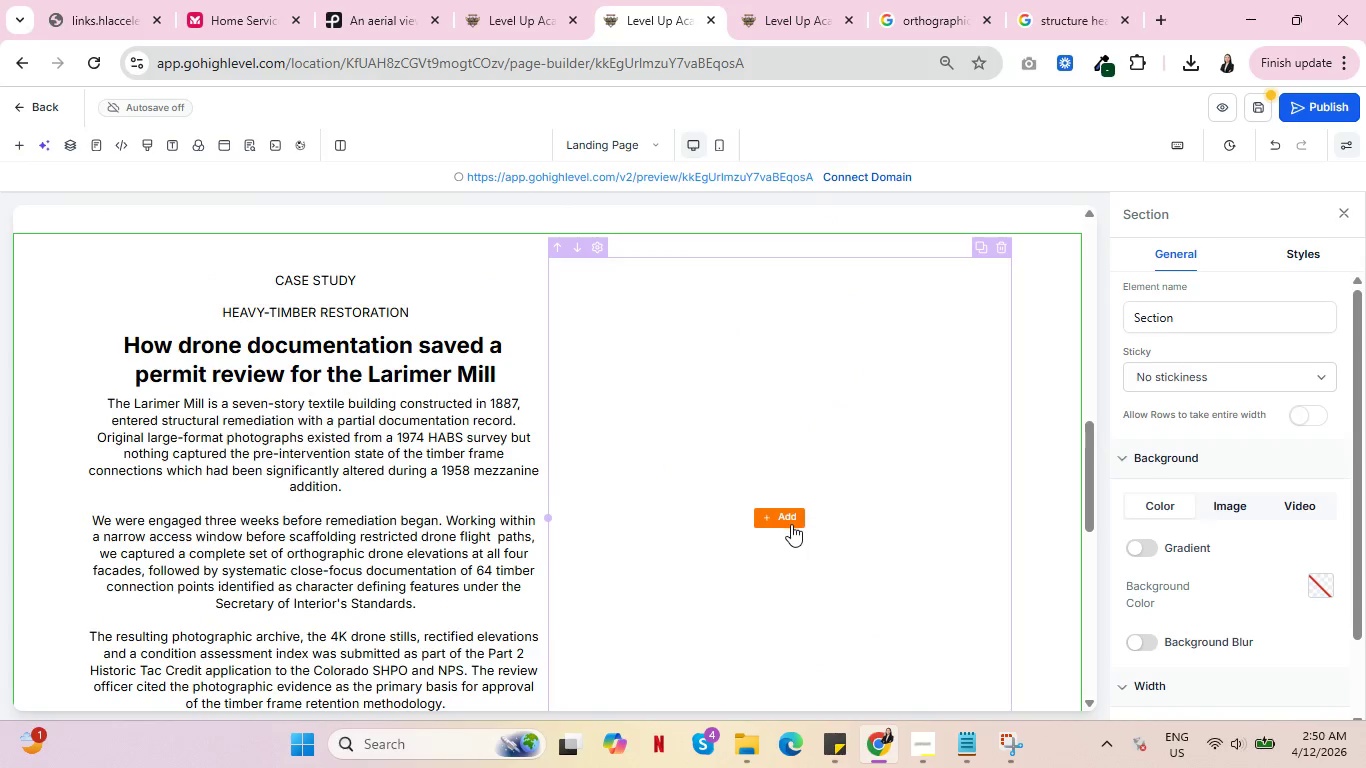 
left_click([788, 510])
 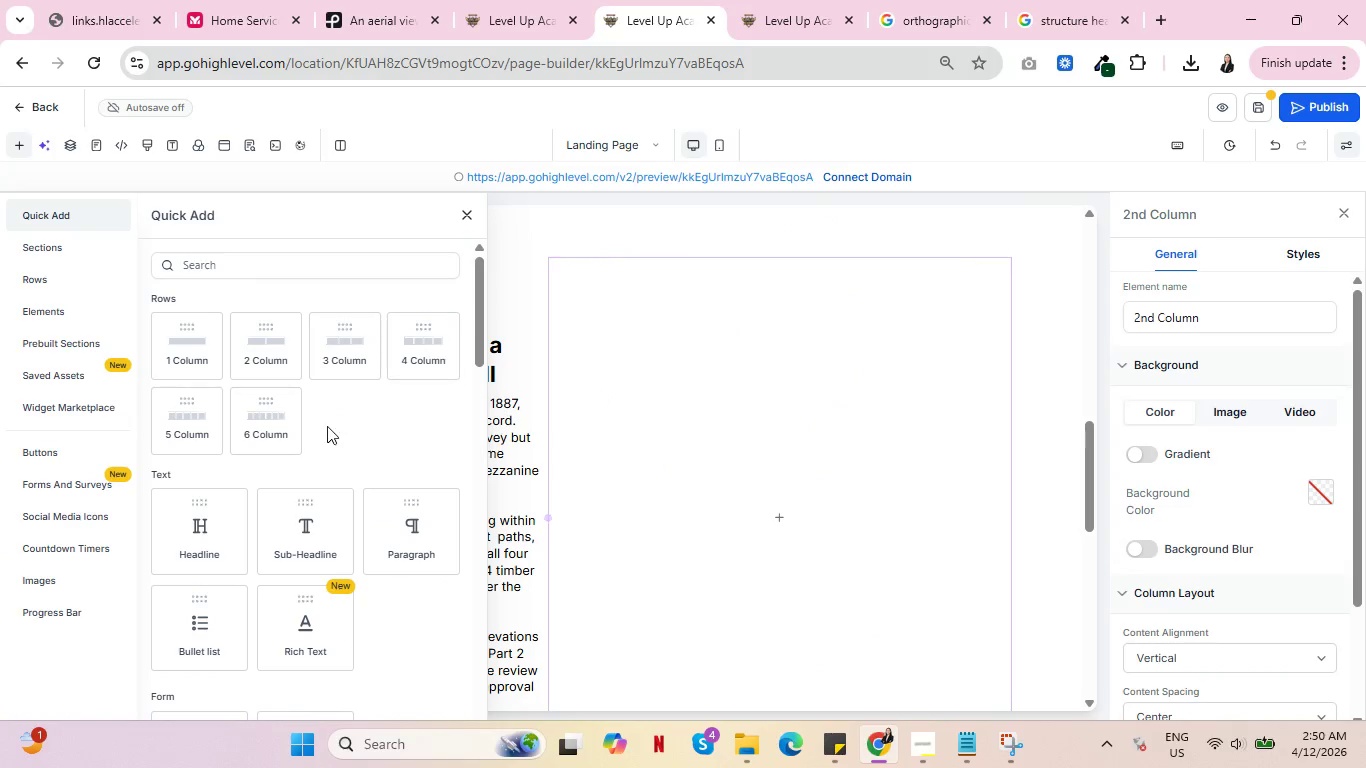 
scroll: coordinate [370, 511], scroll_direction: down, amount: 7.0
 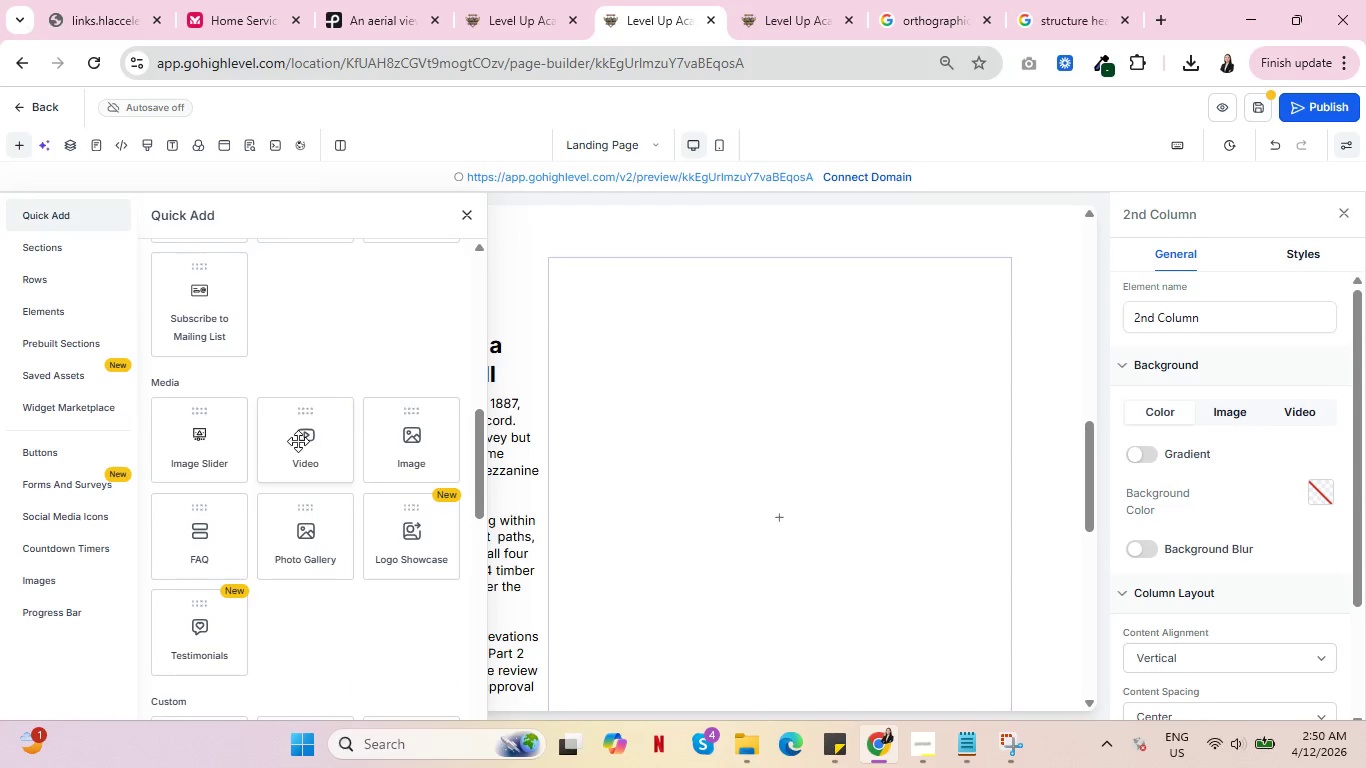 
wait(6.22)
 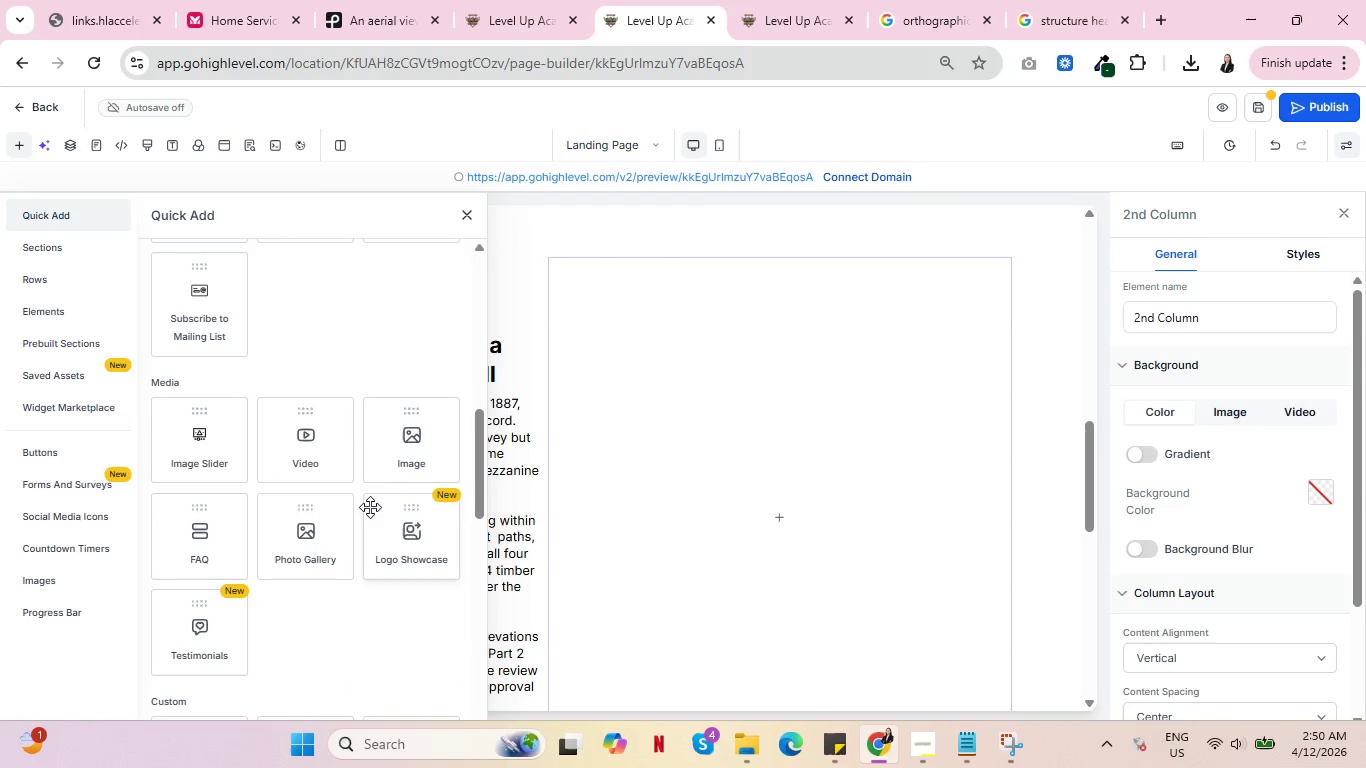 
left_click([304, 440])
 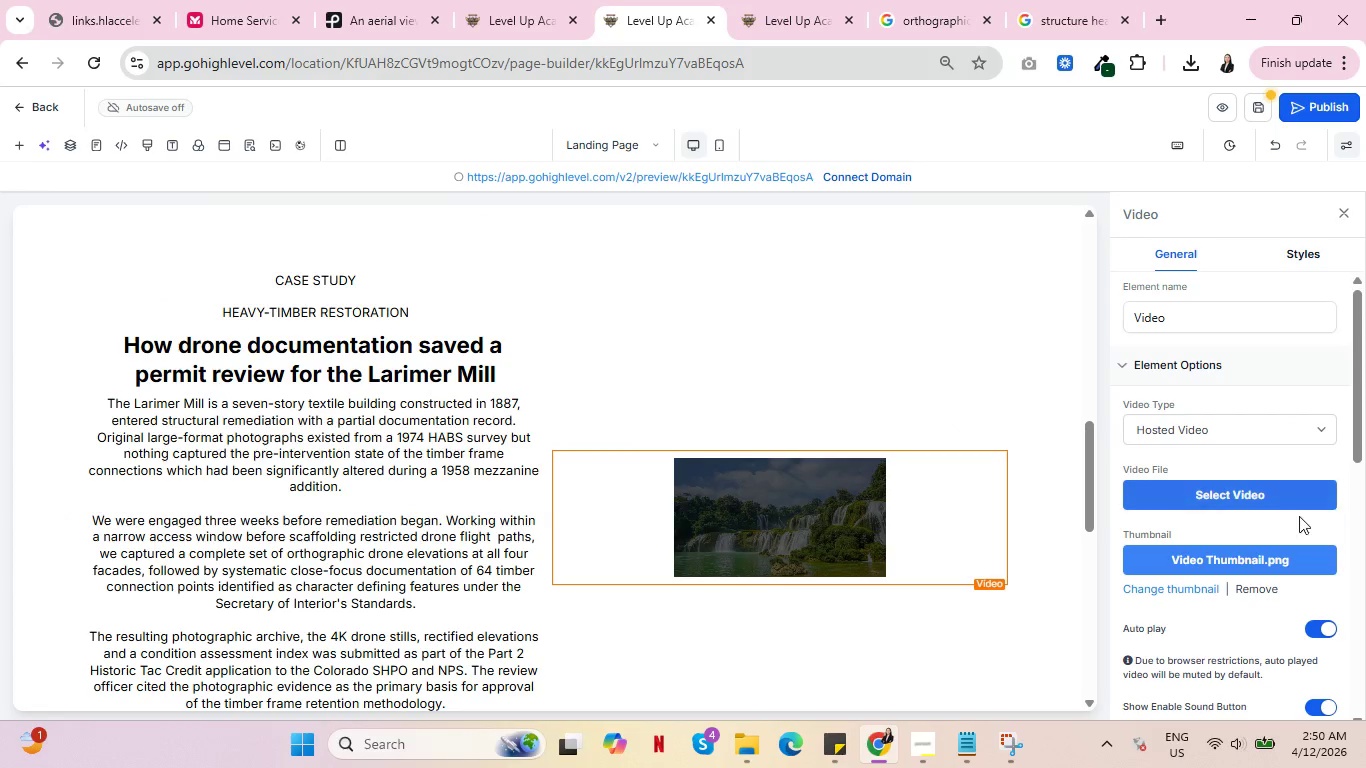 
left_click([1268, 505])
 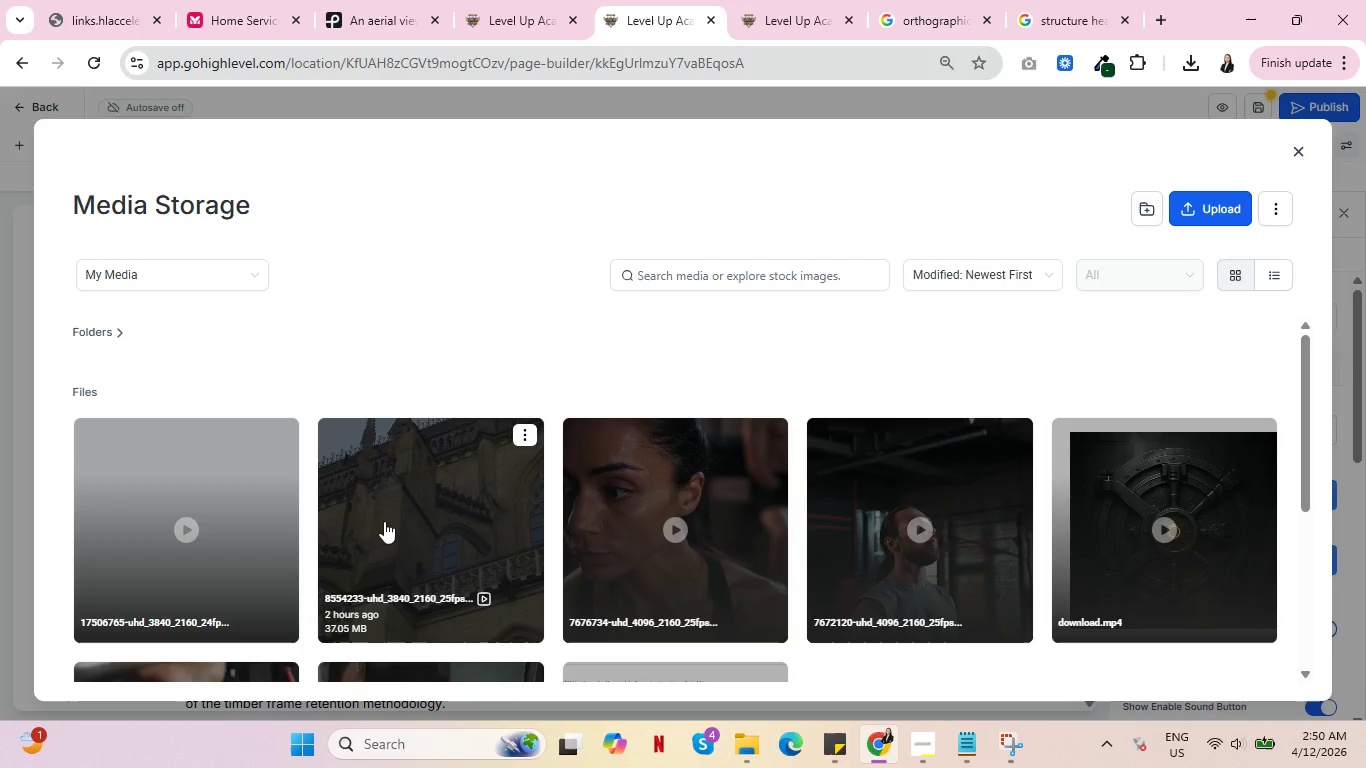 
left_click([188, 534])
 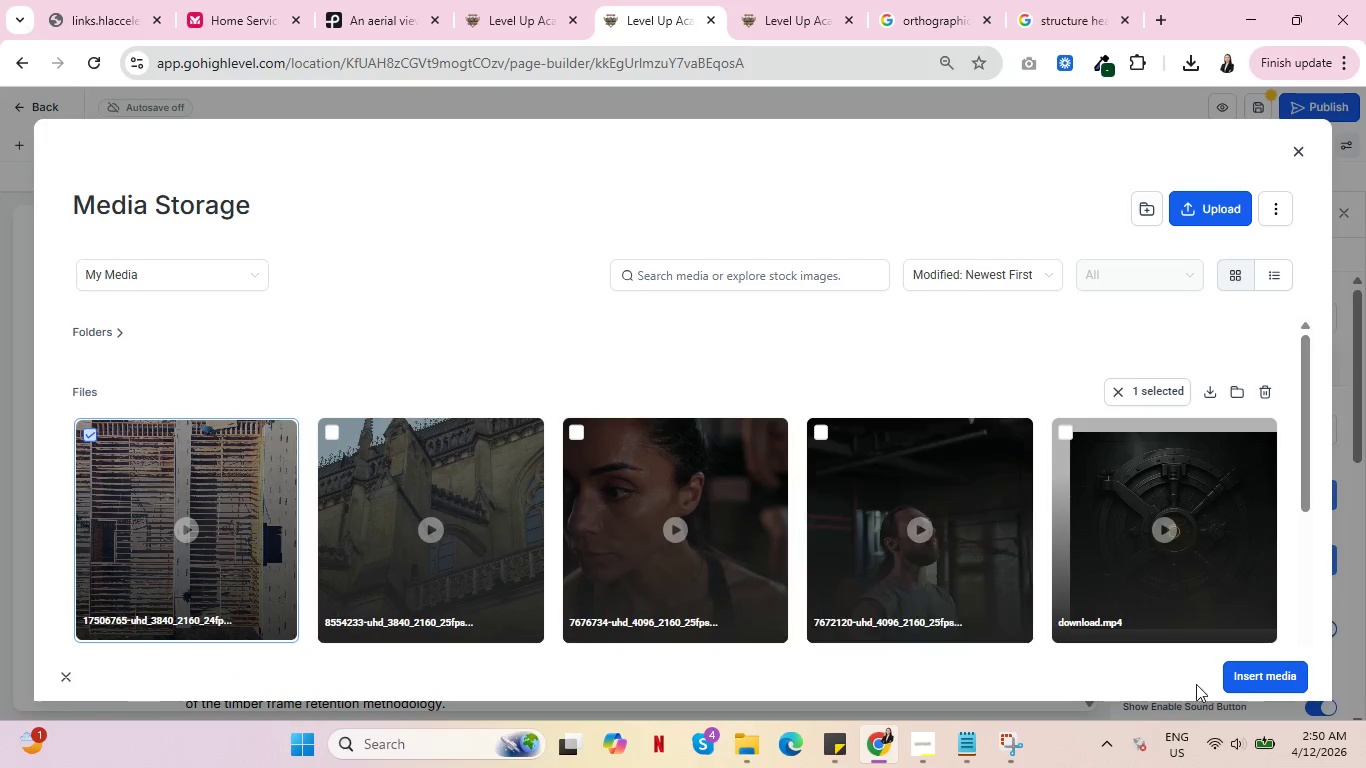 
left_click([1268, 682])
 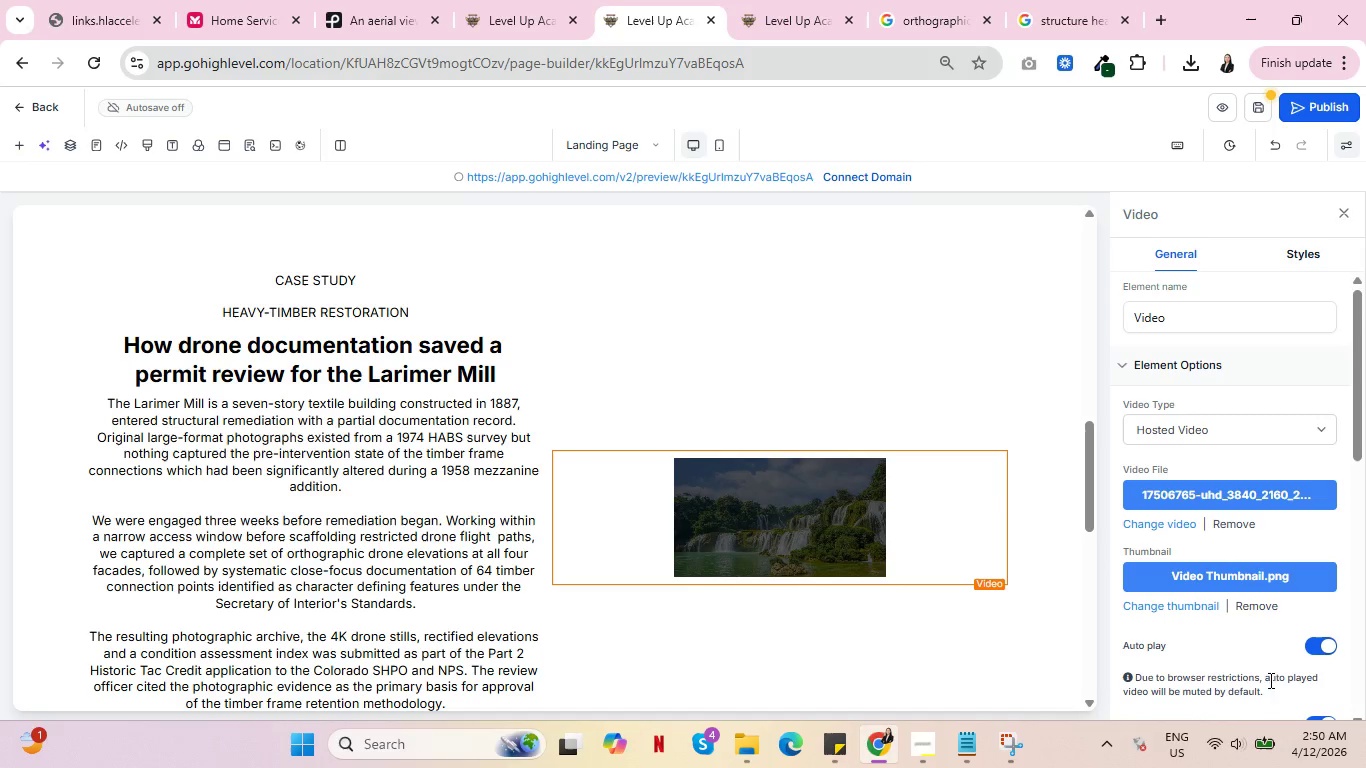 
scroll: coordinate [1237, 537], scroll_direction: down, amount: 2.0
 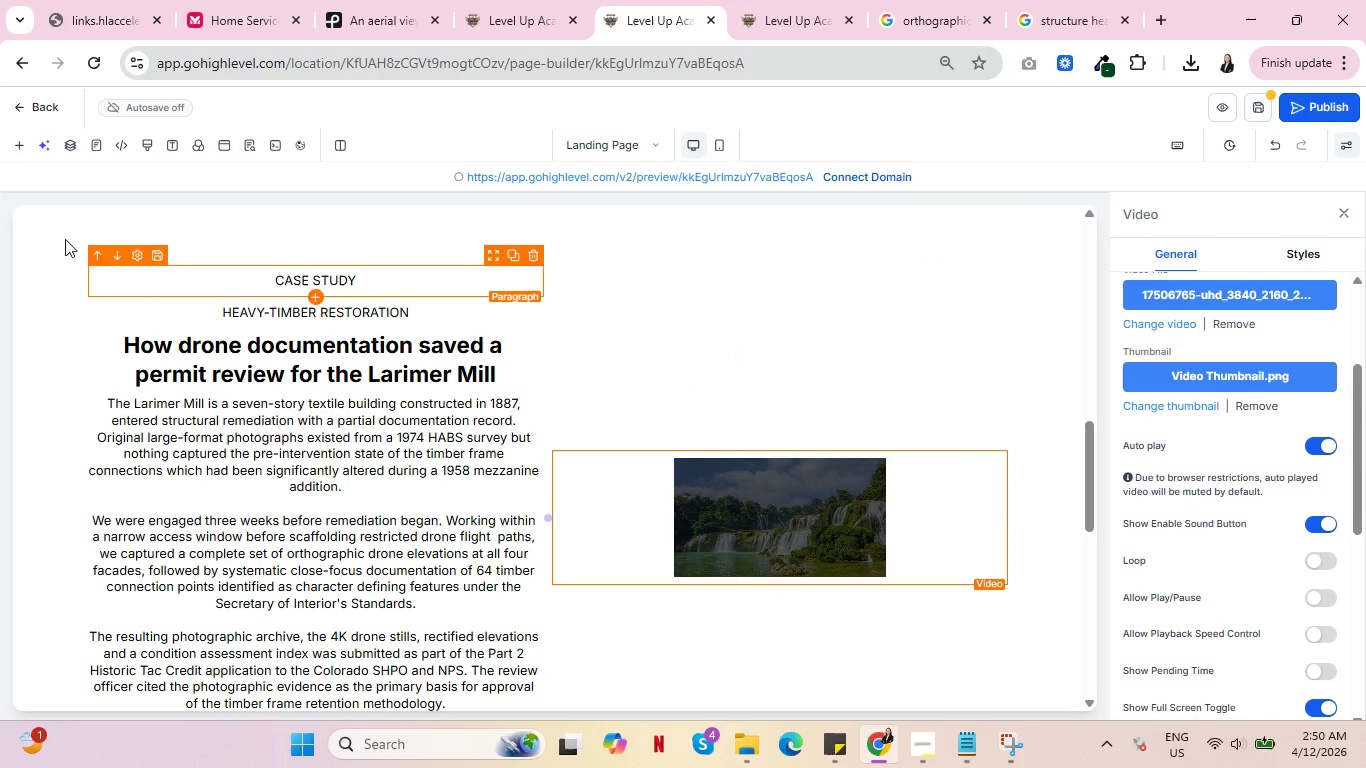 
scroll: coordinate [70, 395], scroll_direction: up, amount: 4.0
 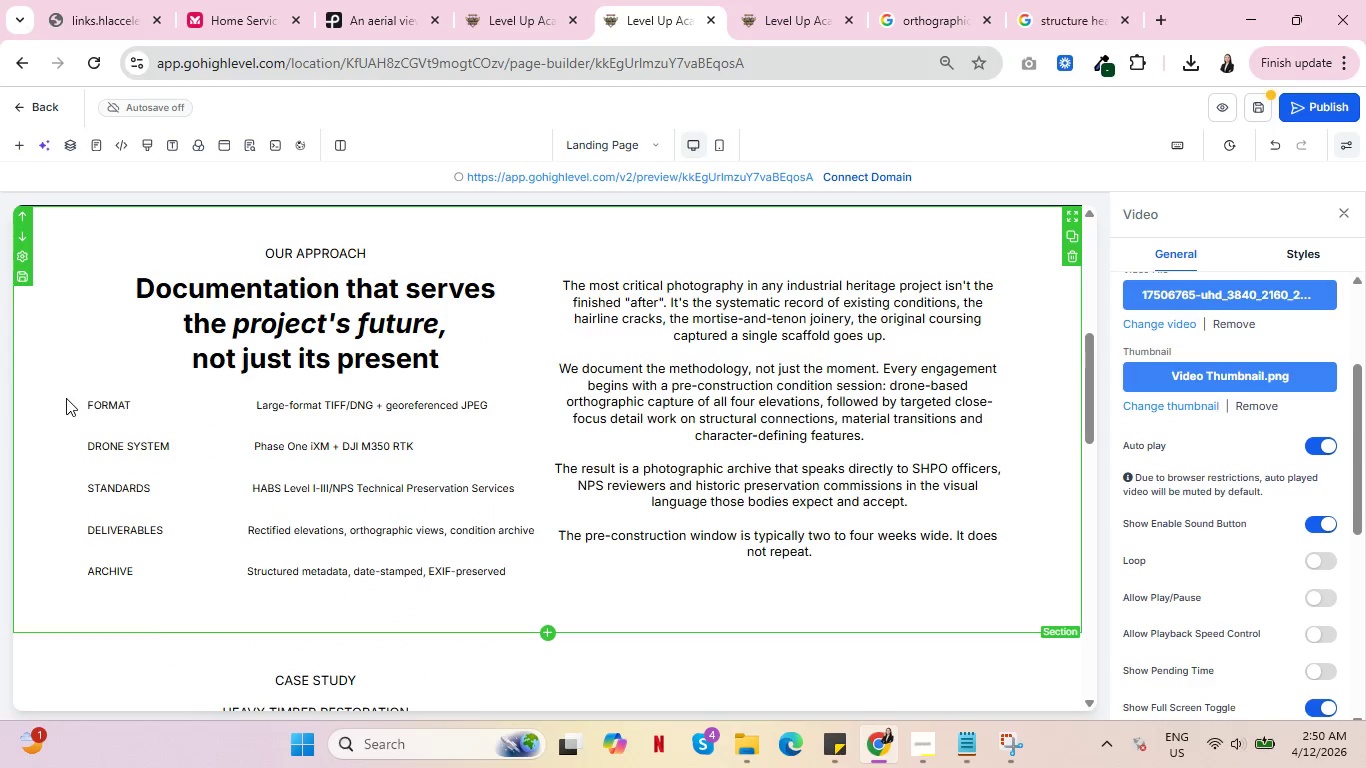 
scroll: coordinate [65, 405], scroll_direction: down, amount: 3.0
 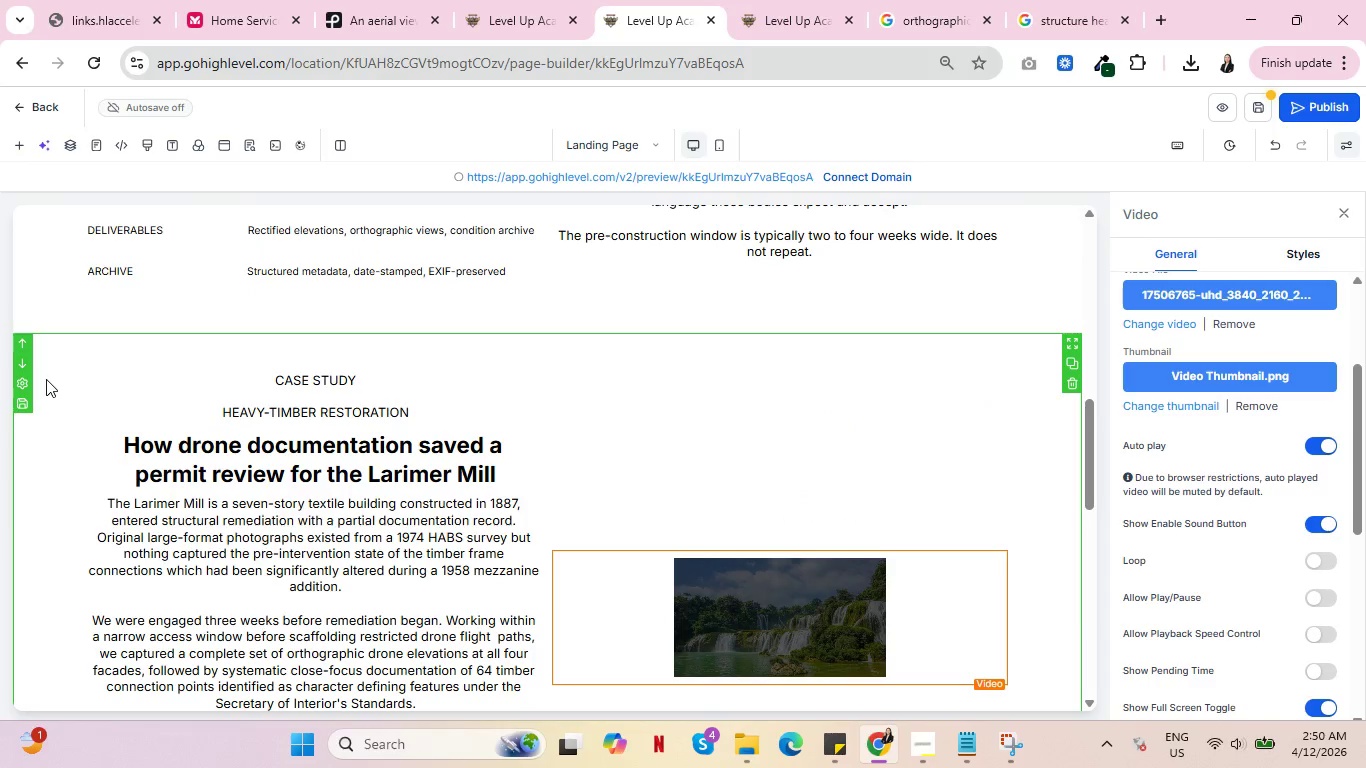 
left_click([47, 378])
 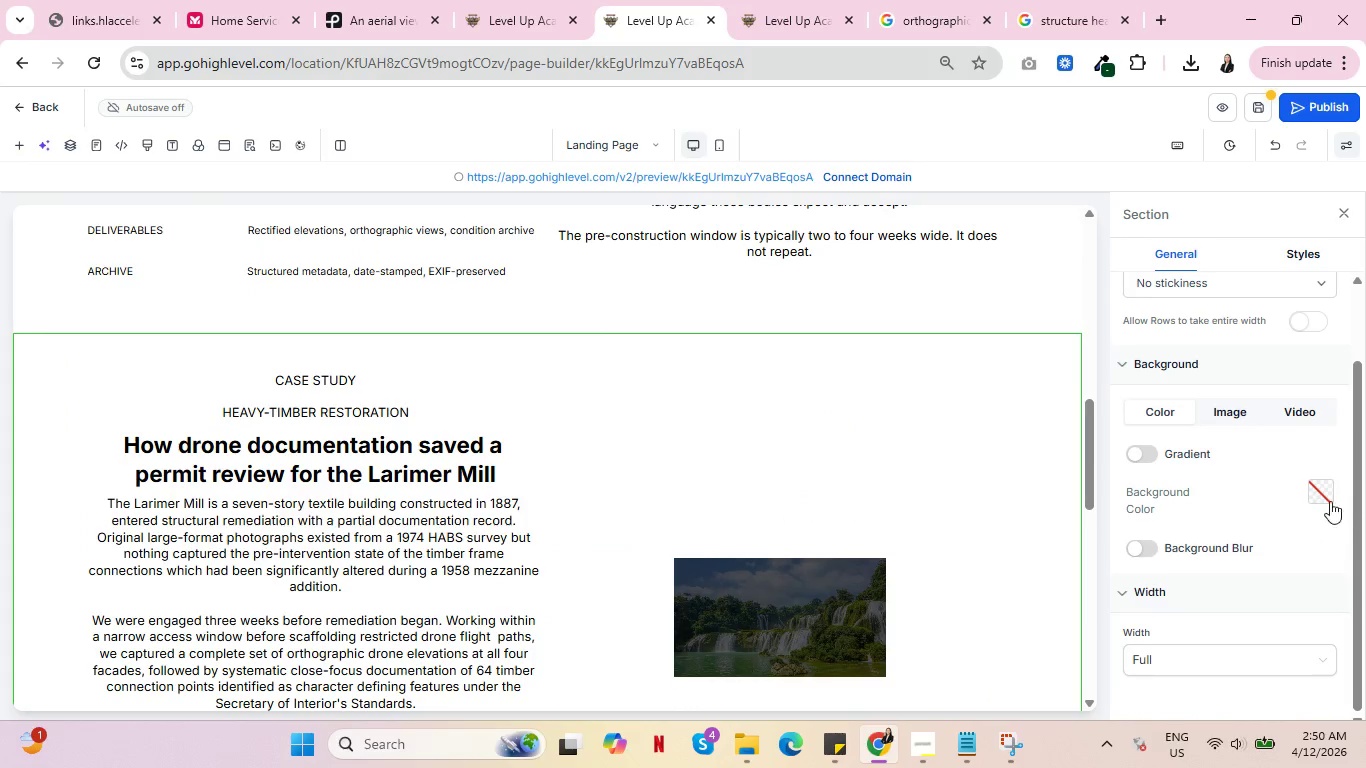 
left_click([1322, 495])
 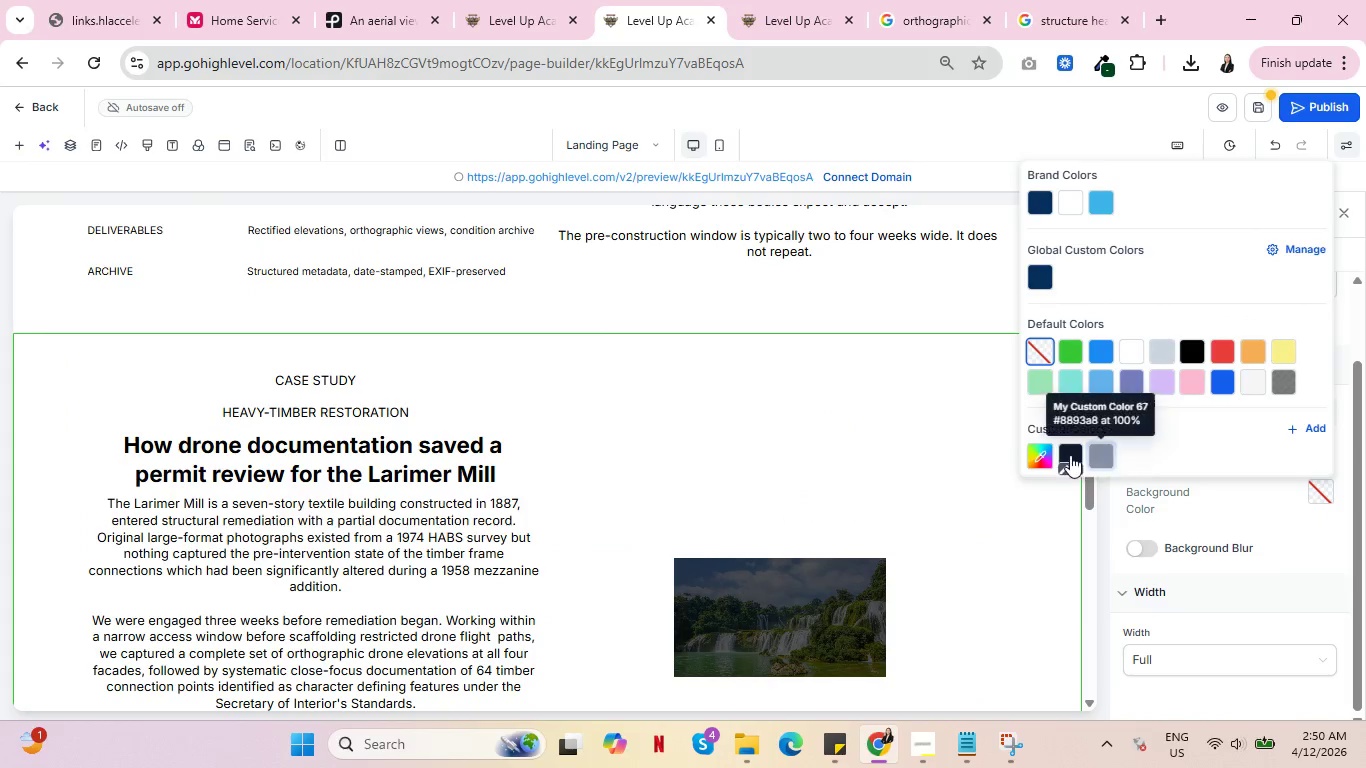 
left_click([1068, 455])
 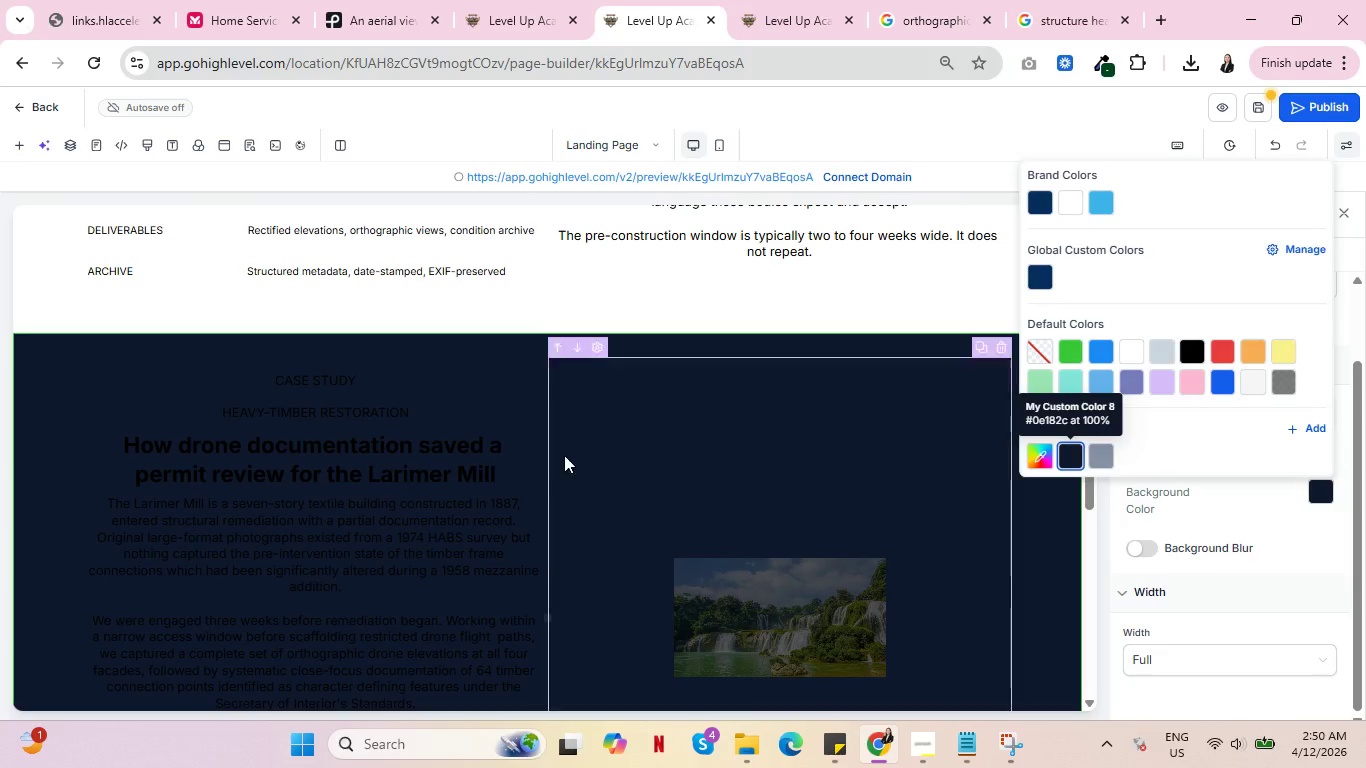 
scroll: coordinate [120, 533], scroll_direction: down, amount: 14.0
 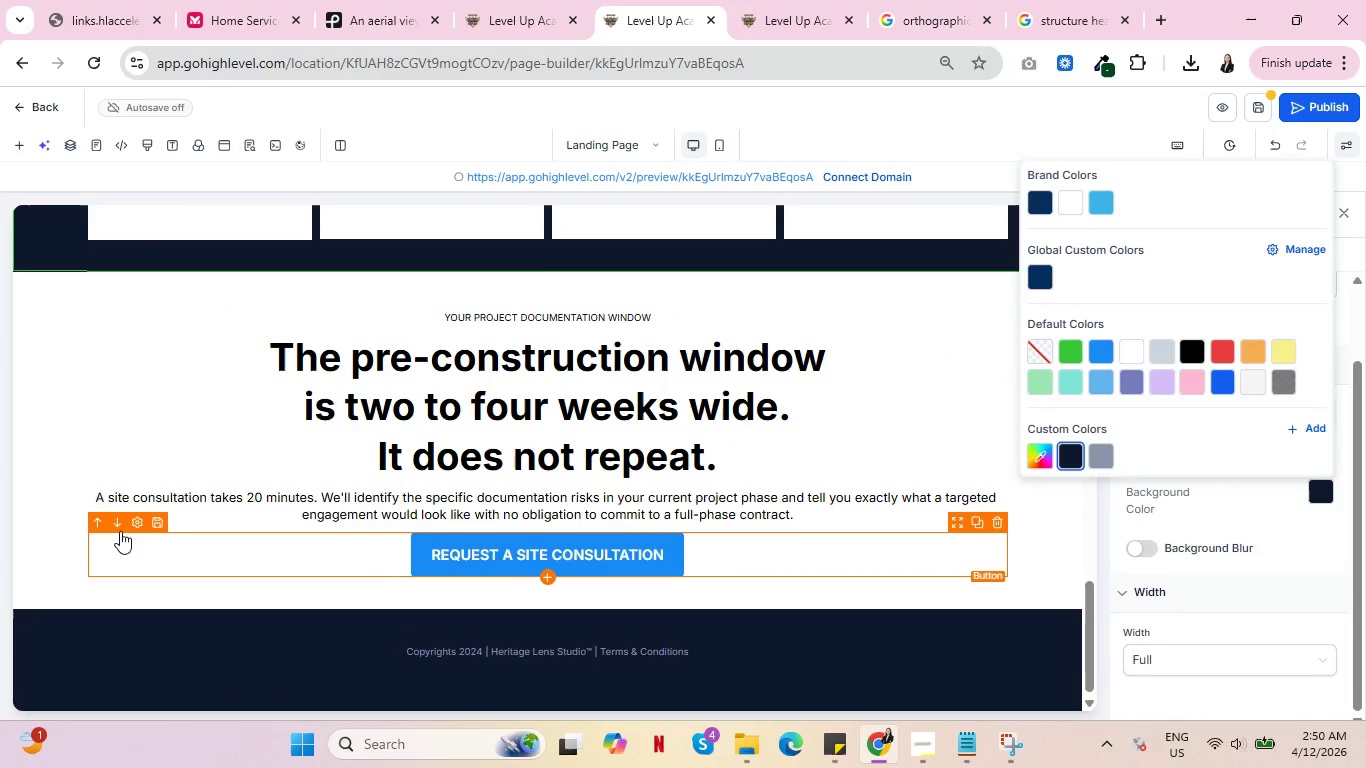 
scroll: coordinate [120, 529], scroll_direction: up, amount: 3.0
 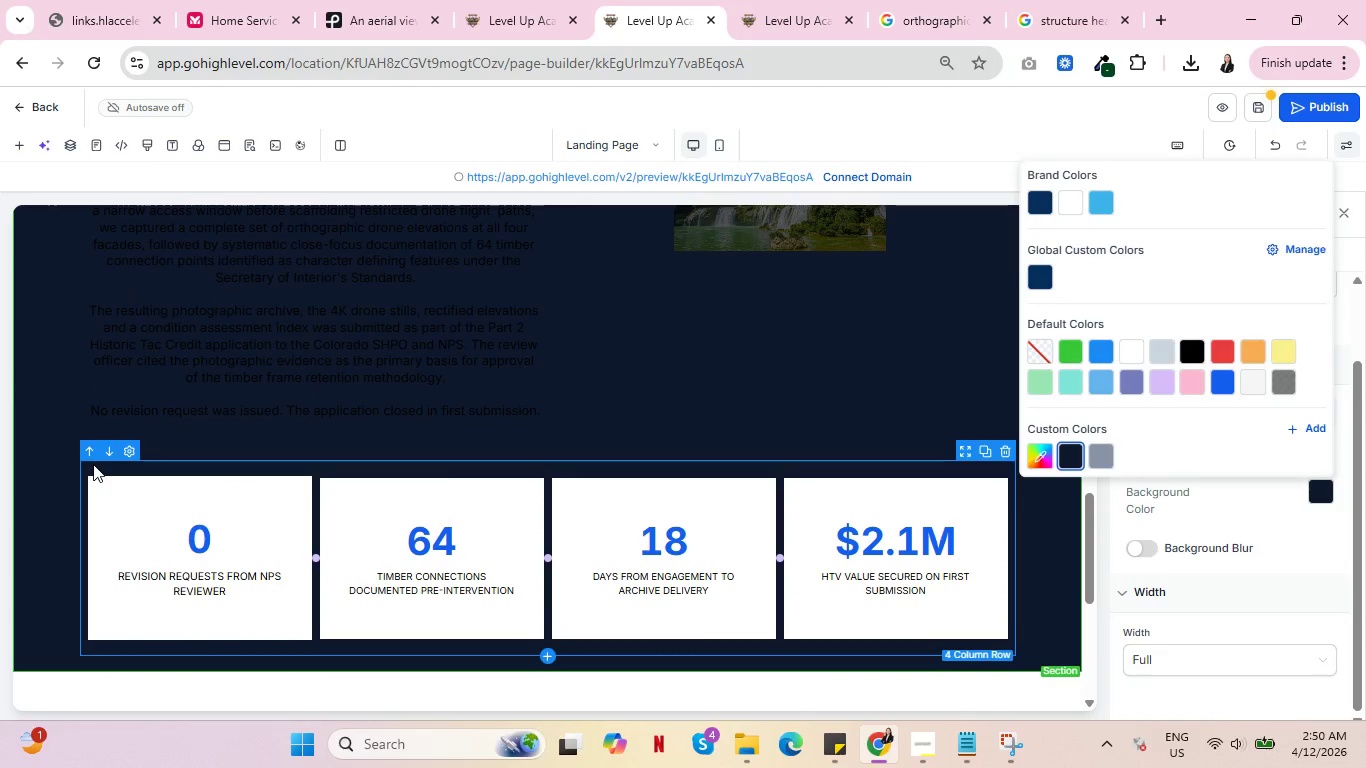 
scroll: coordinate [122, 465], scroll_direction: down, amount: 8.0
 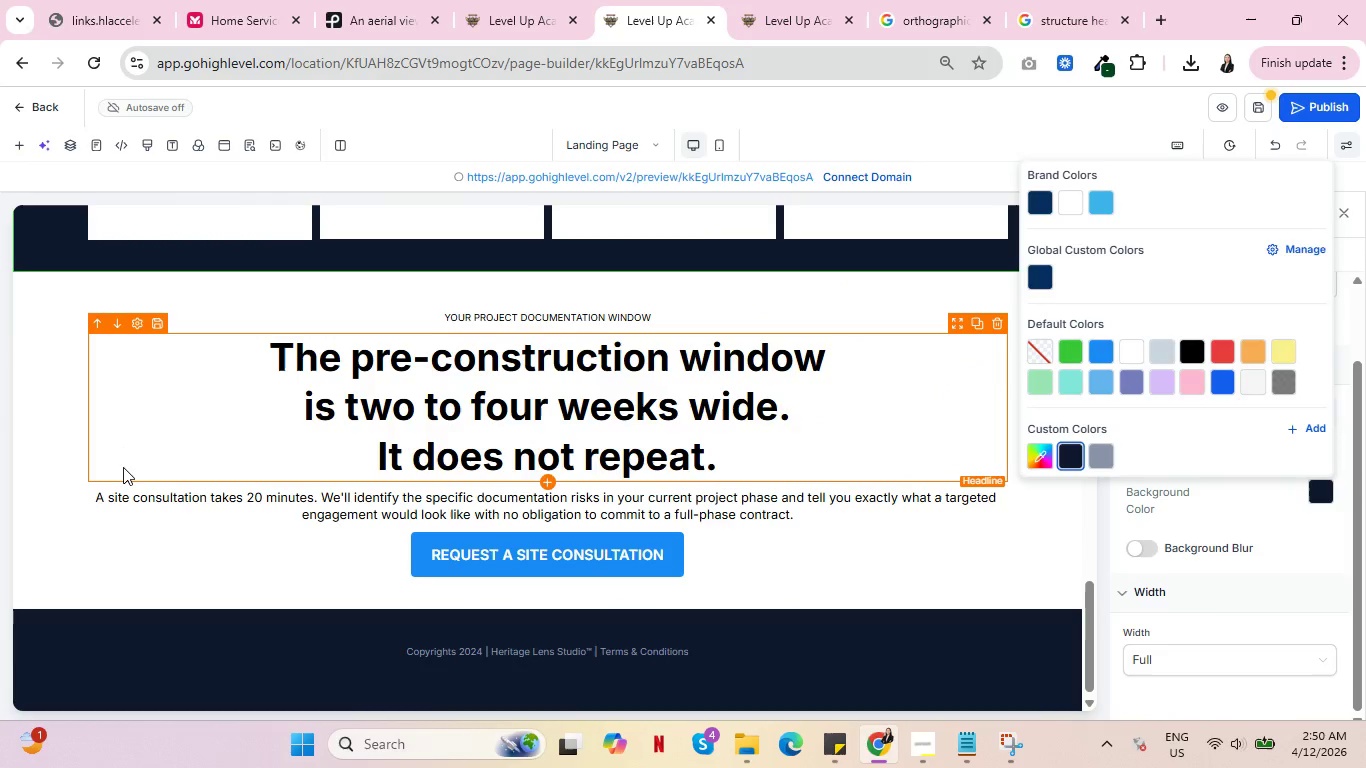 
scroll: coordinate [129, 496], scroll_direction: up, amount: 3.0
 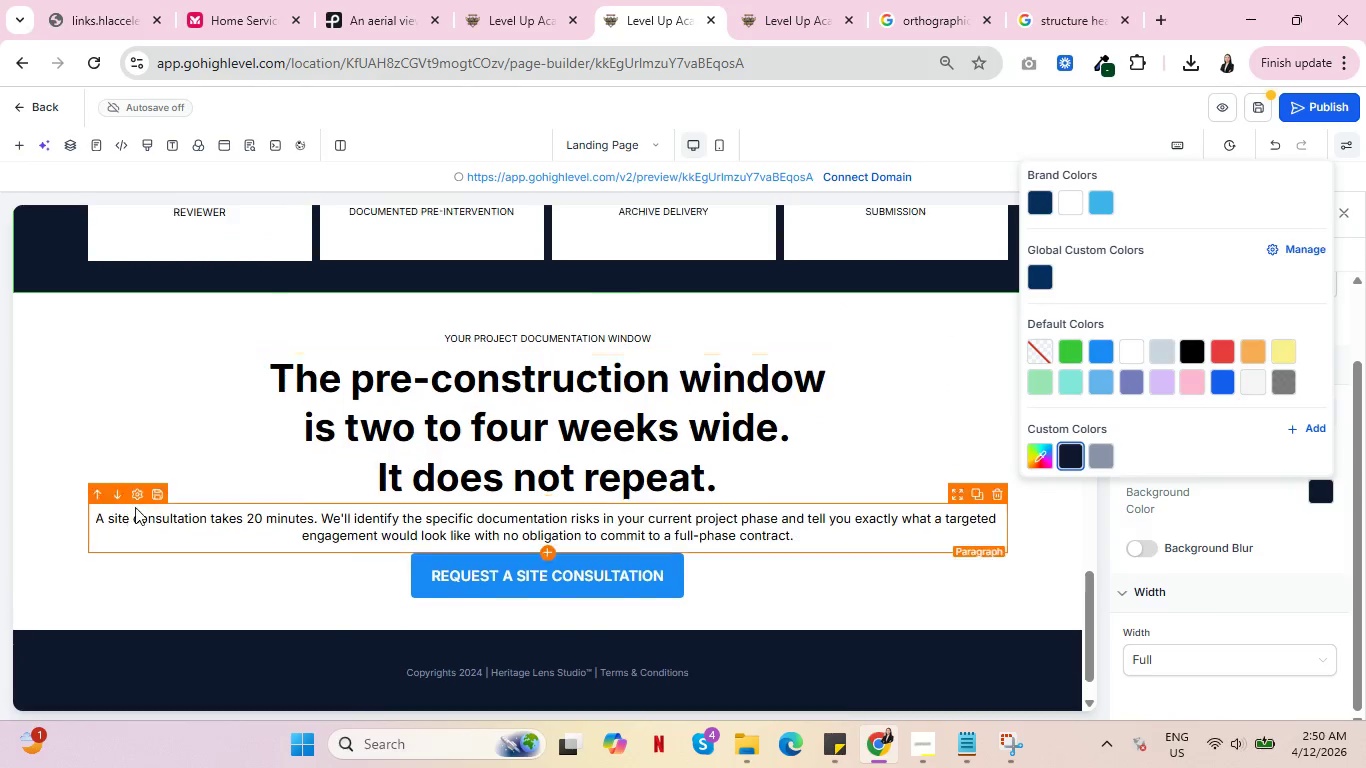 
mouse_move([130, 479])
 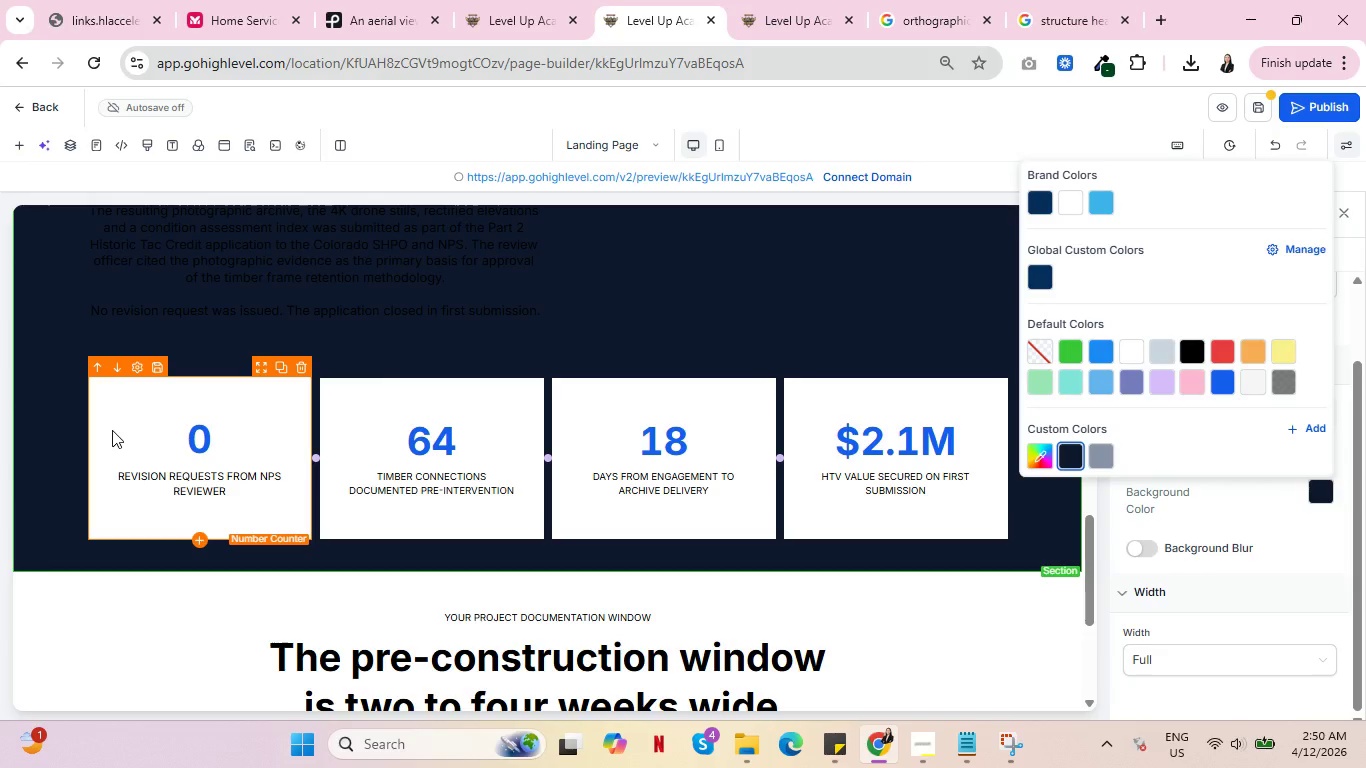 
scroll: coordinate [119, 432], scroll_direction: up, amount: 6.0
 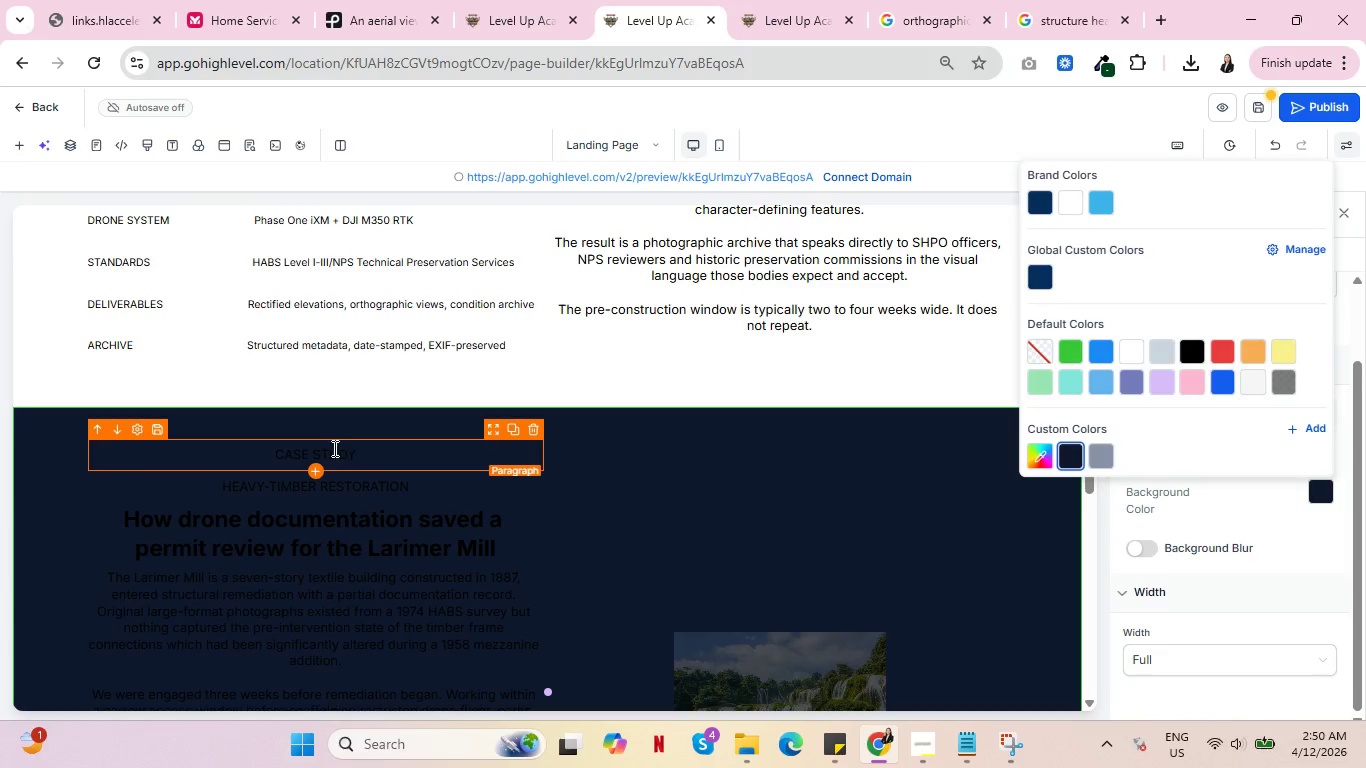 
left_click([333, 448])
 